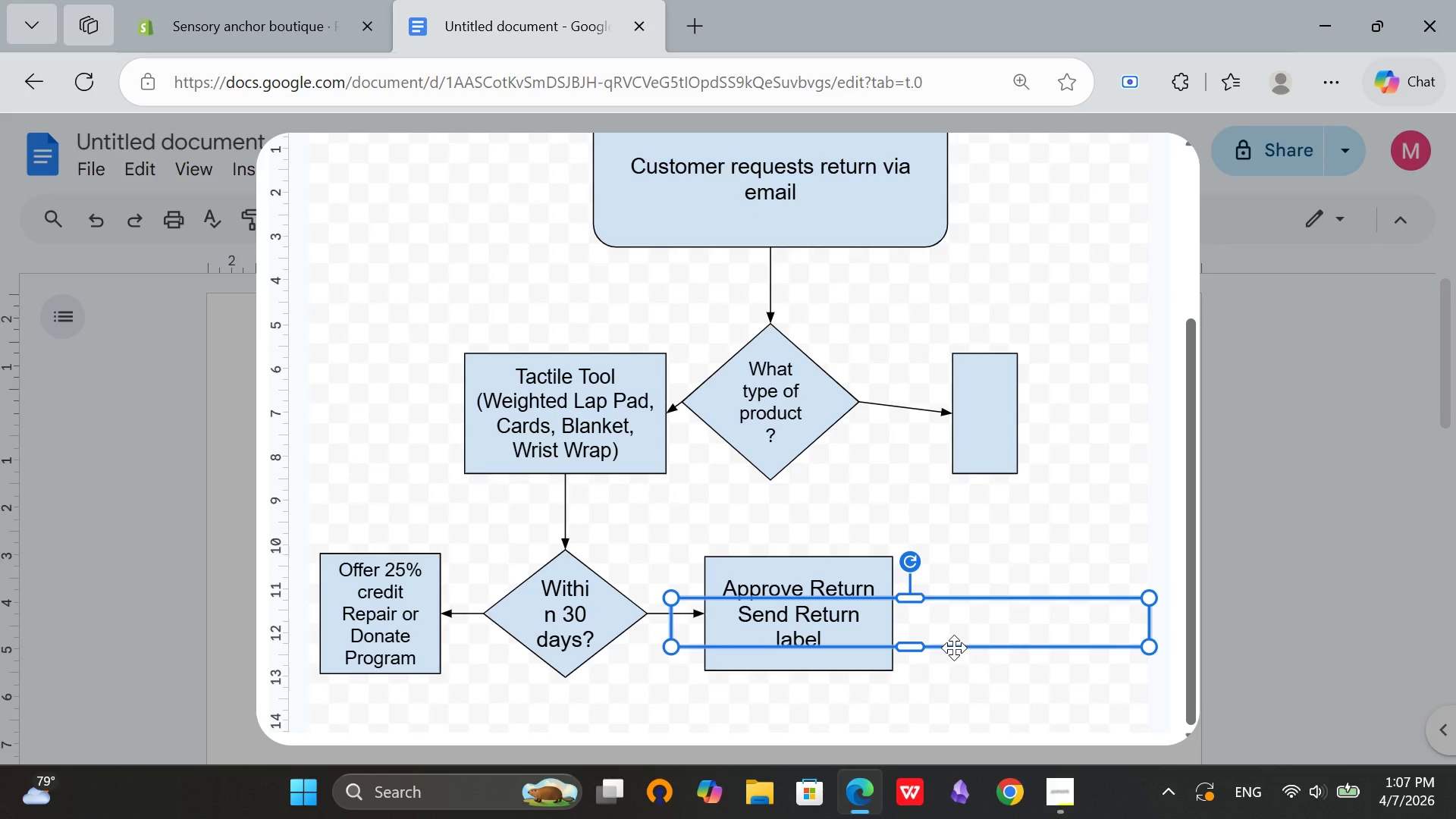 
left_click([938, 639])
 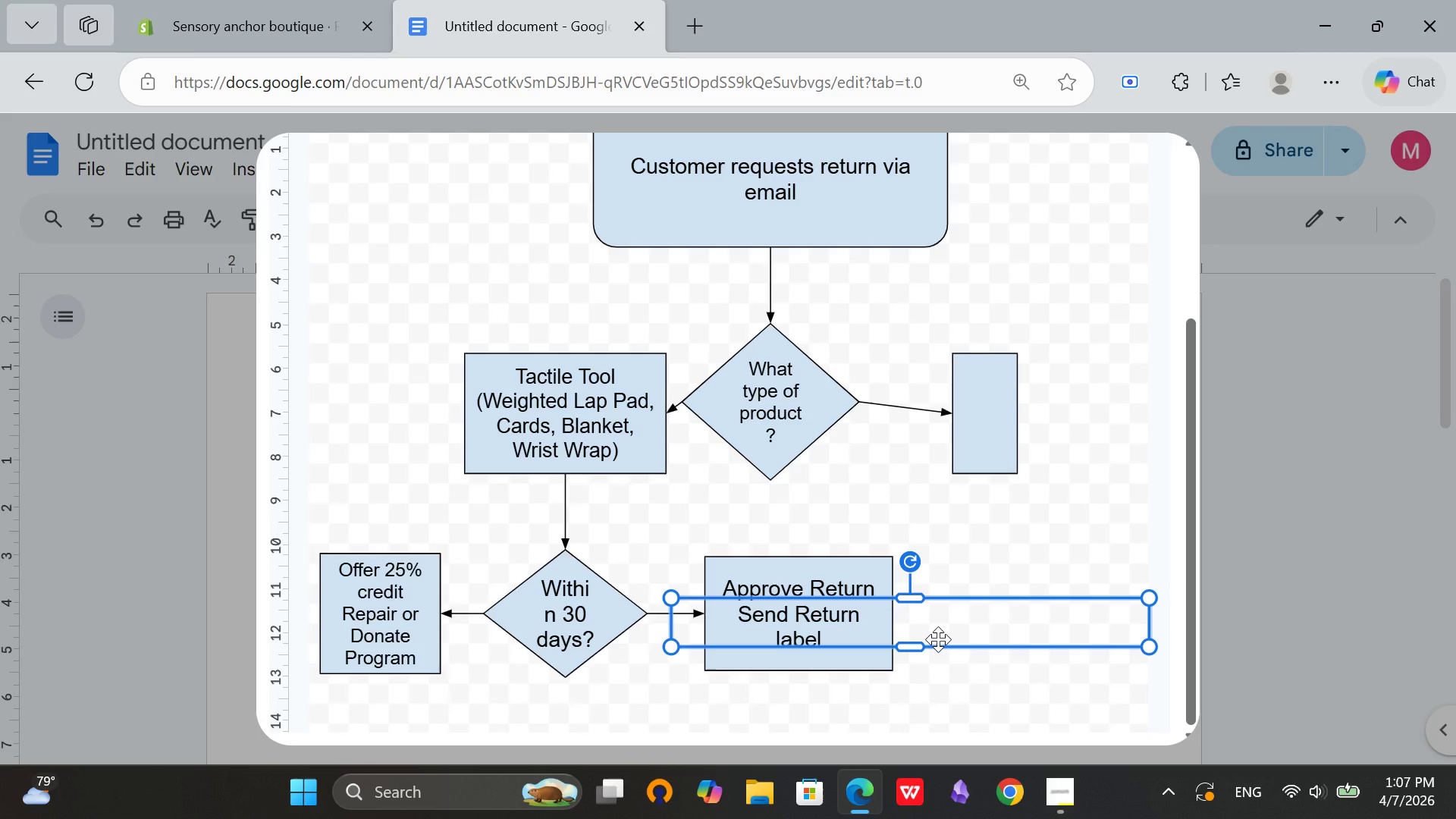 
type(Yes)
 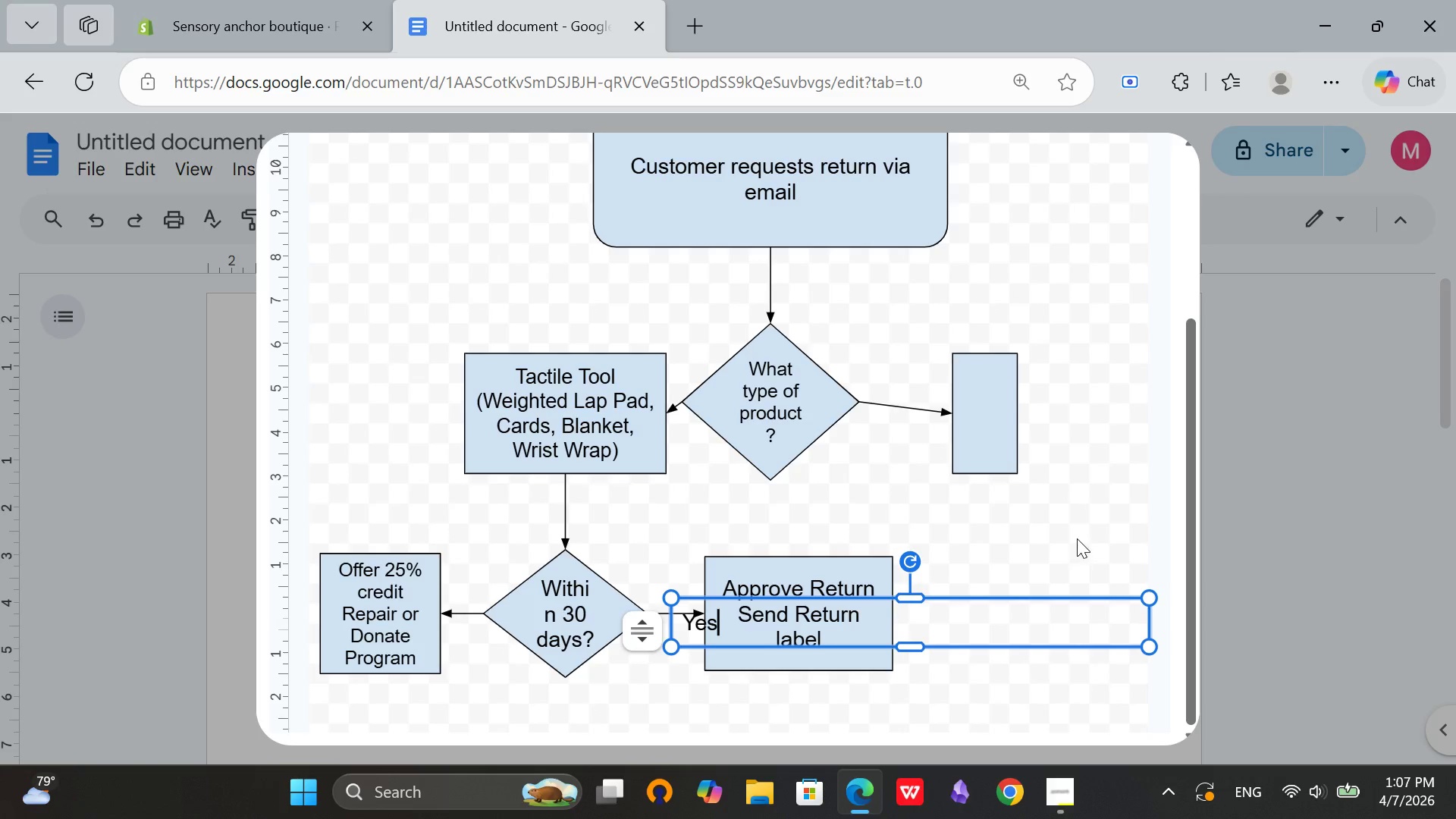 
left_click([1077, 538])
 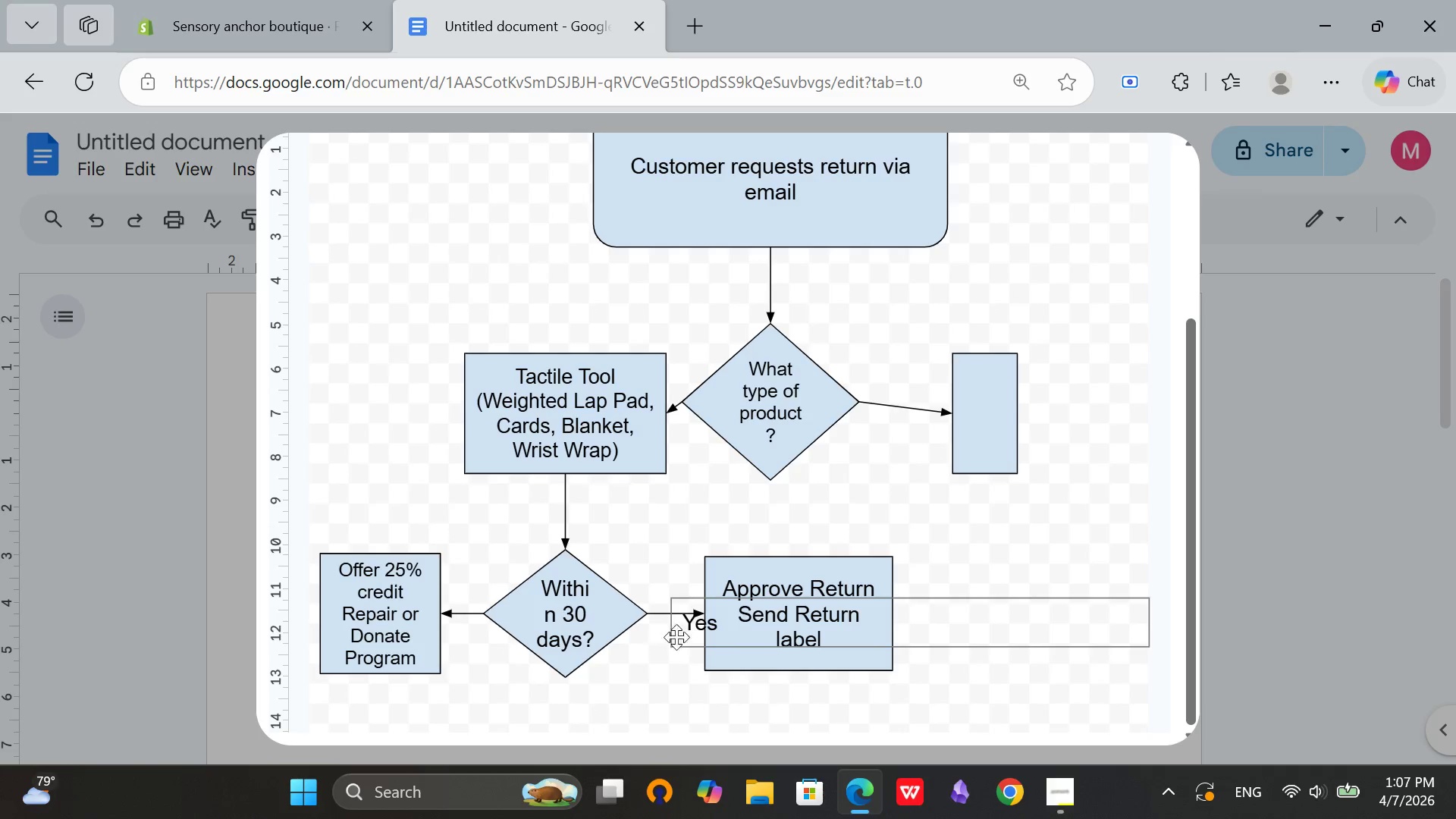 
left_click_drag(start_coordinate=[697, 630], to_coordinate=[673, 613])
 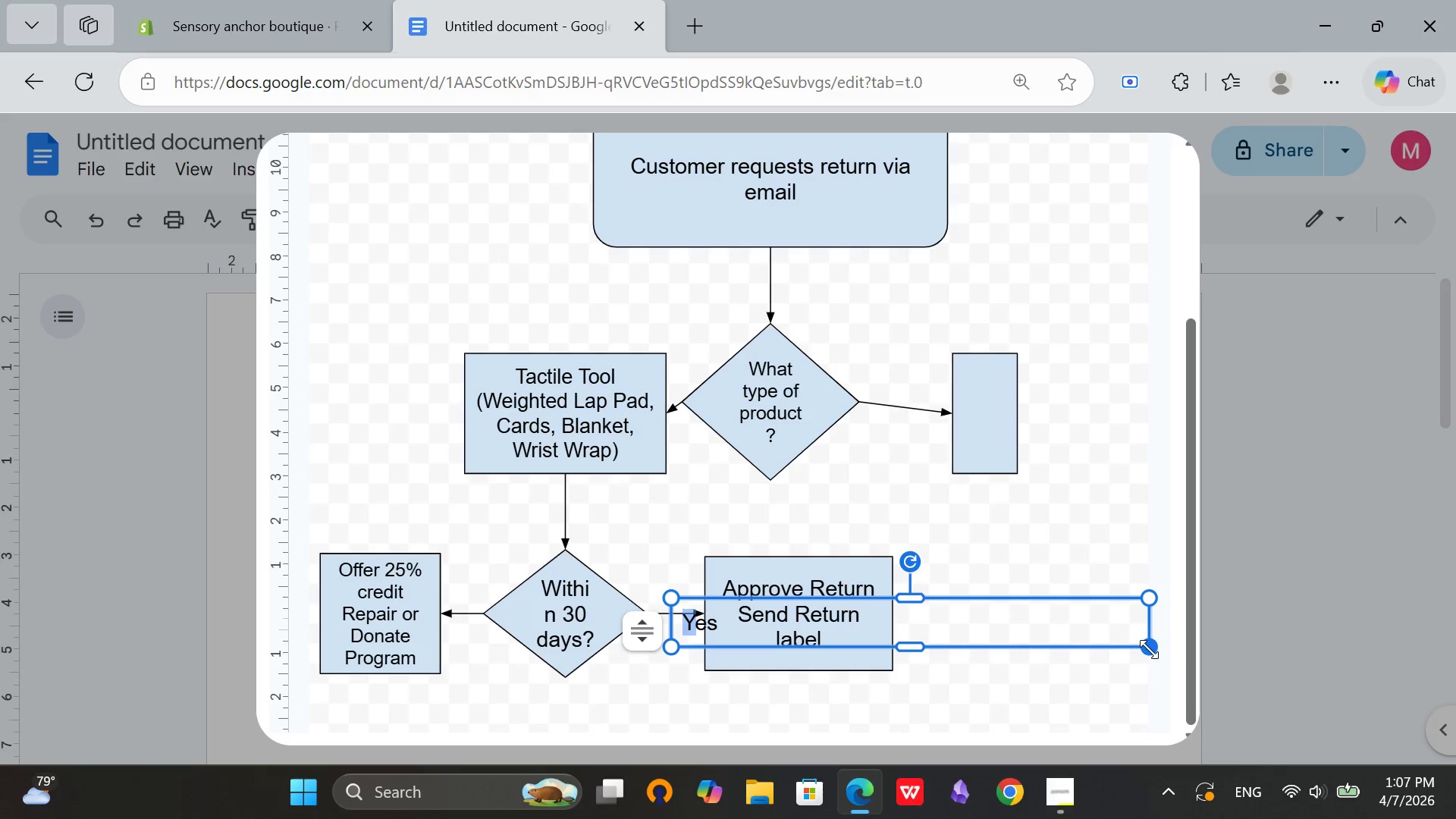 
left_click_drag(start_coordinate=[1150, 649], to_coordinate=[827, 621])
 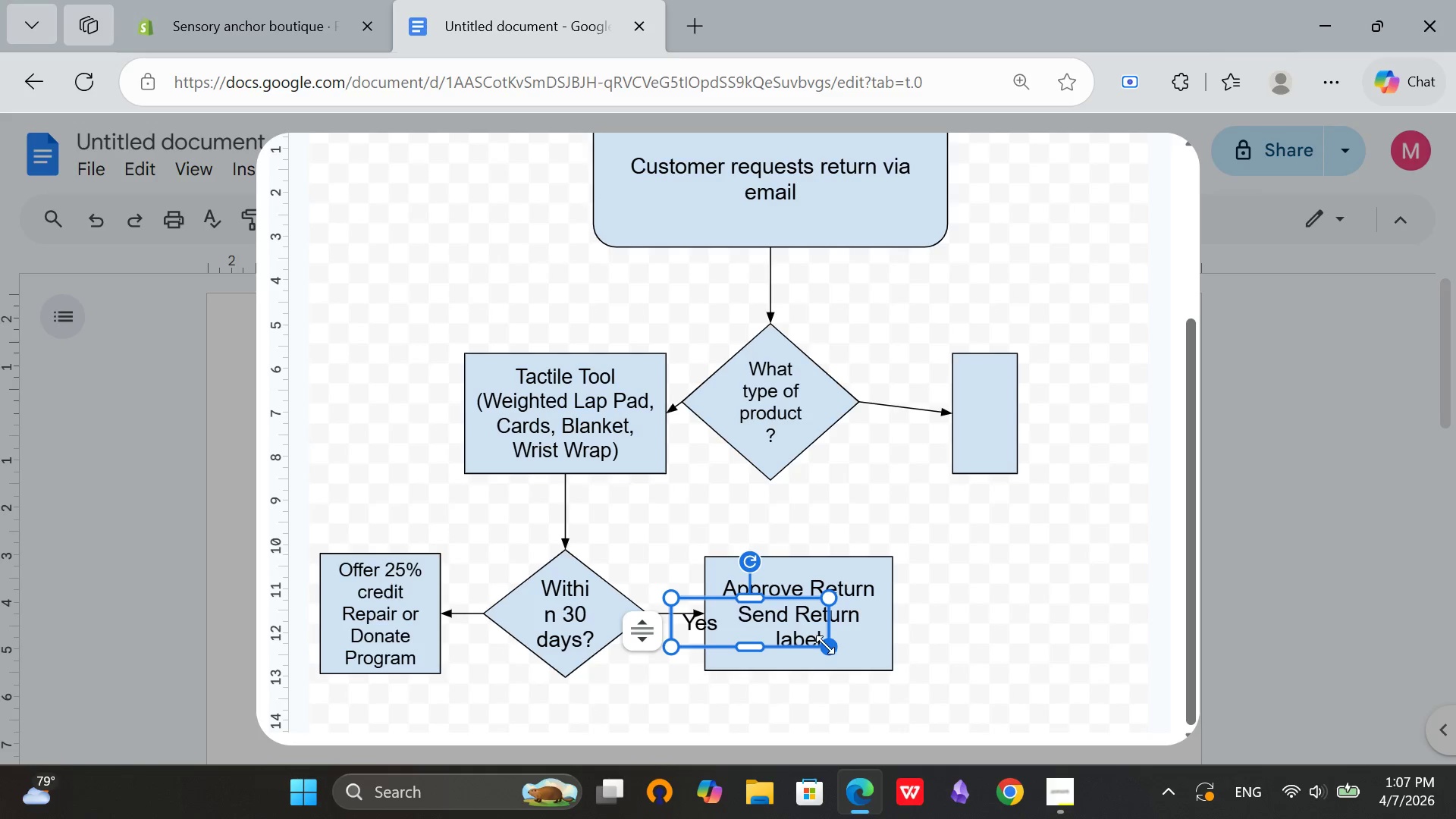 
left_click_drag(start_coordinate=[826, 645], to_coordinate=[753, 630])
 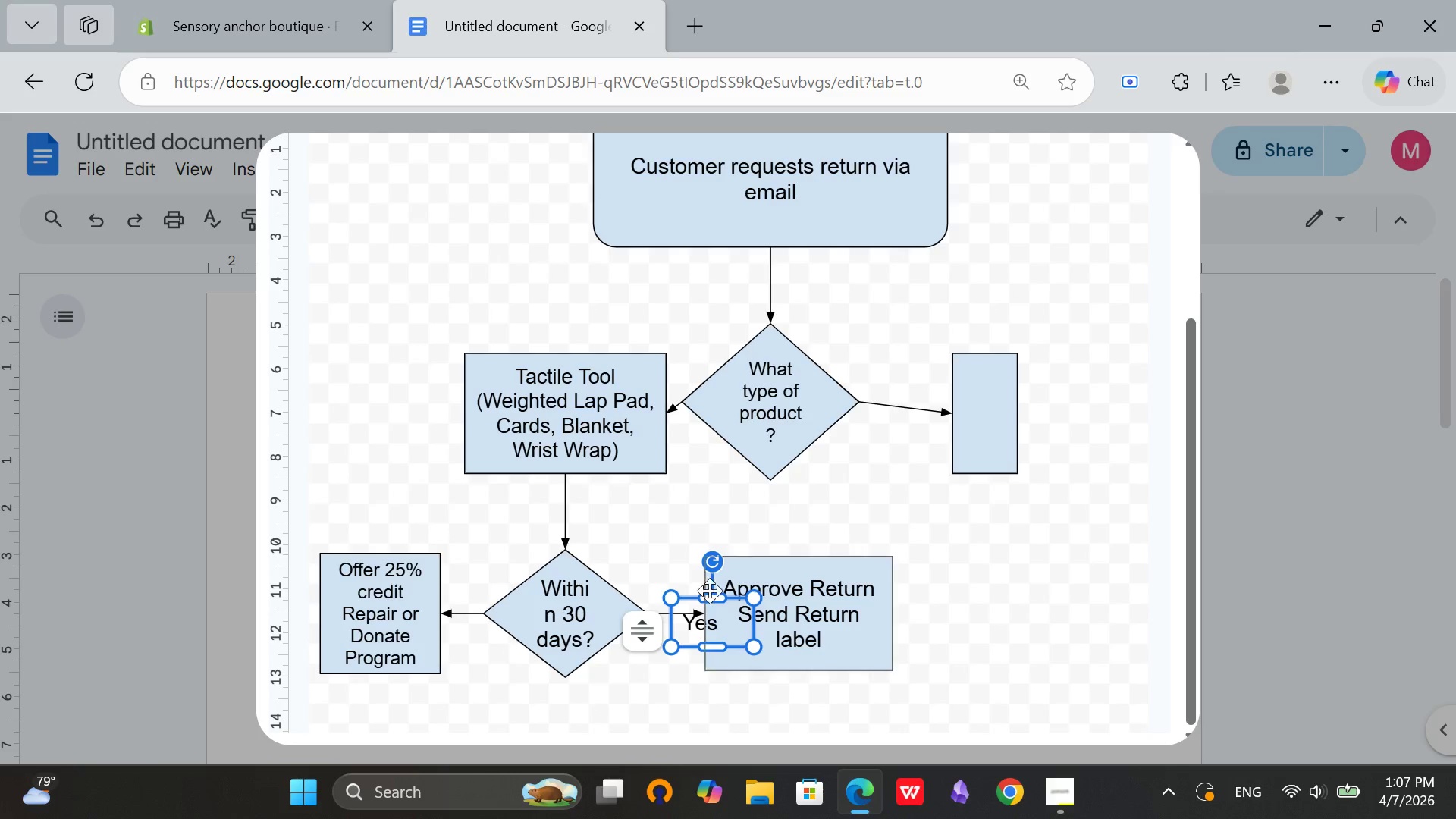 
left_click_drag(start_coordinate=[714, 591], to_coordinate=[707, 595])
 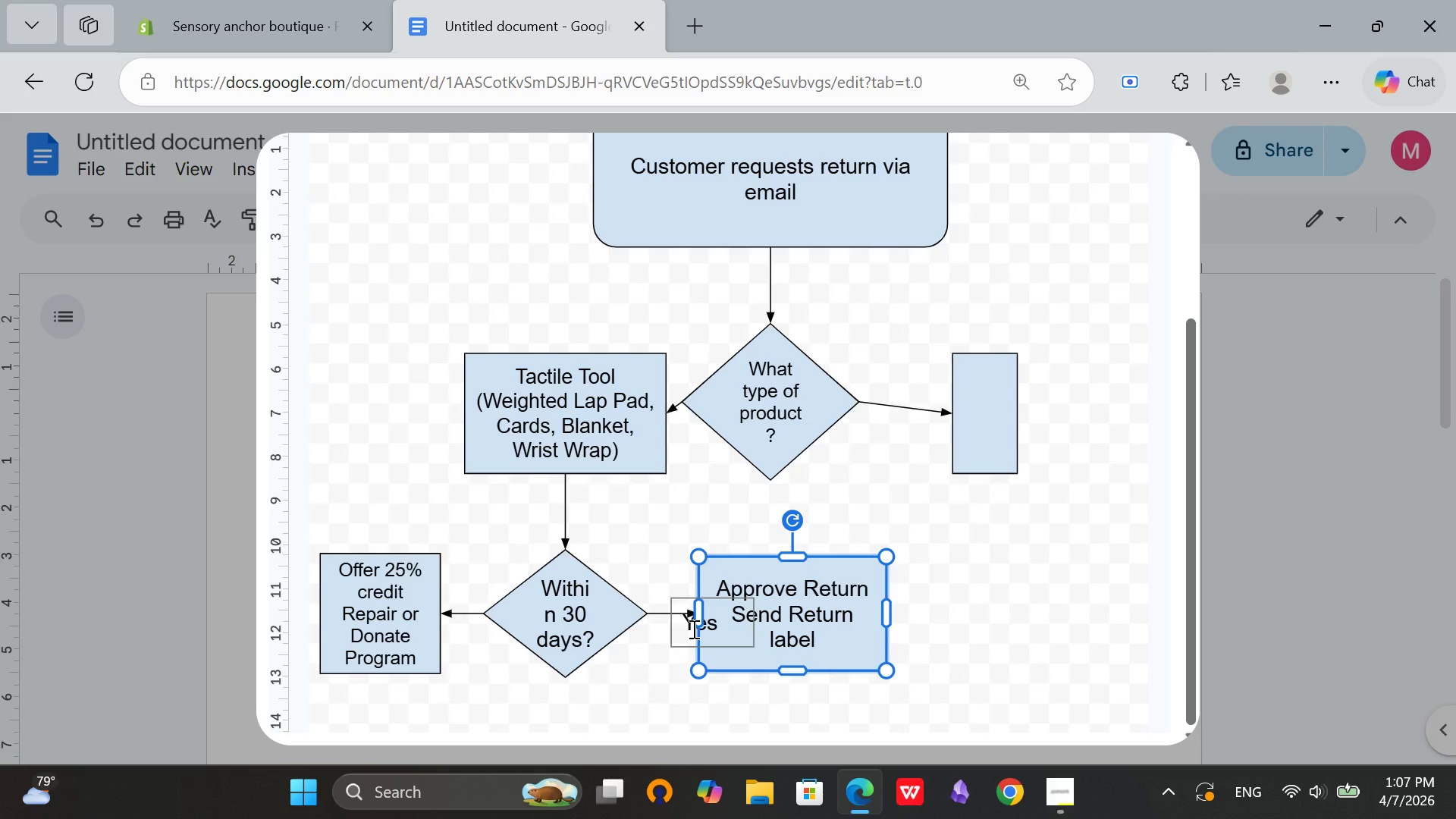 
left_click([692, 629])
 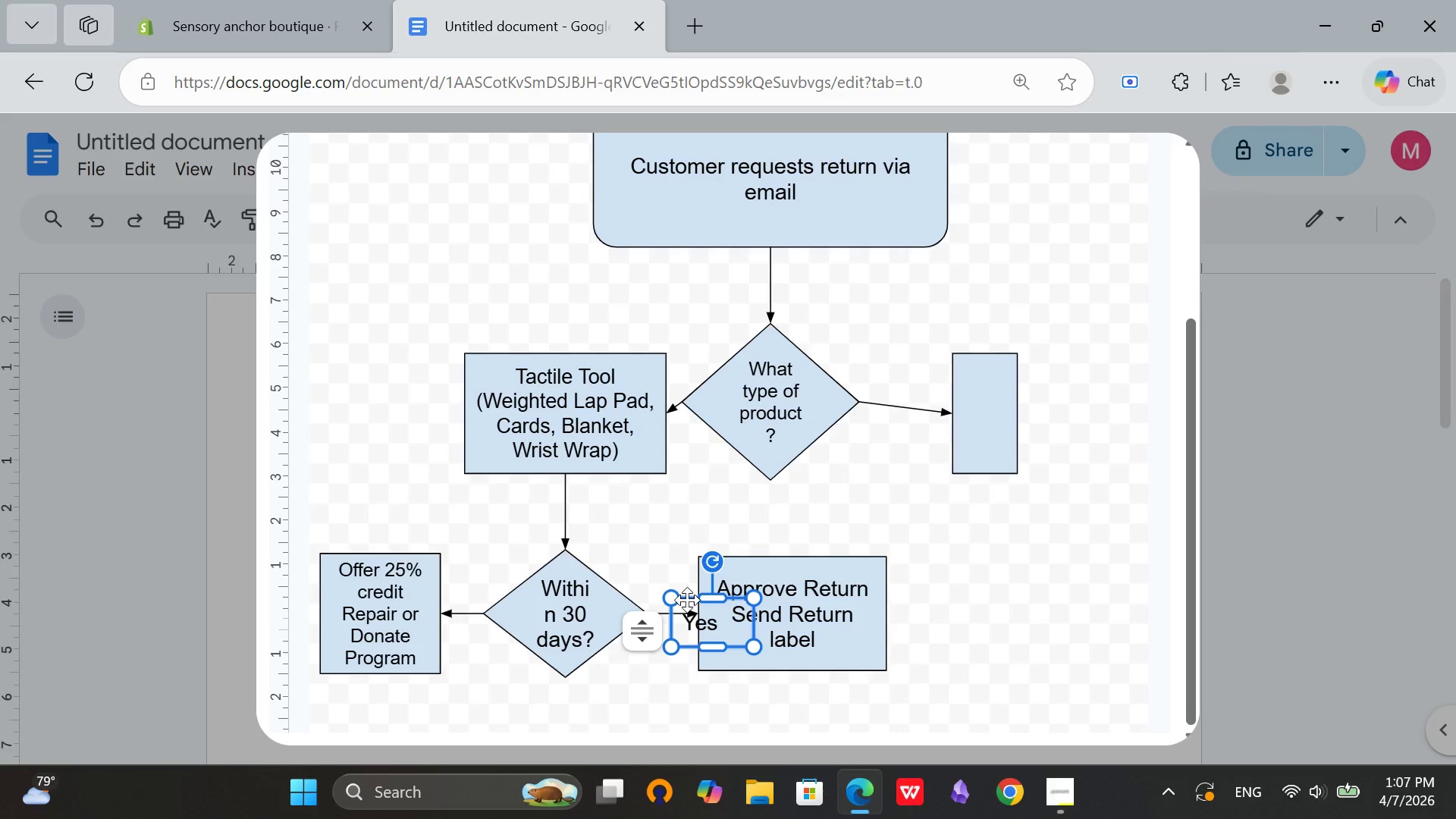 
left_click_drag(start_coordinate=[687, 600], to_coordinate=[655, 570])
 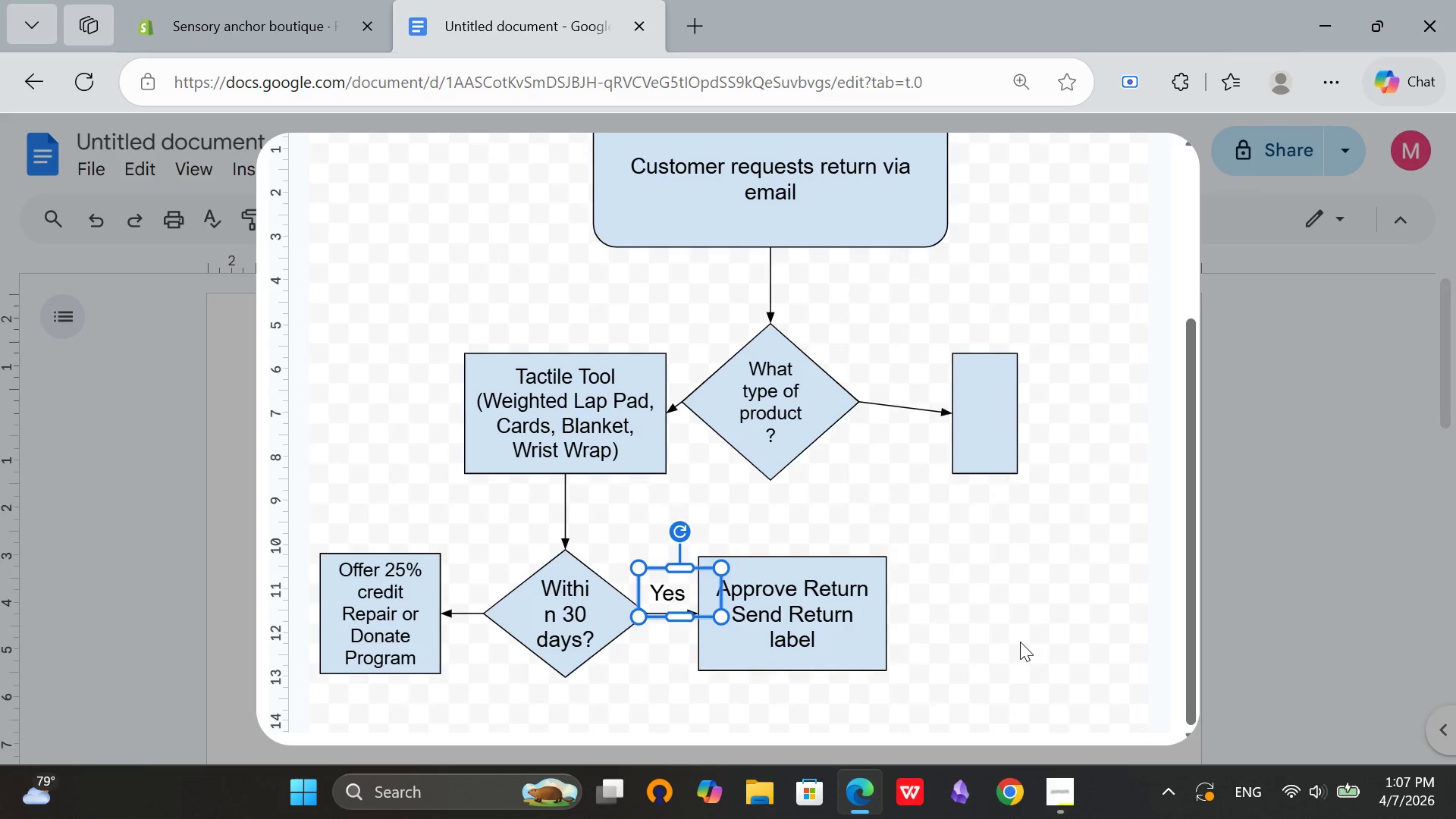 
left_click([1020, 642])
 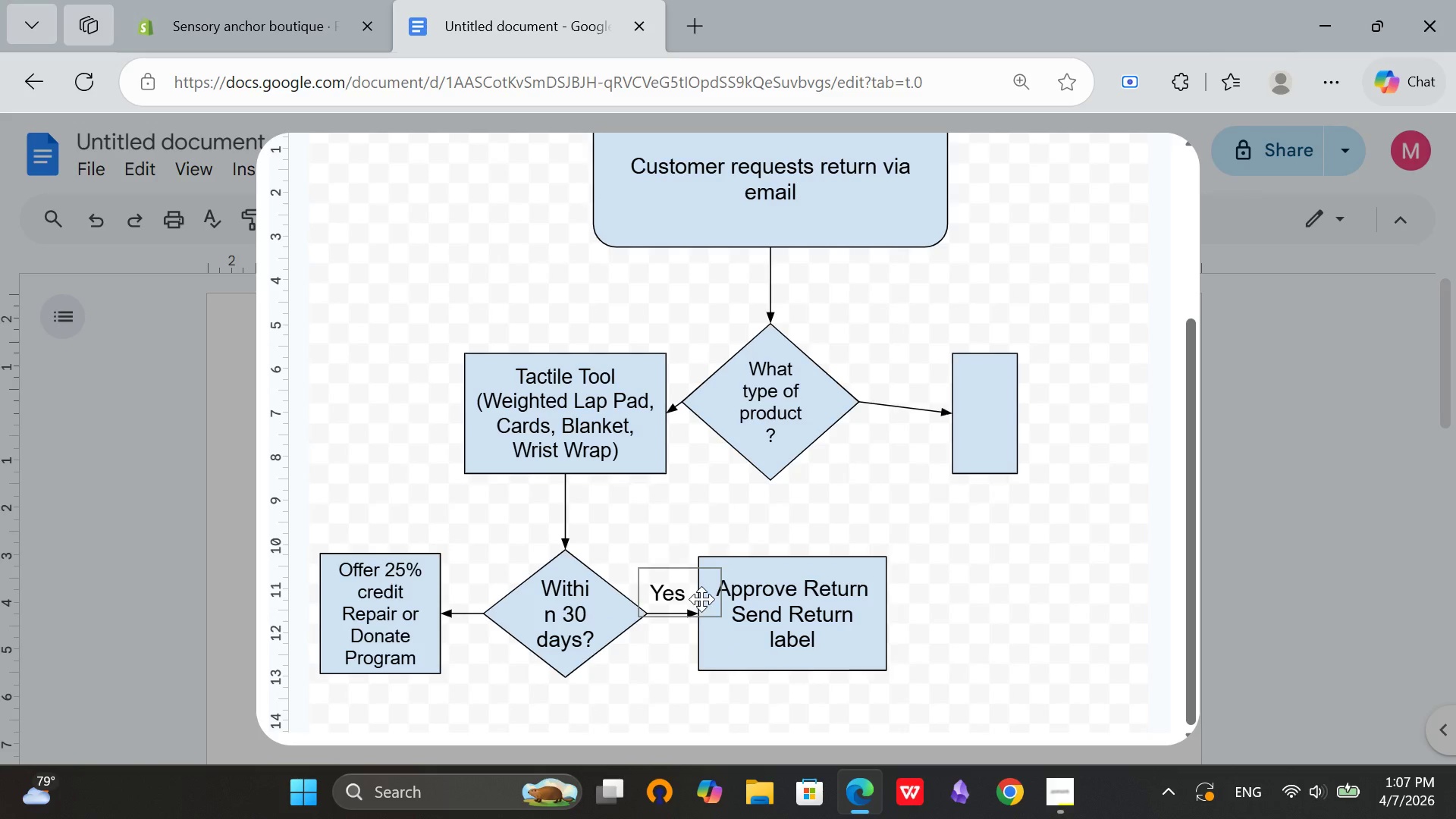 
left_click([699, 598])
 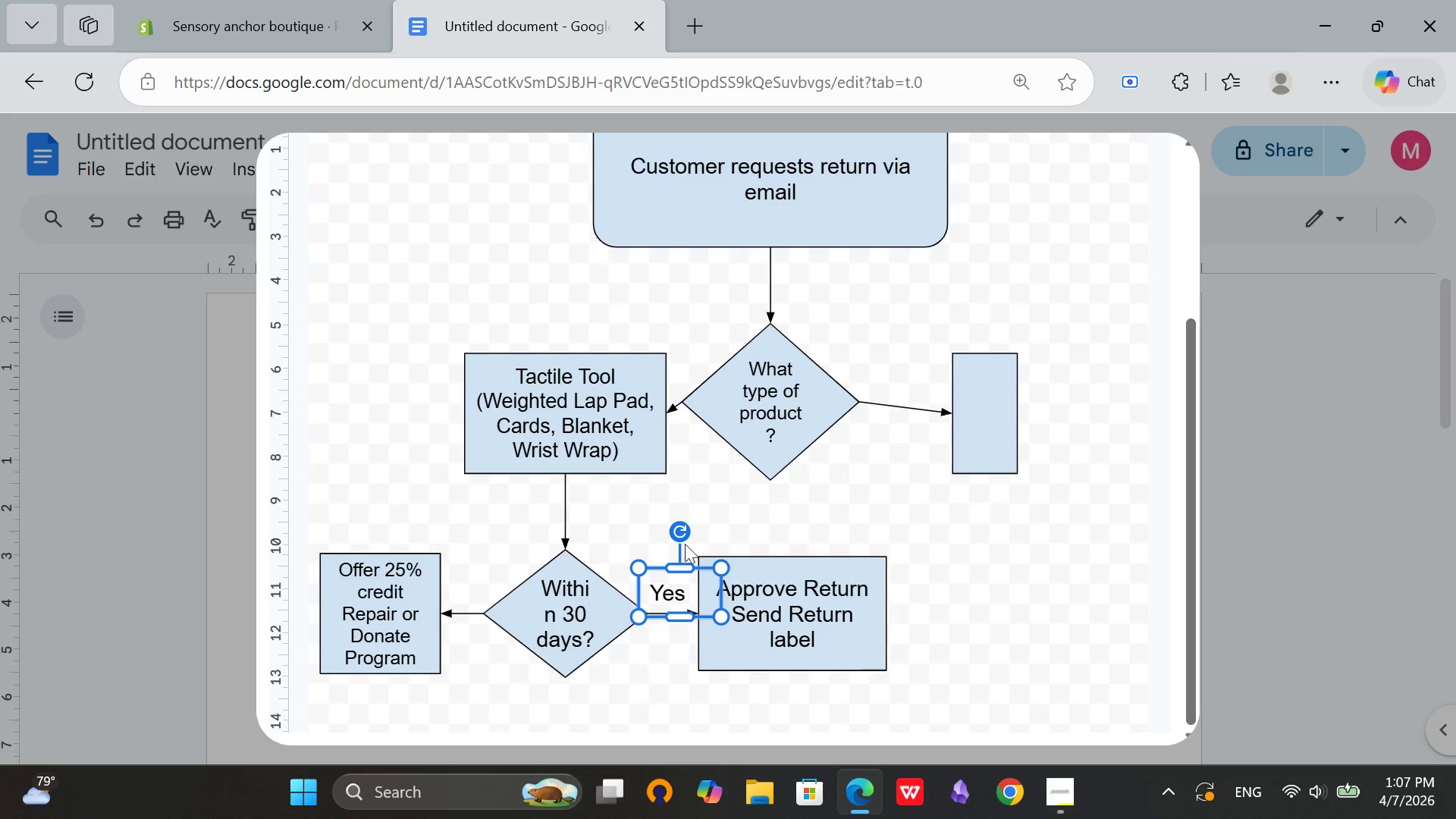 
right_click([687, 592])
 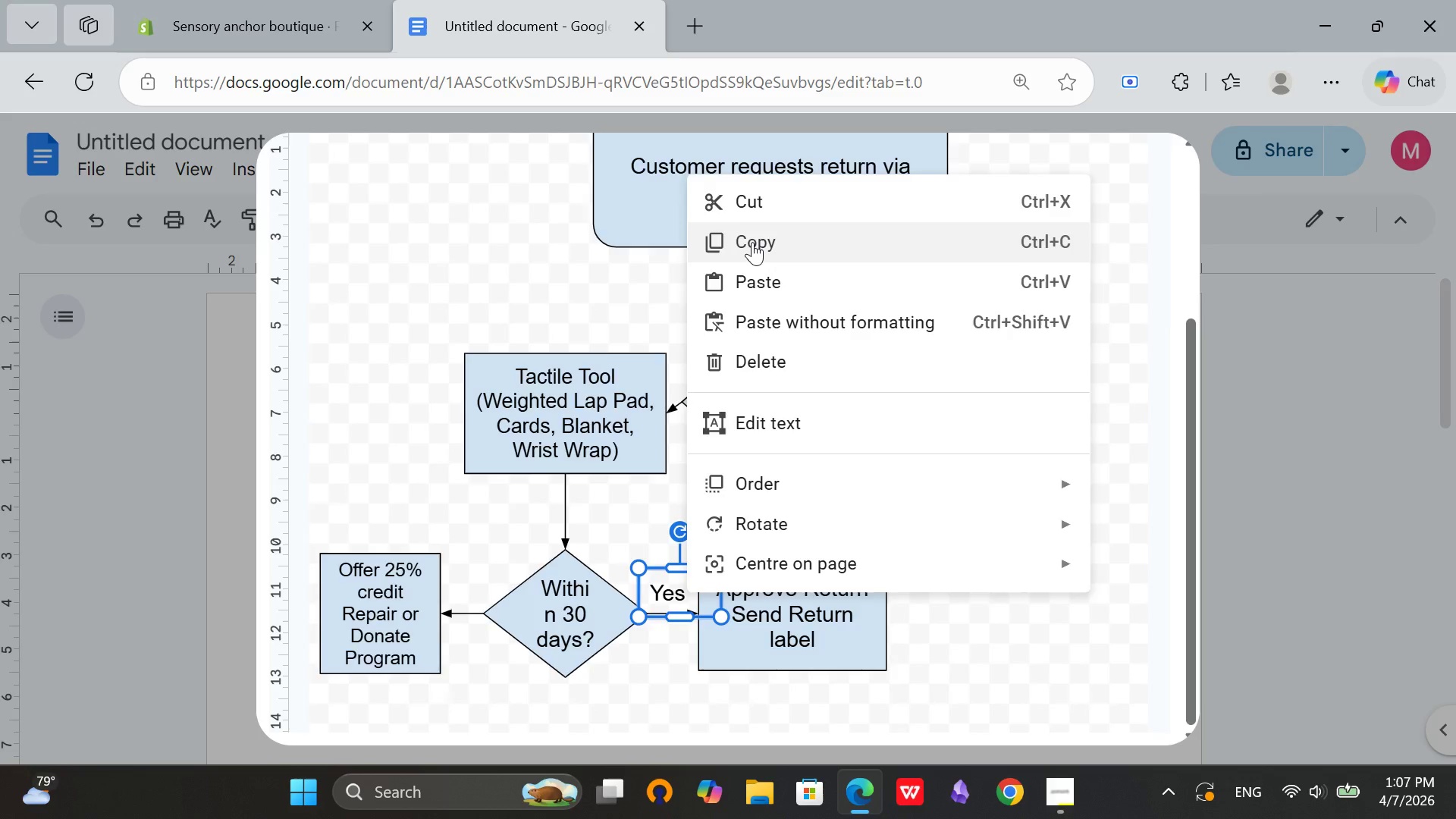 
left_click([752, 242])
 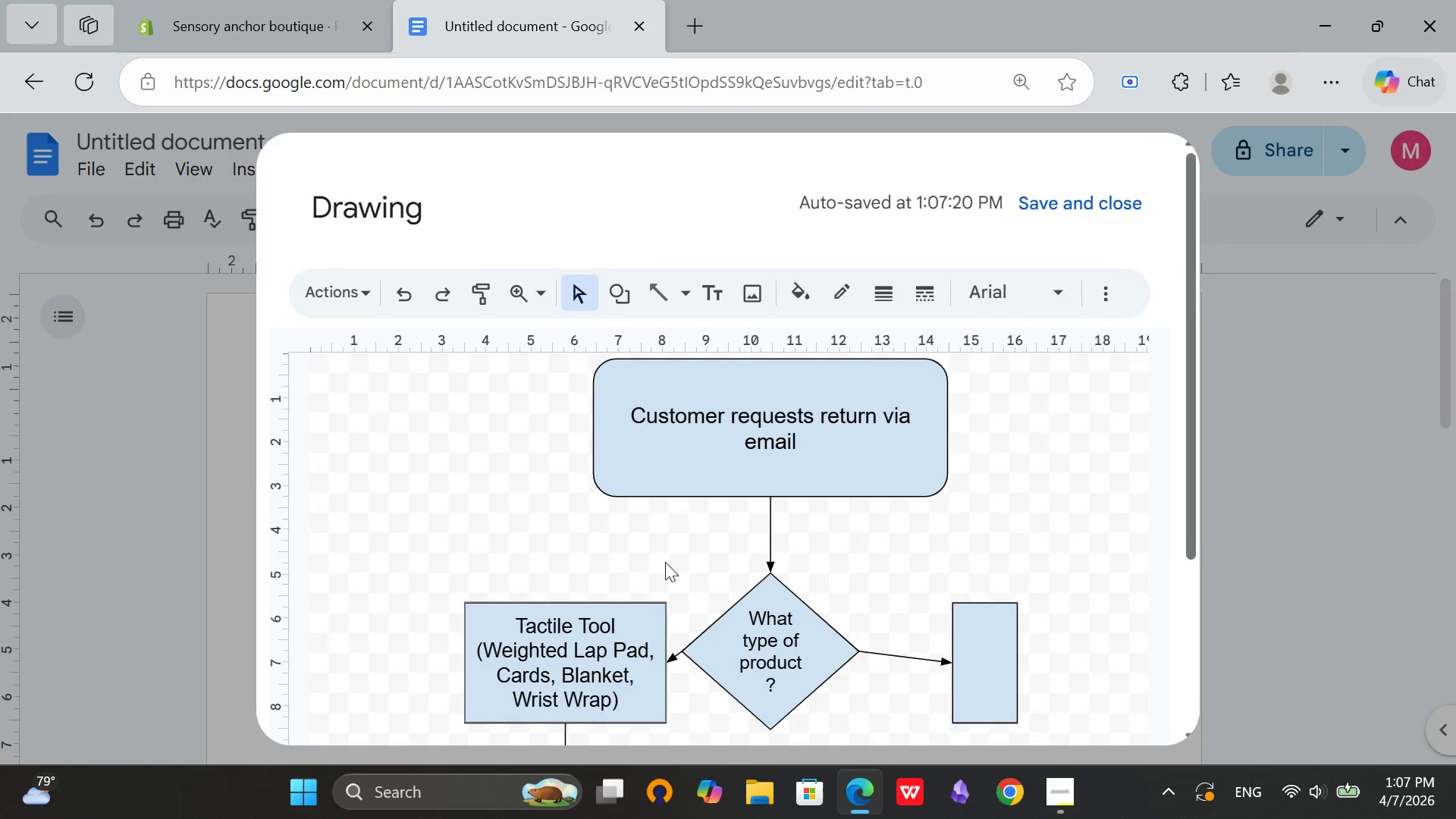 
scroll: coordinate [665, 562], scroll_direction: down, amount: 3.0
 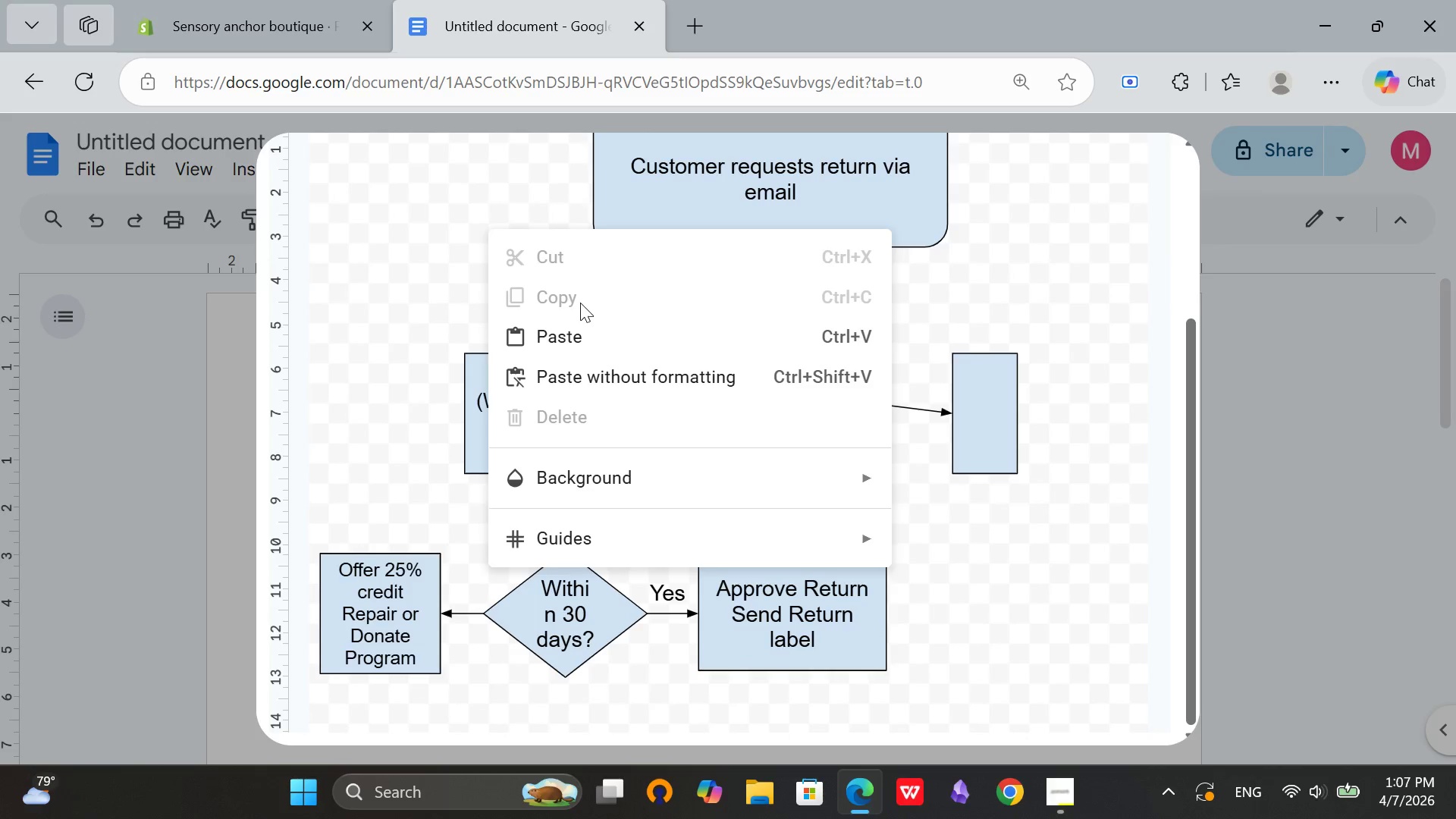 
left_click([566, 329])
 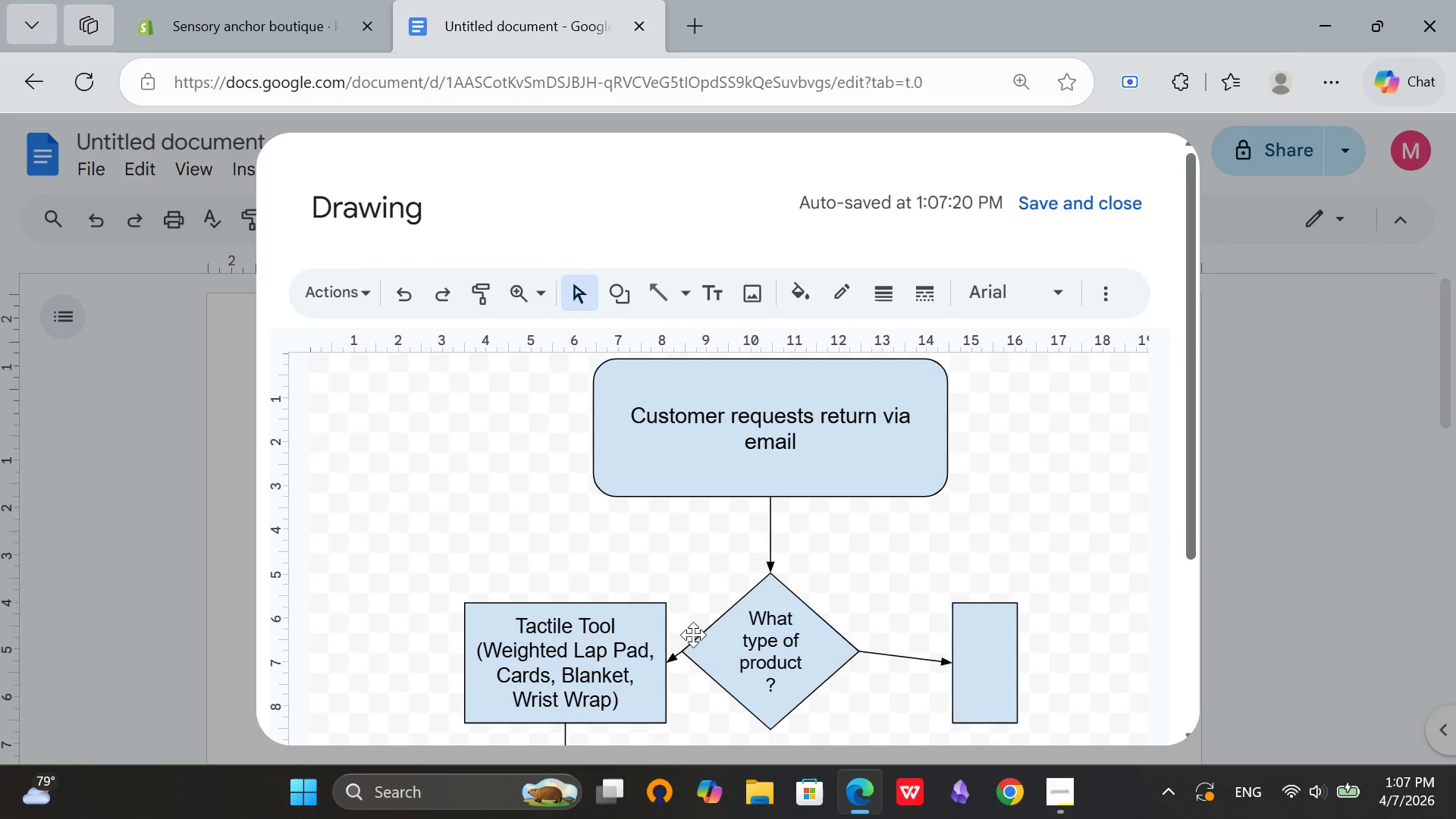 
scroll: coordinate [695, 632], scroll_direction: down, amount: 5.0
 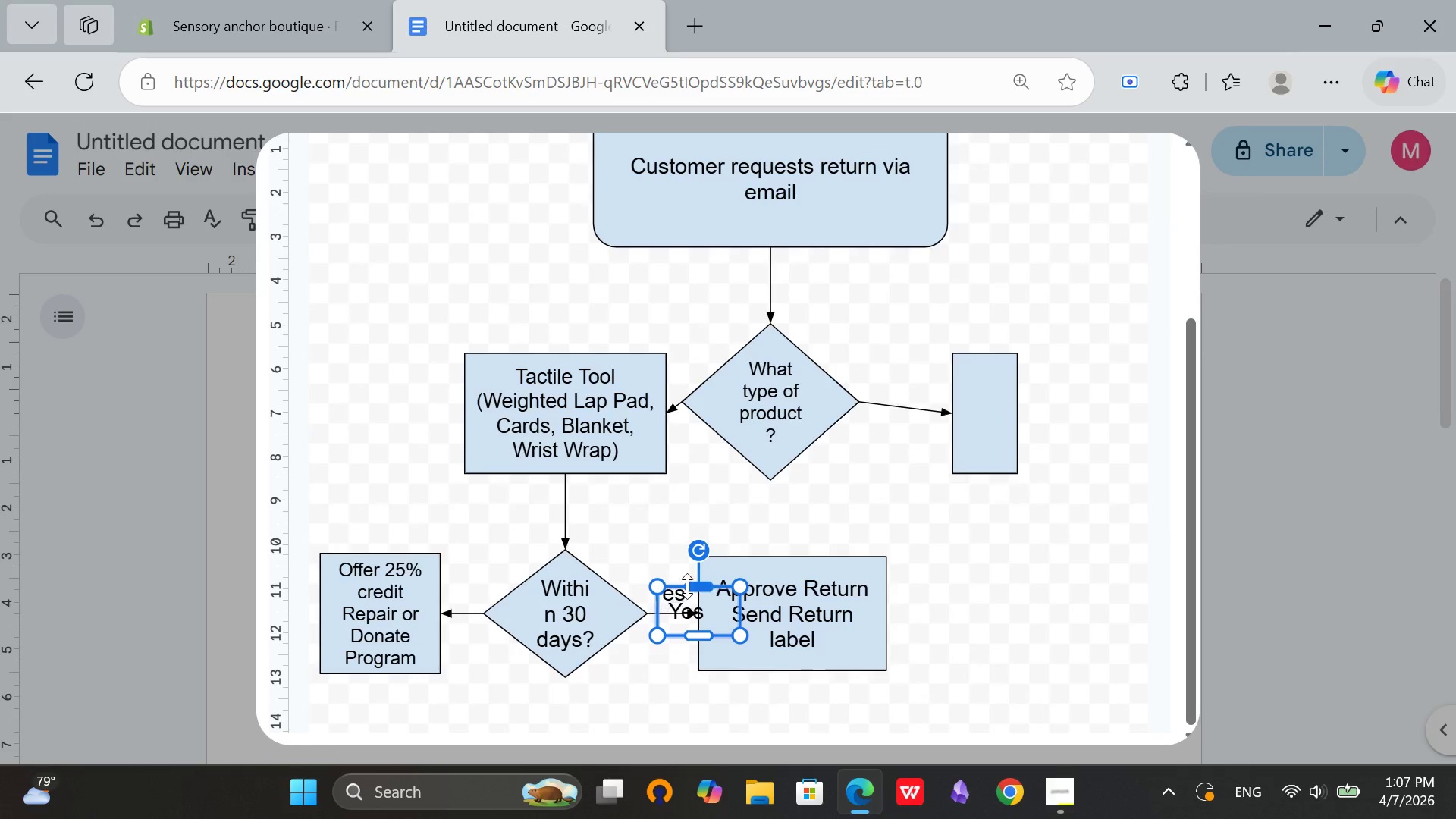 
left_click_drag(start_coordinate=[703, 570], to_coordinate=[488, 566])
 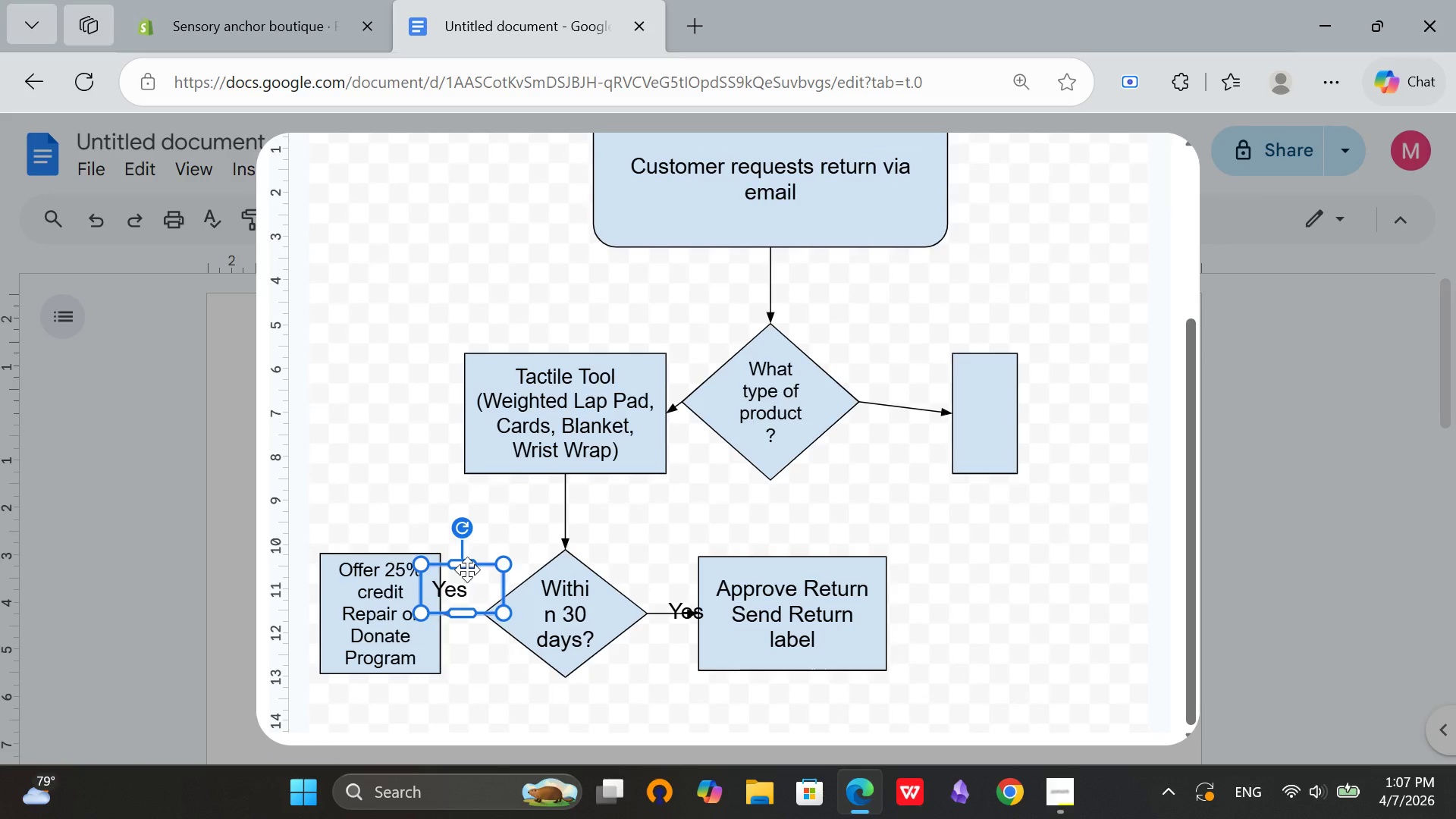 
left_click_drag(start_coordinate=[468, 569], to_coordinate=[490, 563])
 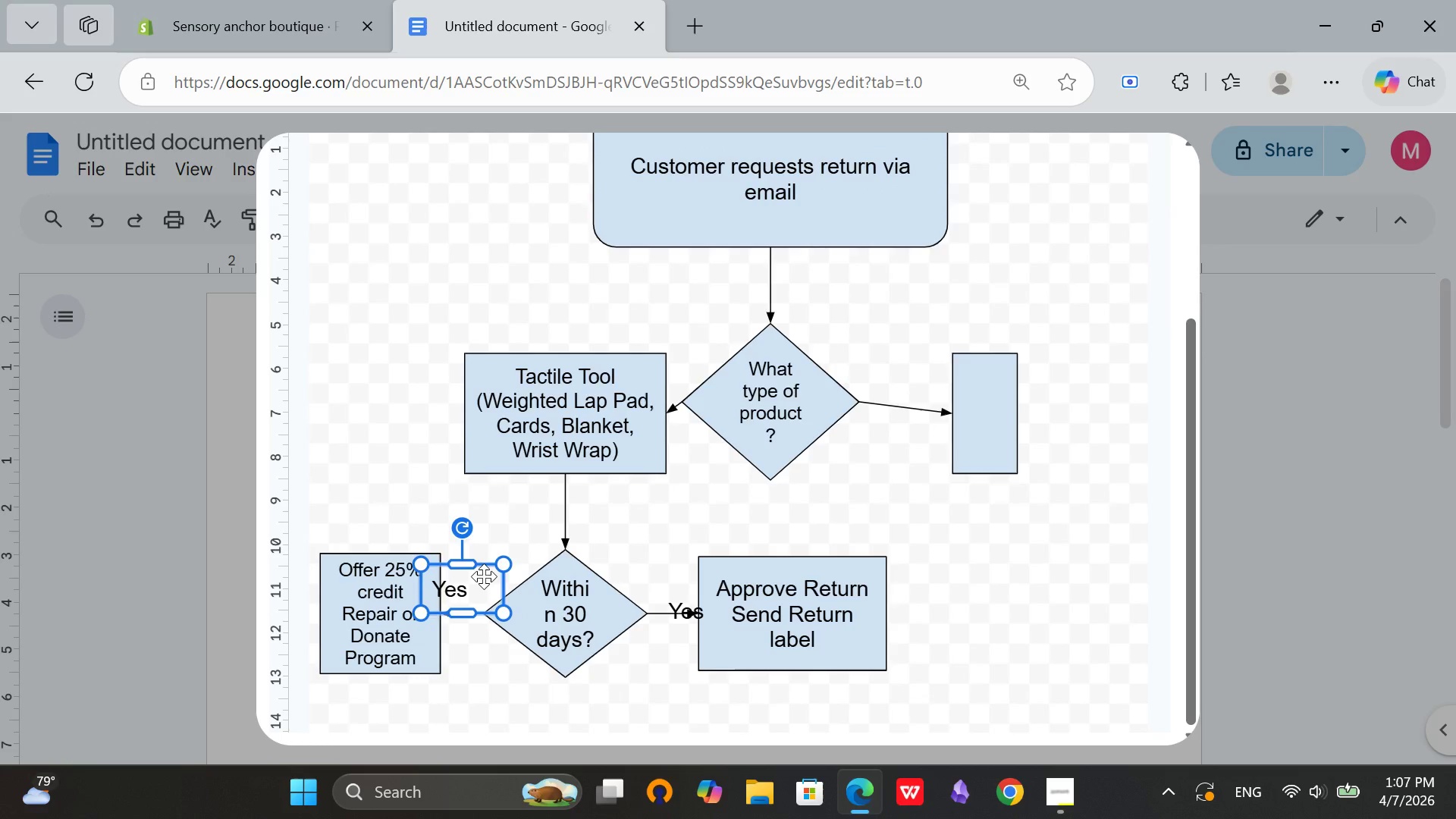 
left_click_drag(start_coordinate=[482, 576], to_coordinate=[497, 576])
 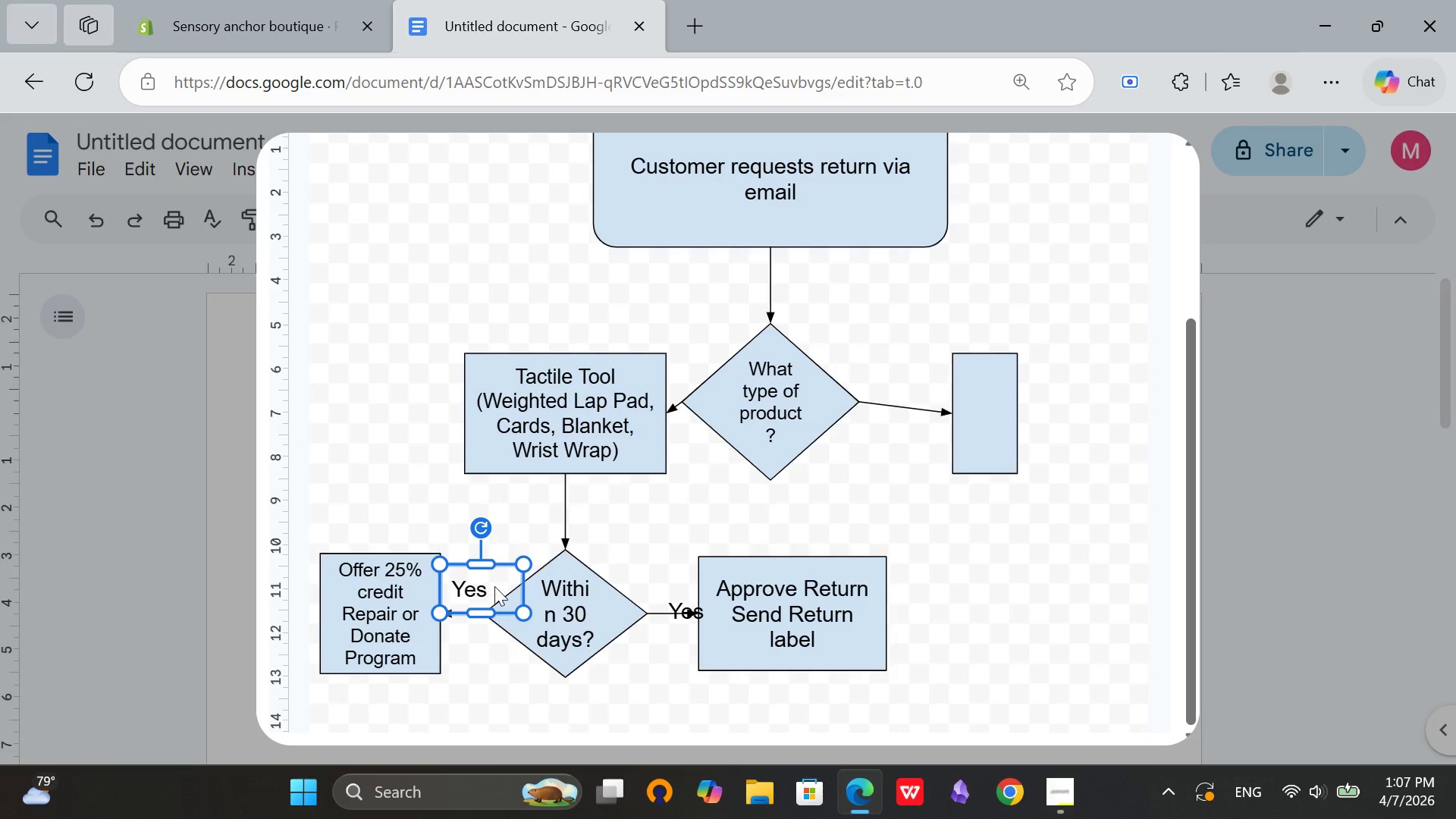 
double_click([494, 586])
 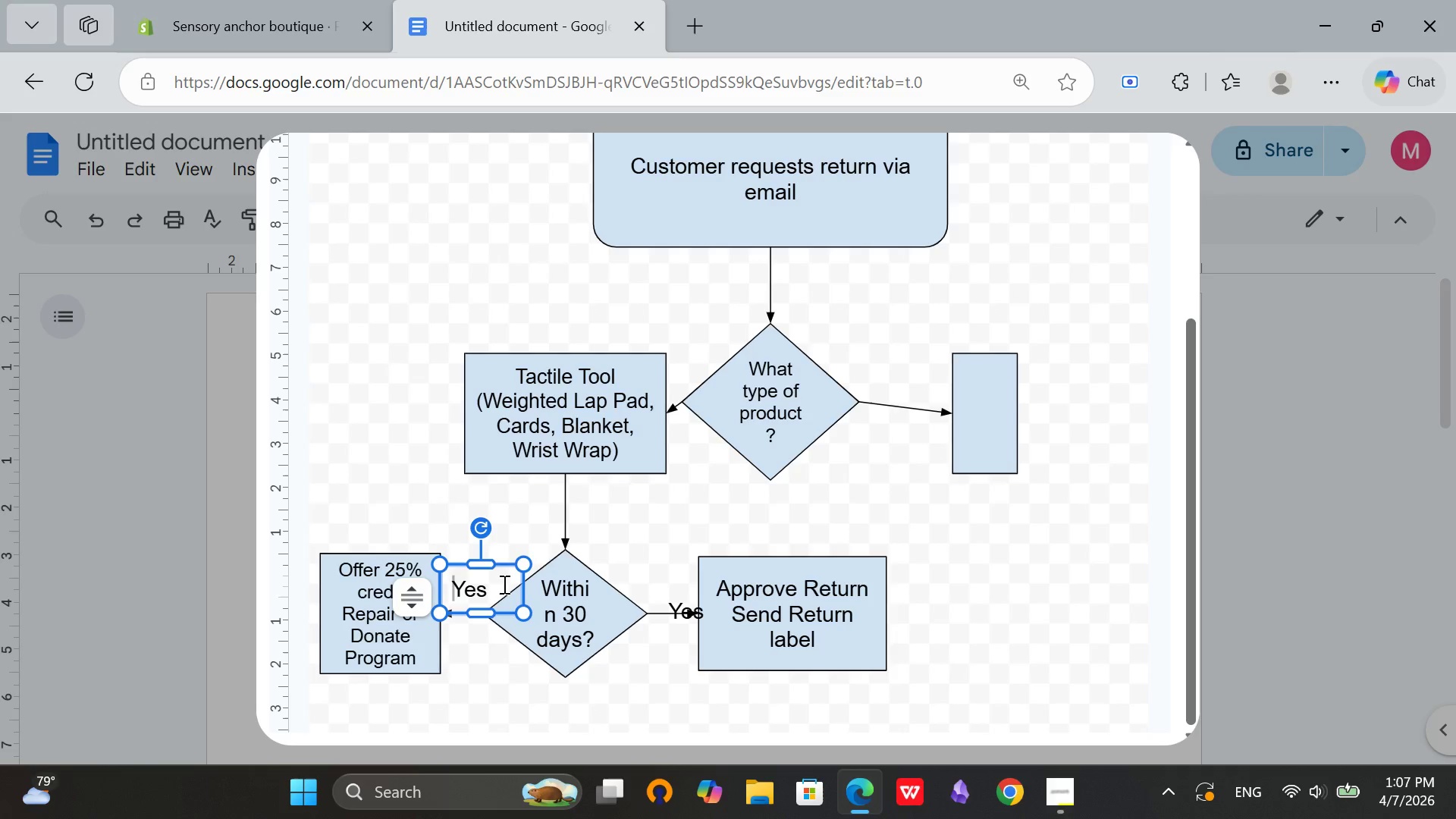 
left_click([503, 584])
 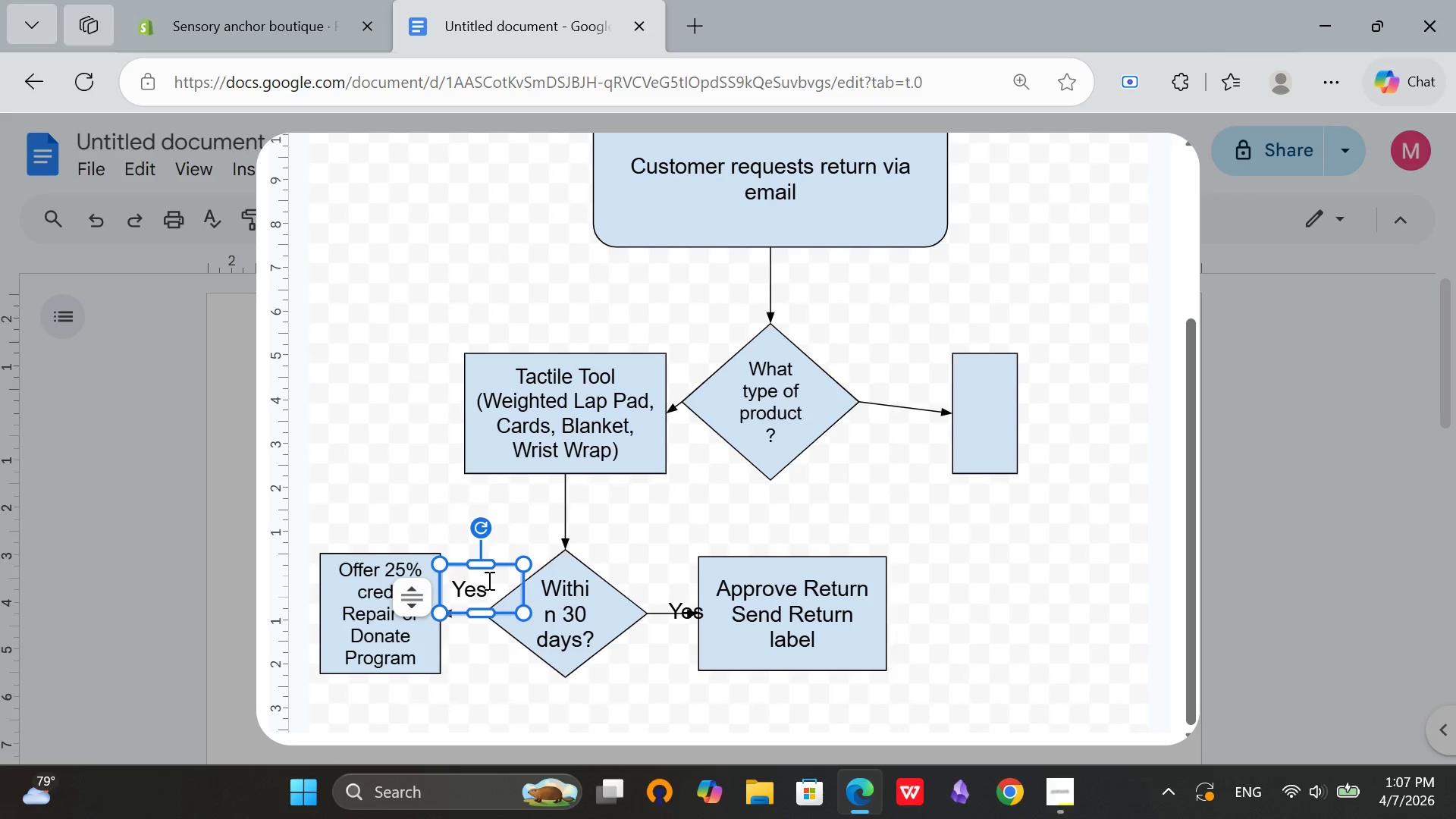 
key(Backspace)
 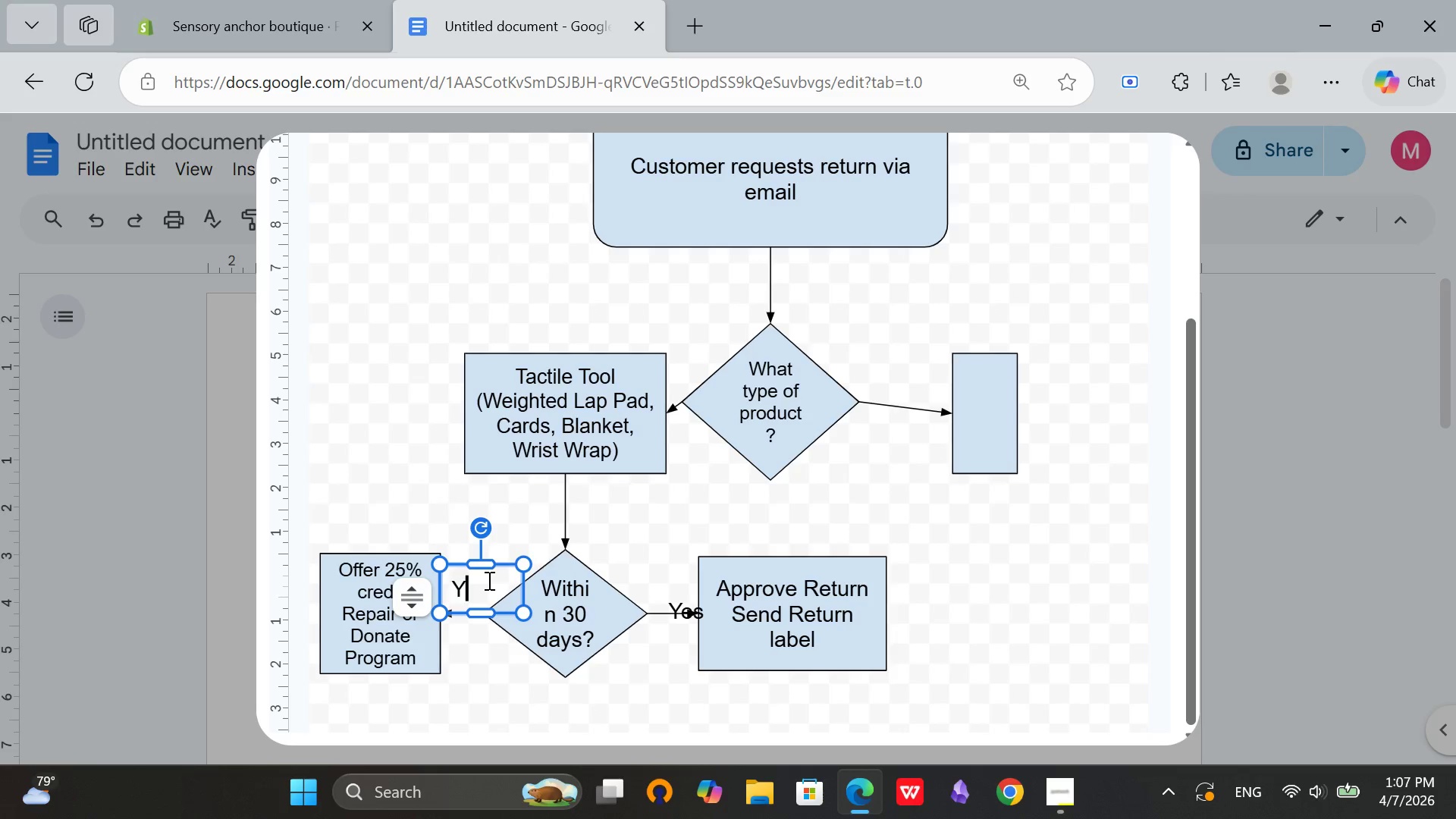 
key(Backspace)
 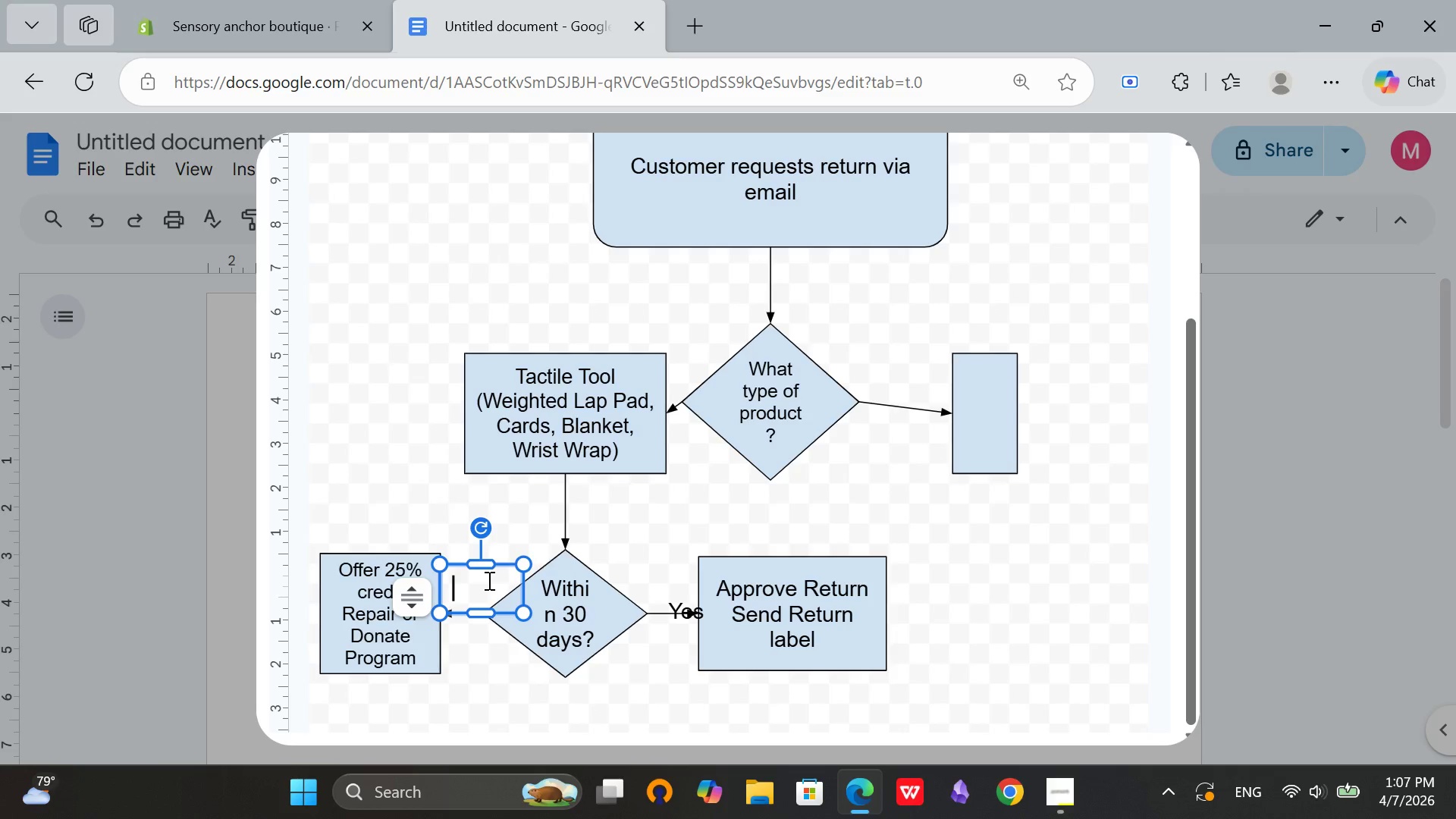 
key(Backspace)
 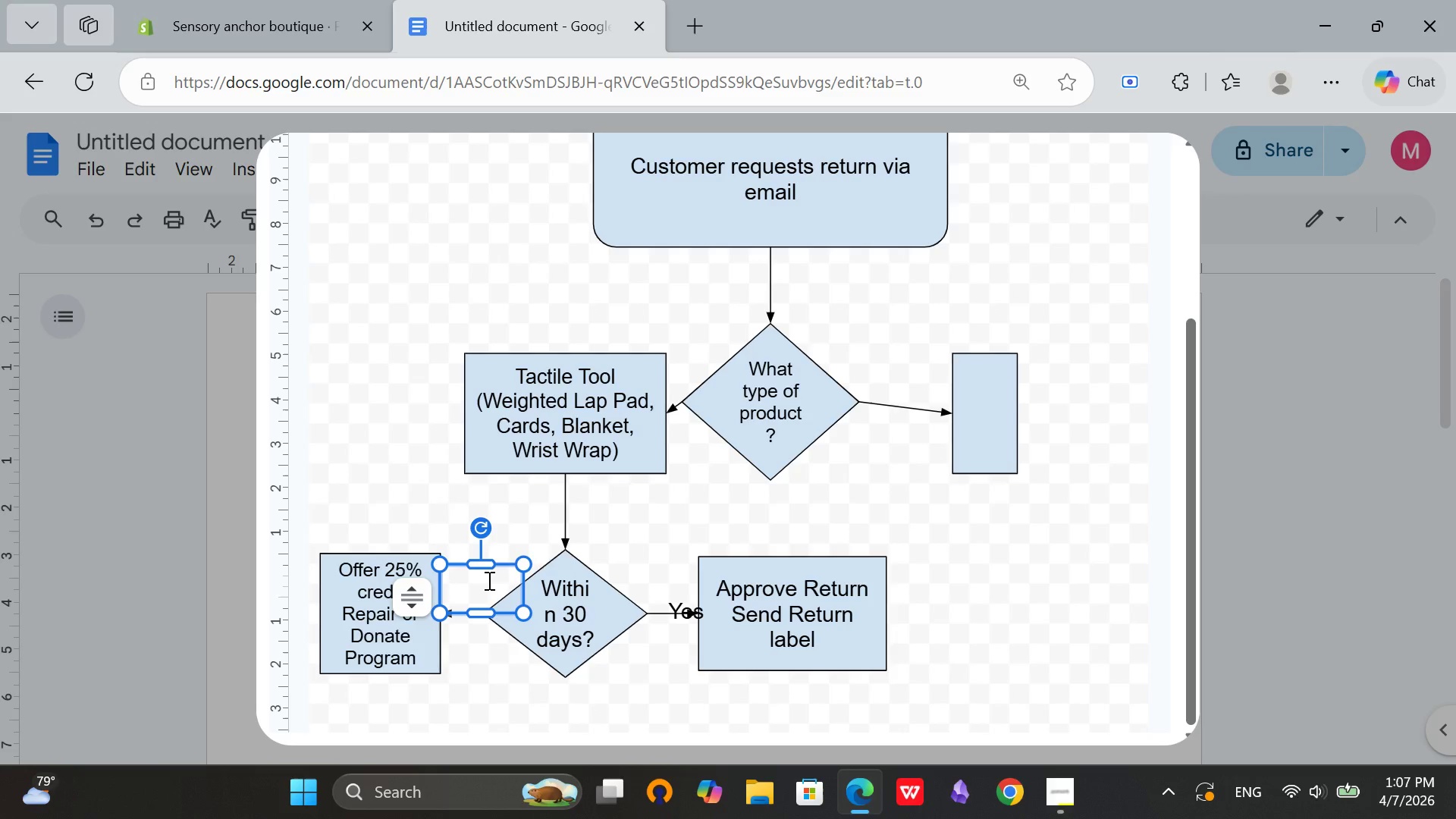 
key(CapsLock)
 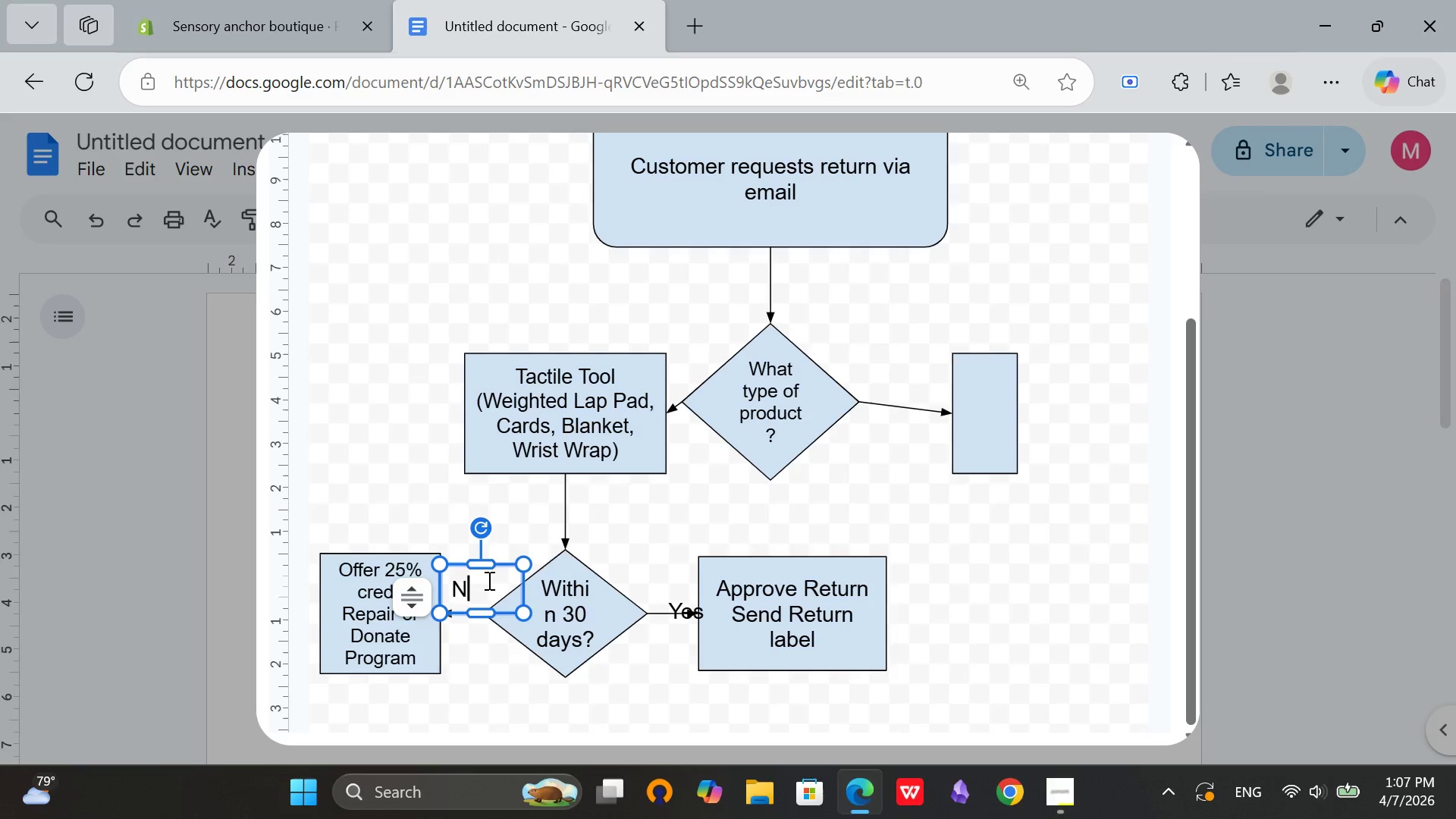 
key(N)
 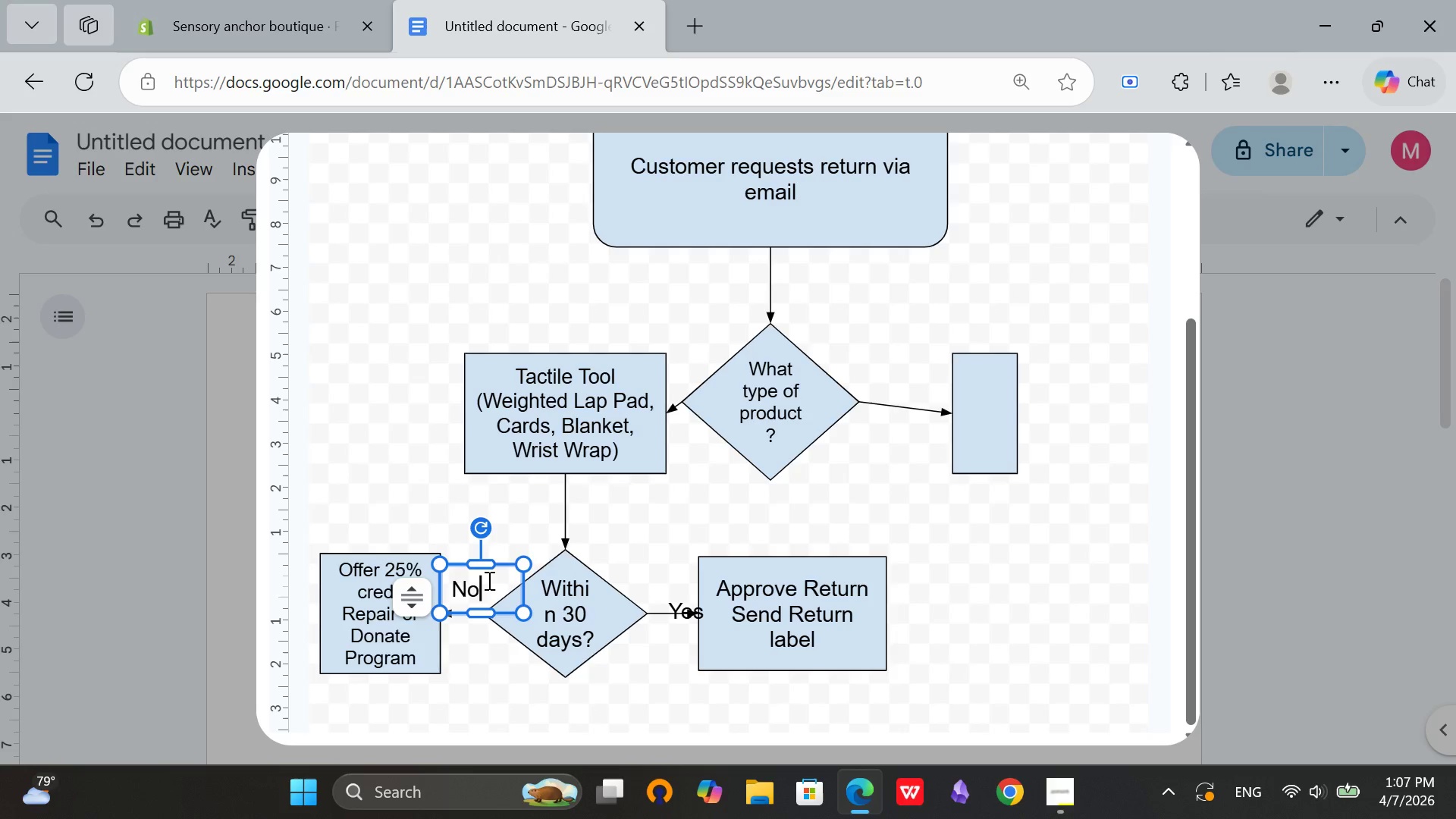 
key(CapsLock)
 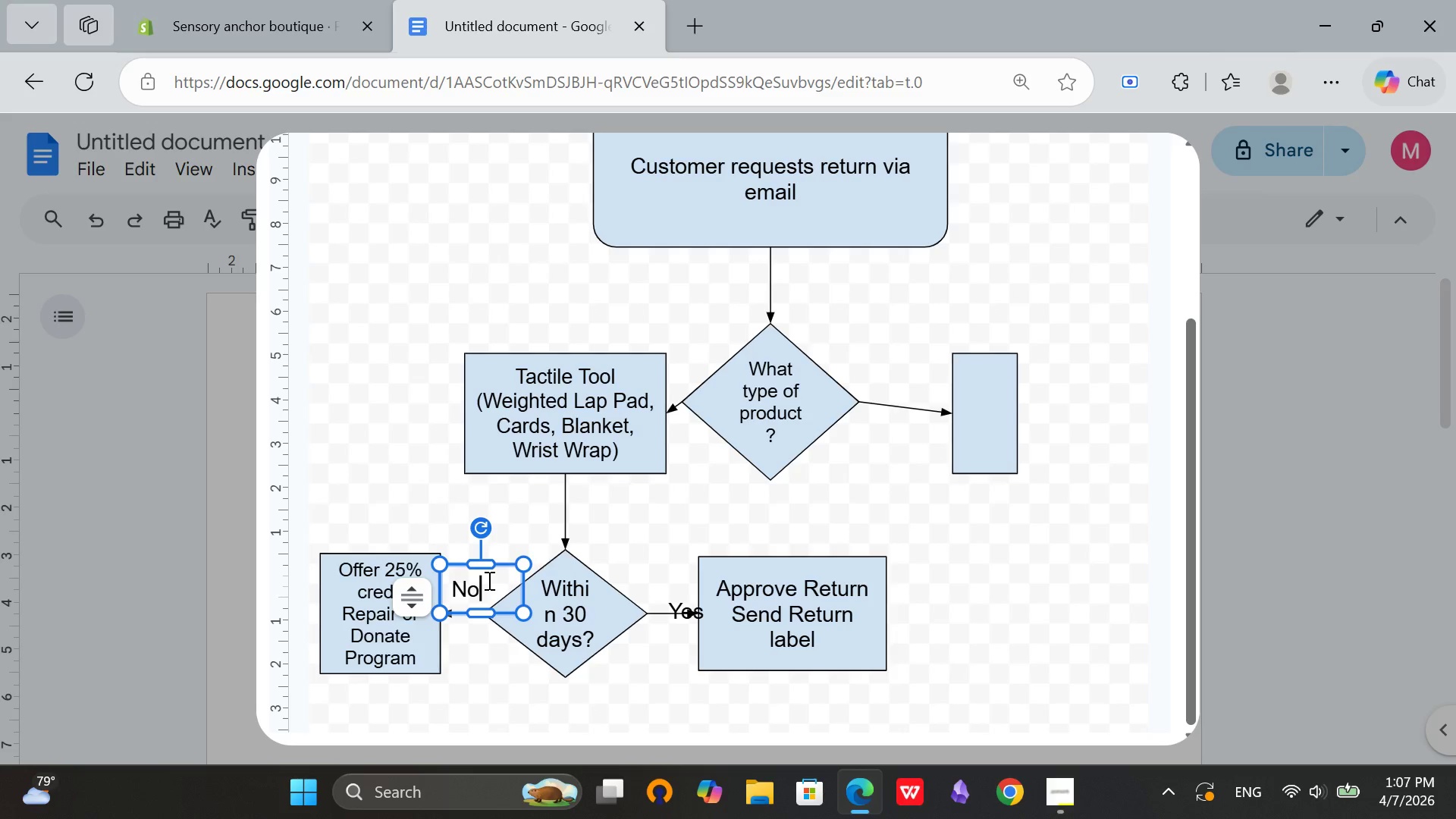 
key(O)
 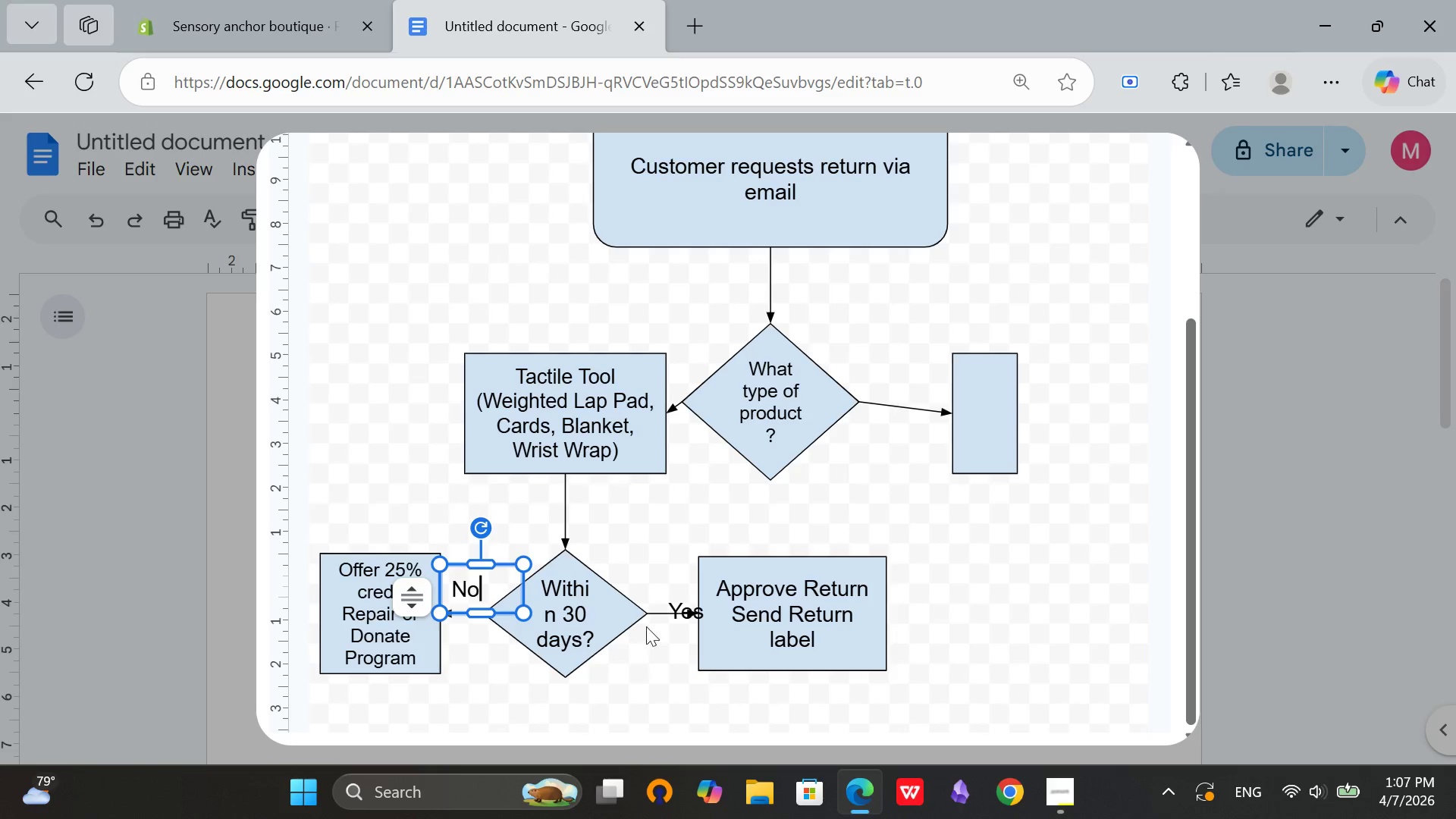 
left_click_drag(start_coordinate=[663, 613], to_coordinate=[651, 590])
 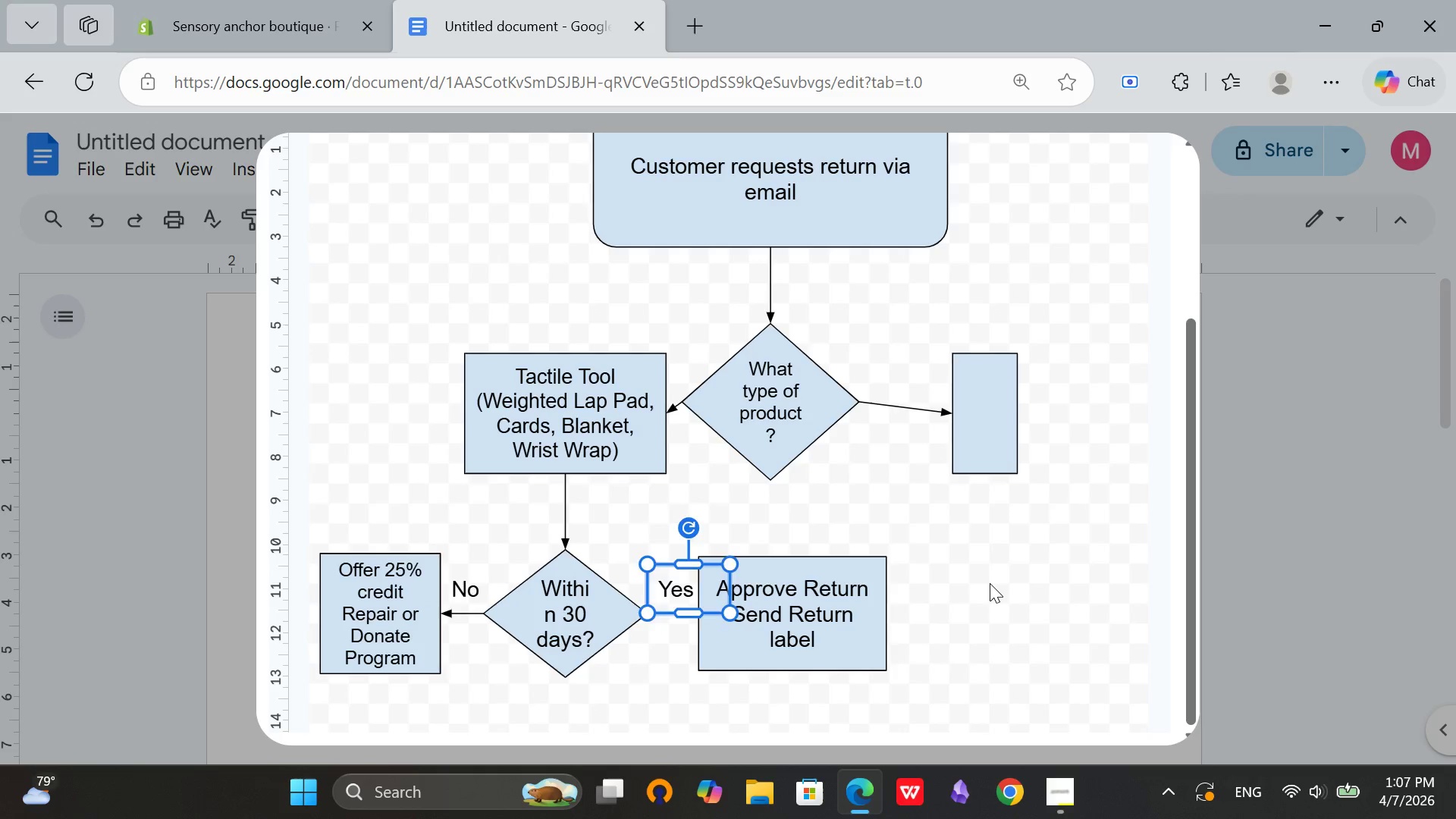 
left_click([990, 583])
 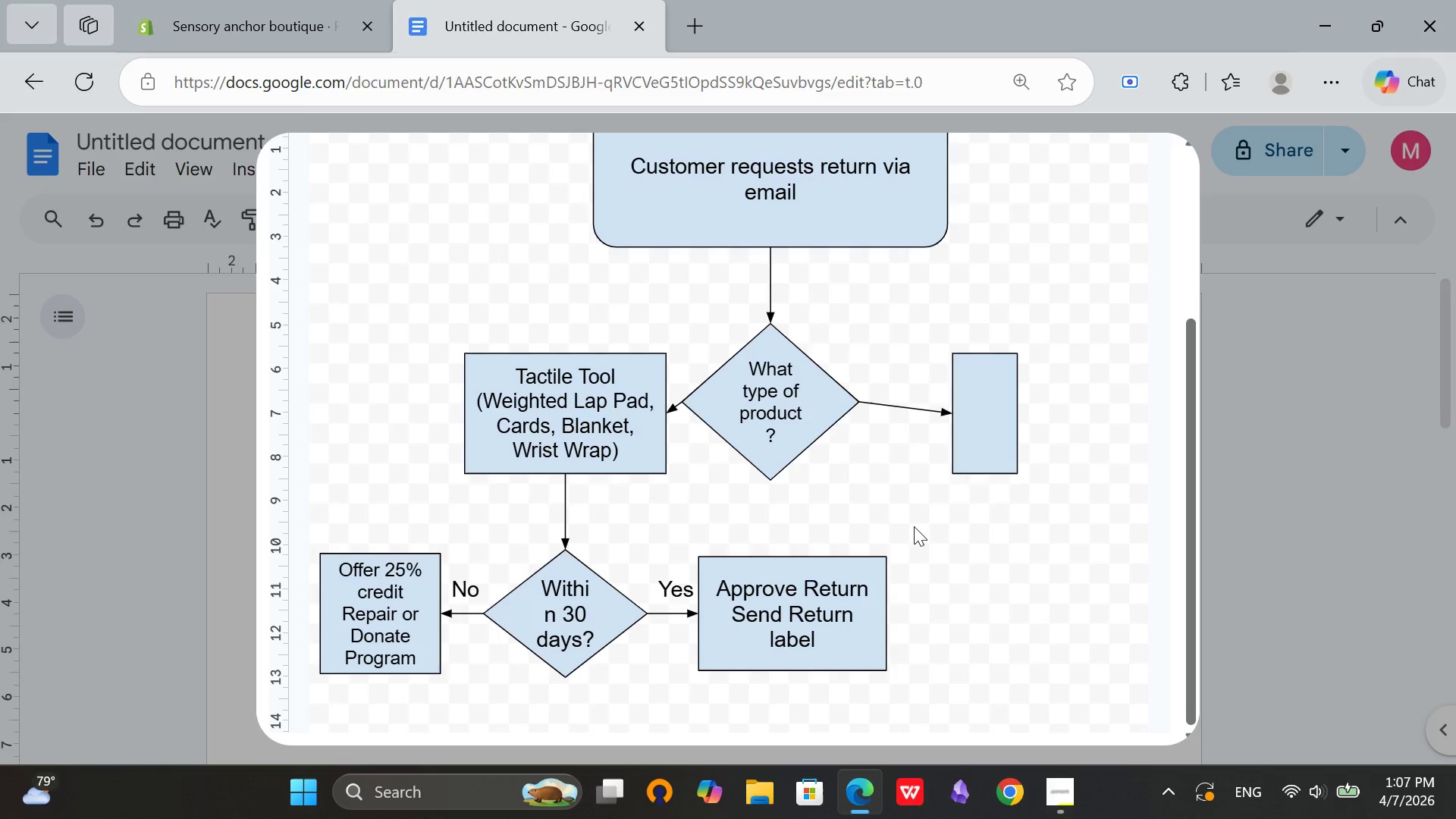 
left_click([979, 403])
 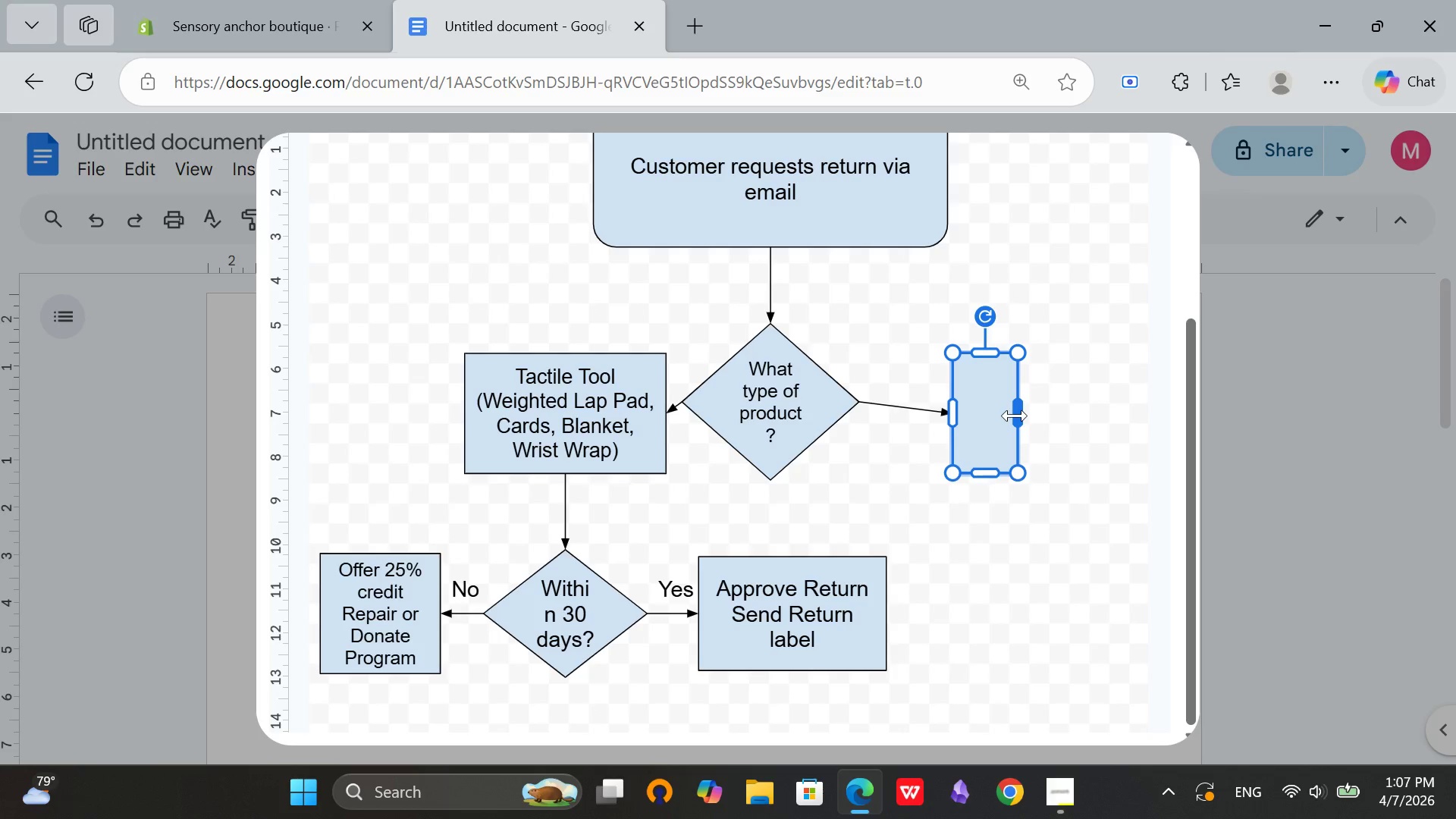 
left_click_drag(start_coordinate=[1015, 416], to_coordinate=[1087, 400])
 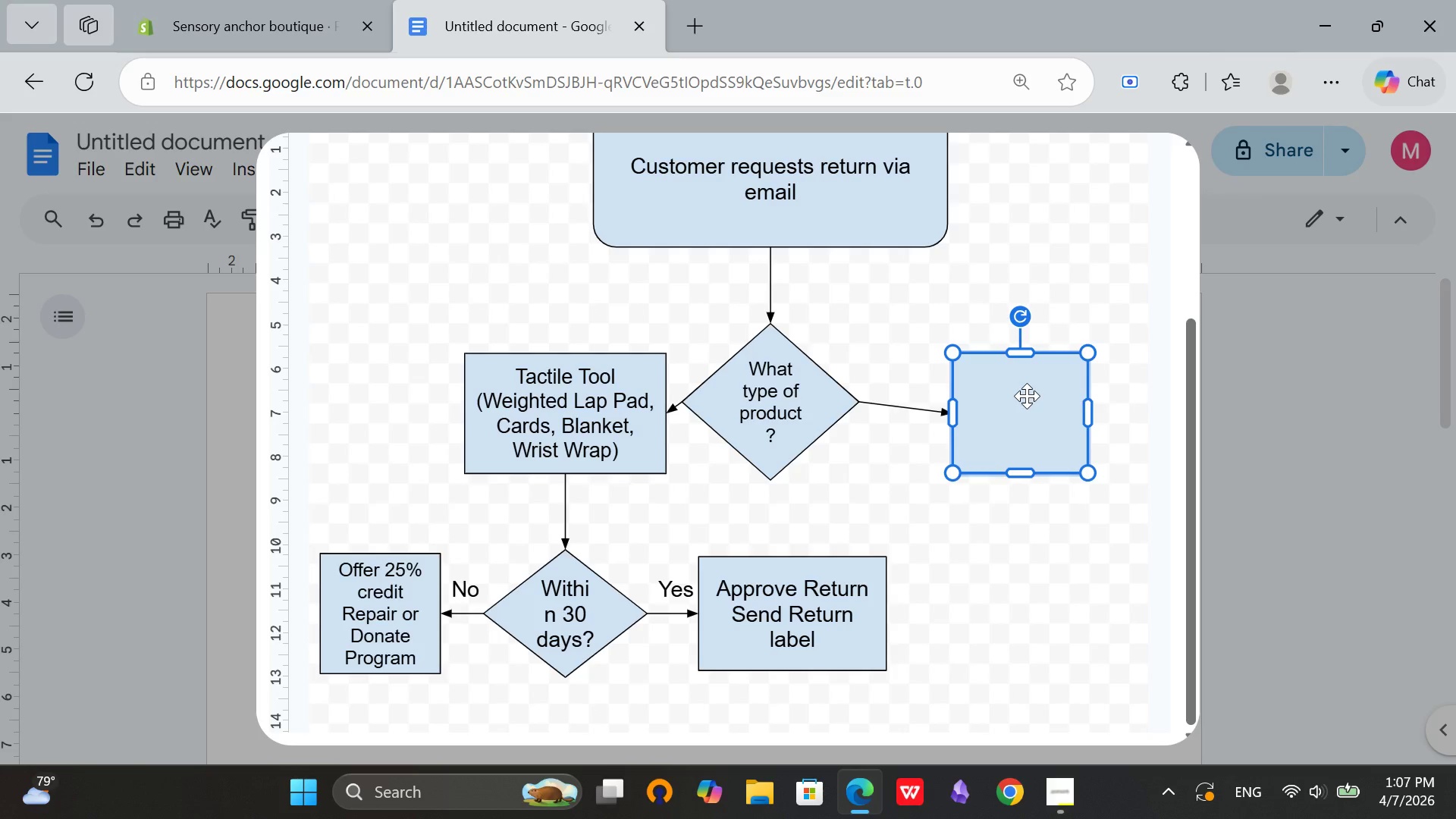 
double_click([1027, 396])
 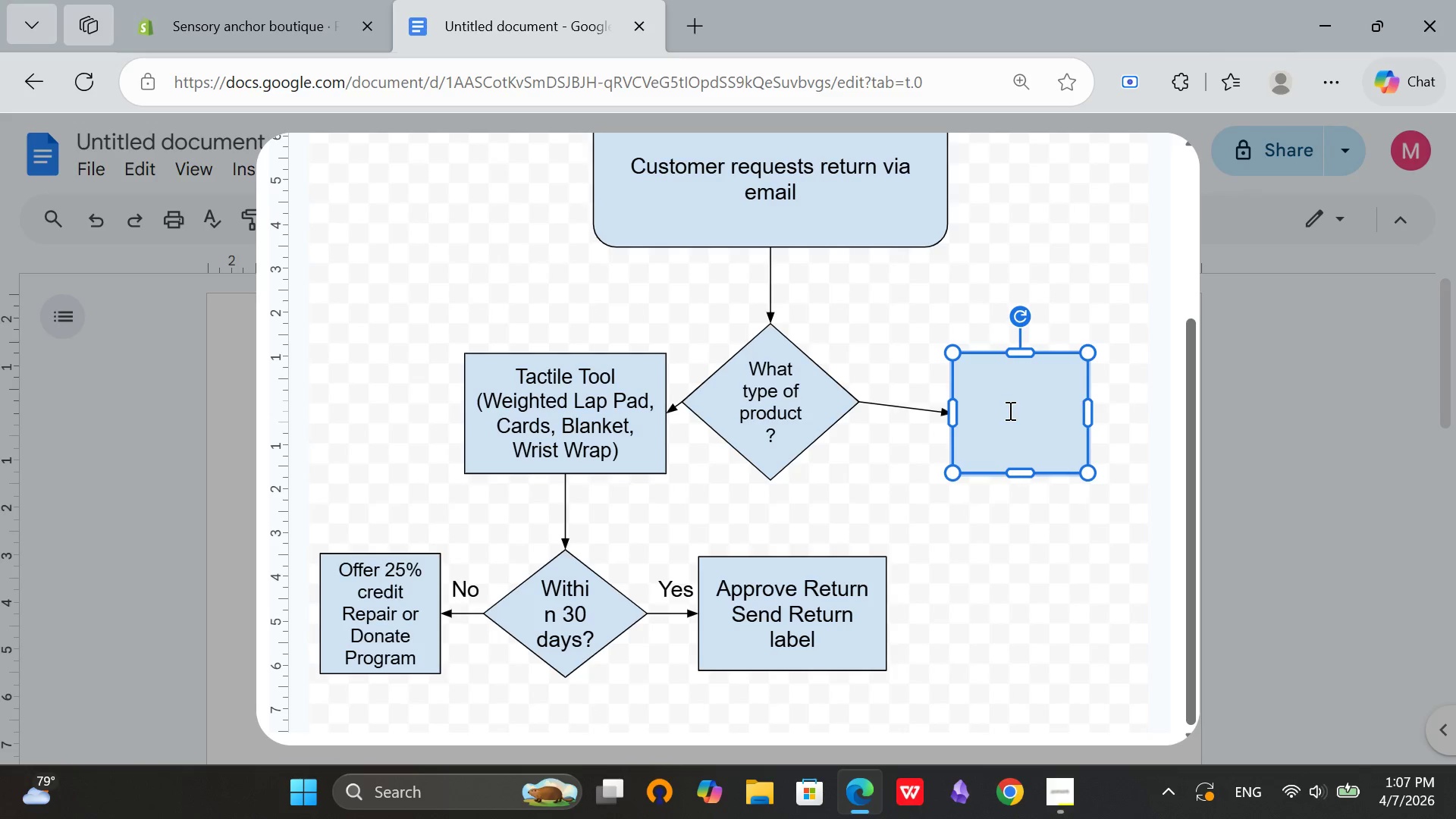 
type(Hygin)
key(Backspace)
type(enn)
key(Backspace)
key(Backspace)
key(Backspace)
type(ene )
key(Backspace)
type(- sesSTIVE)
key(Backspace)
key(Backspace)
key(Backspace)
key(Backspace)
key(Backspace)
type(nsetive)
 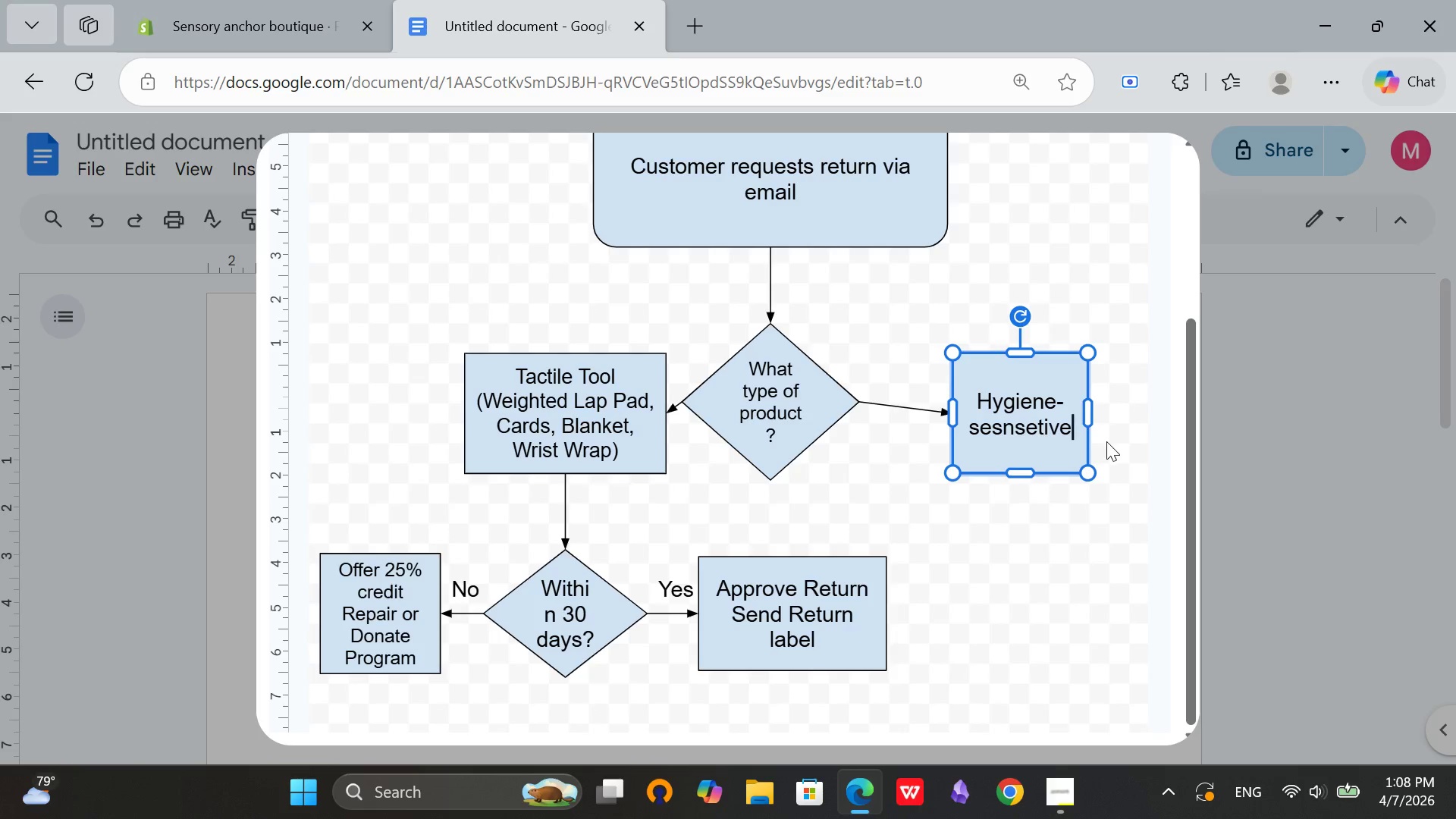 
wait(5.45)
 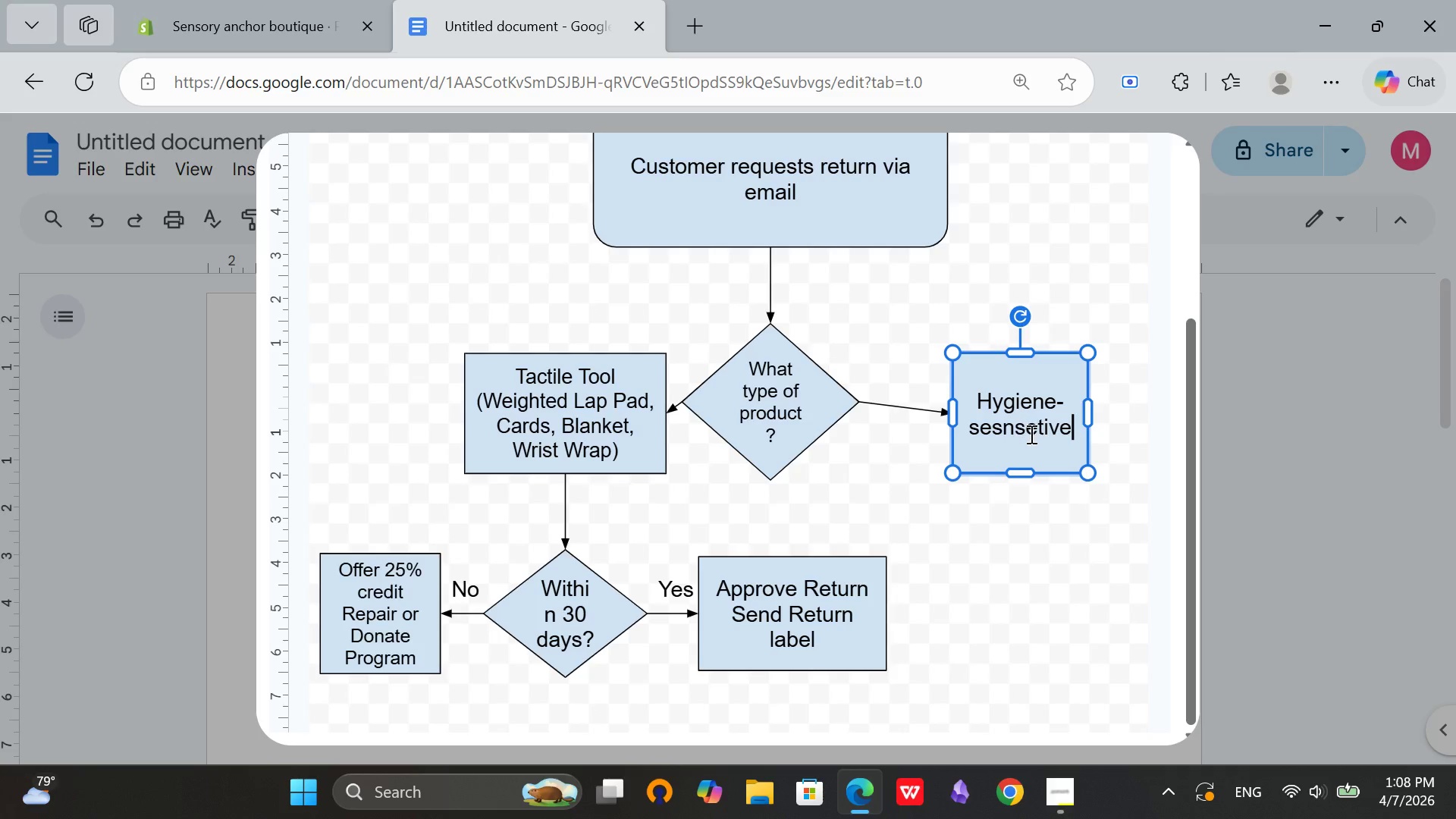 
left_click([1035, 425])
 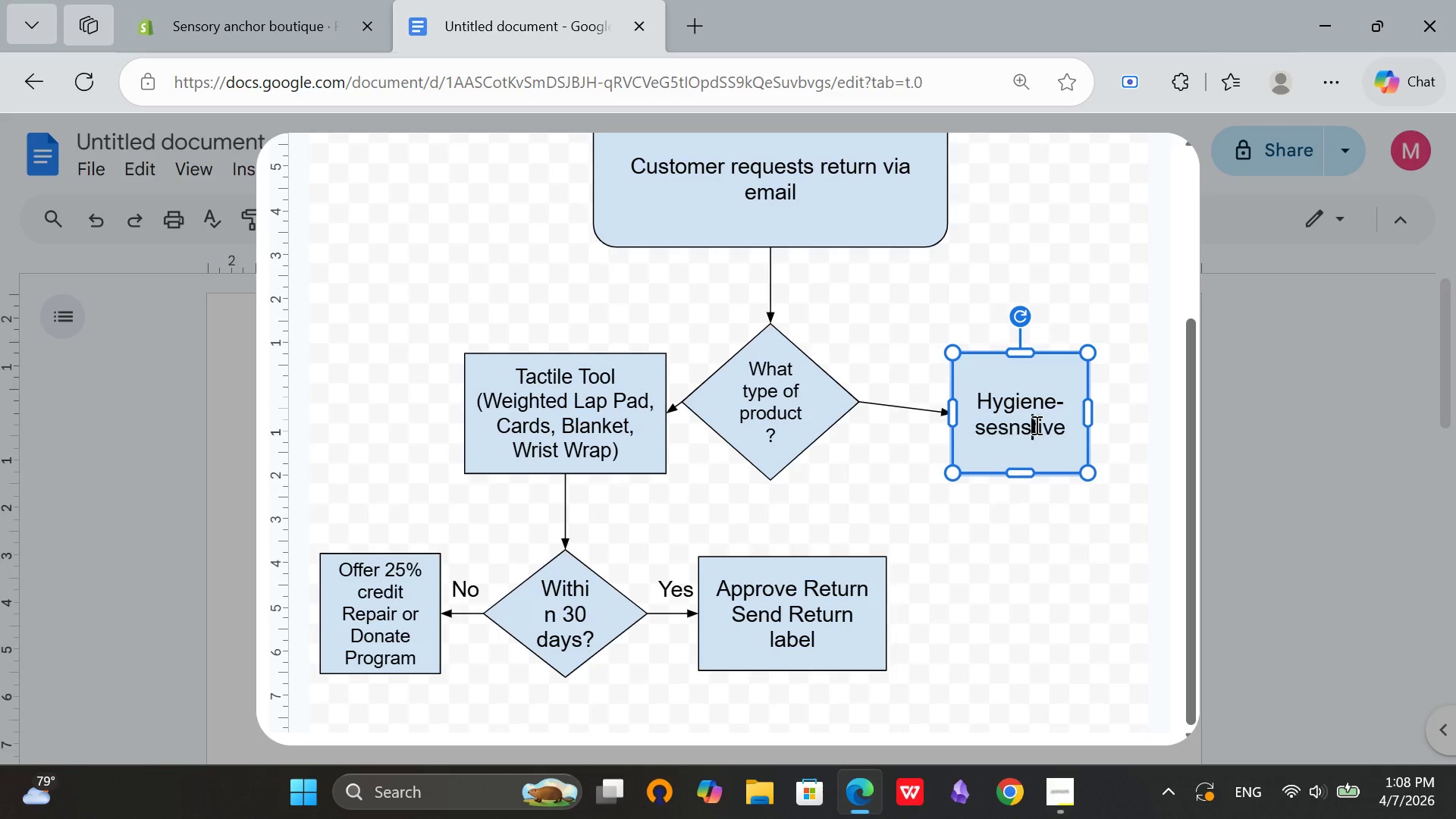 
key(Backspace)
 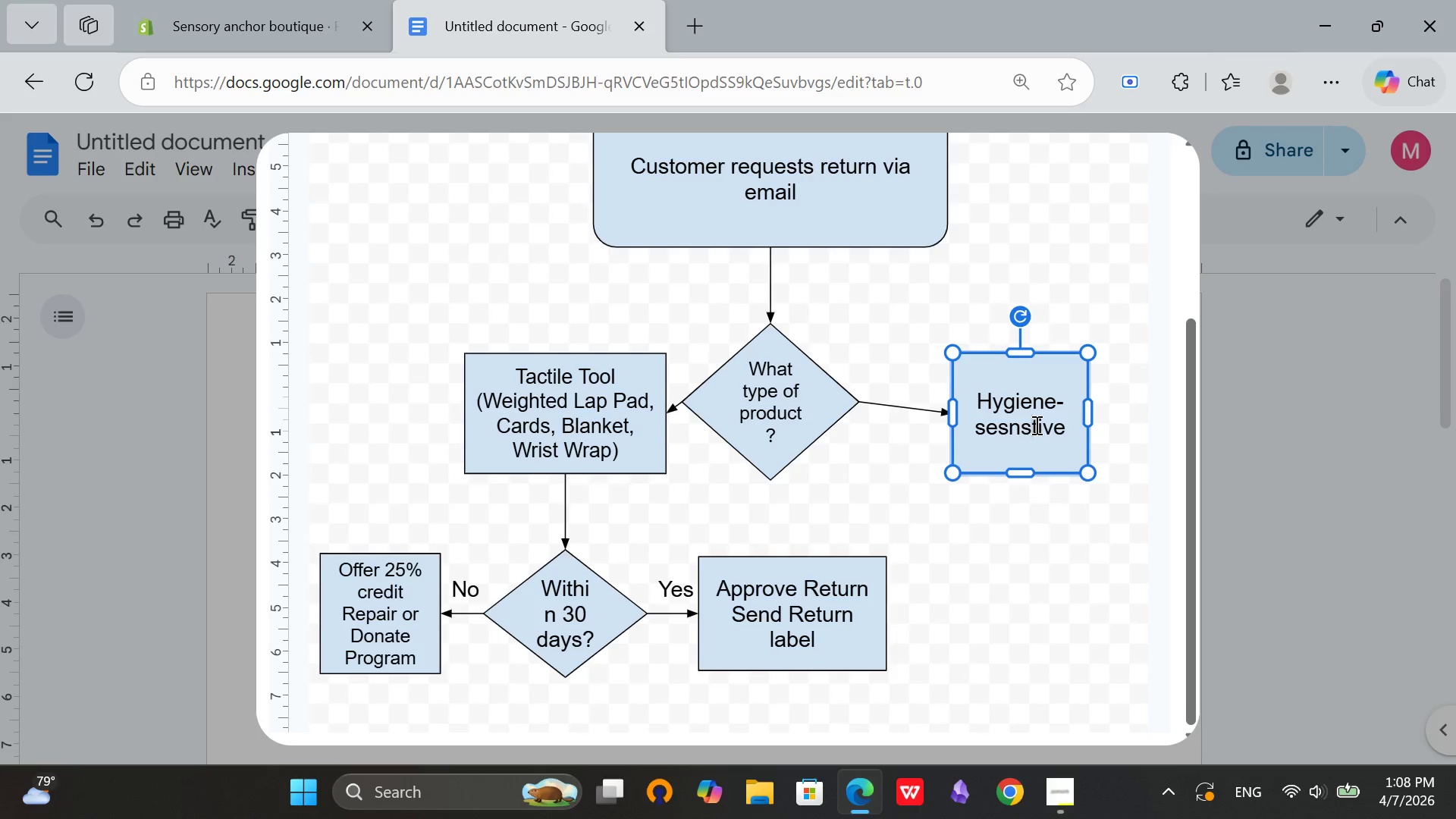 
key(I)
 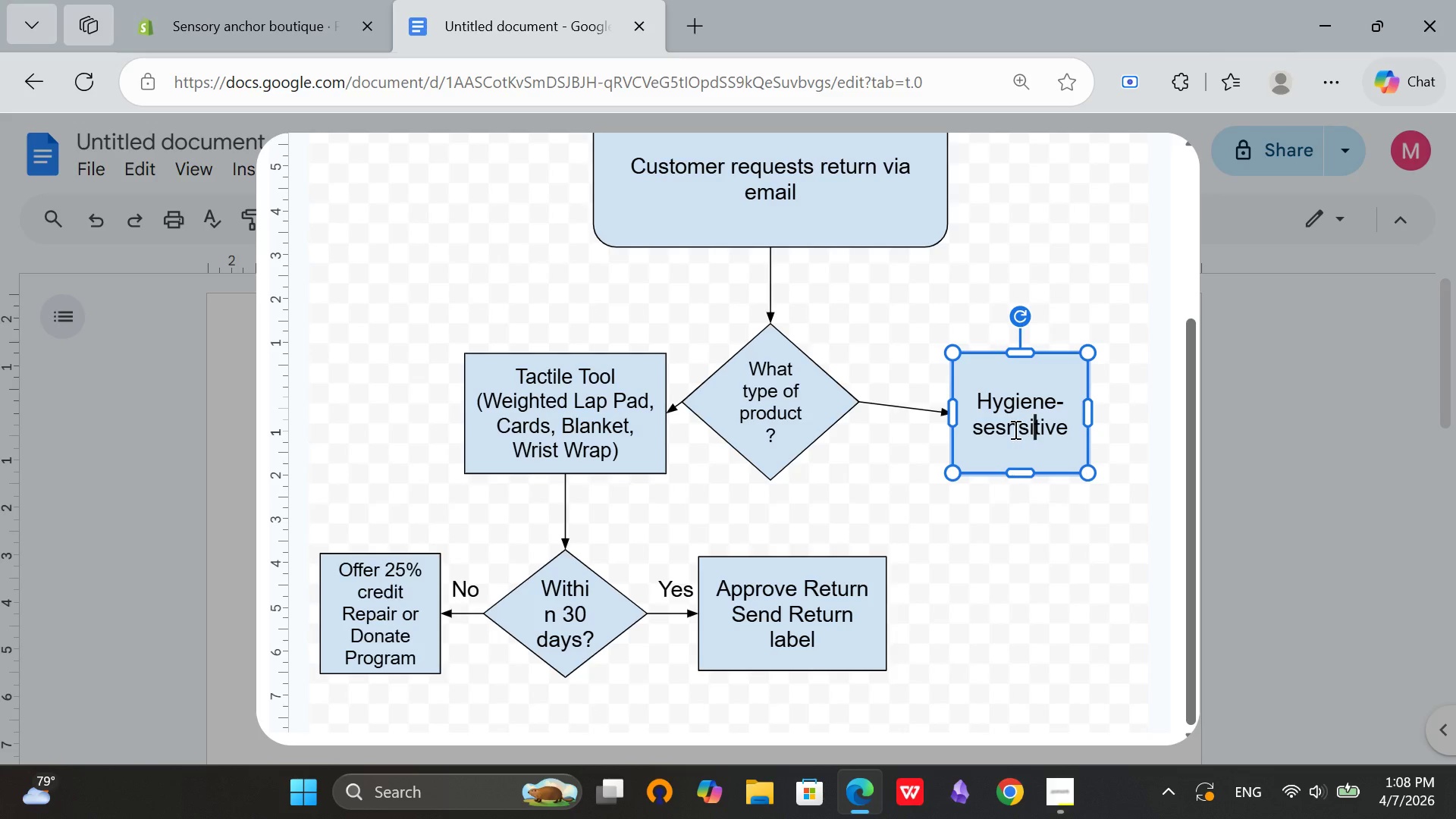 
left_click([1015, 429])
 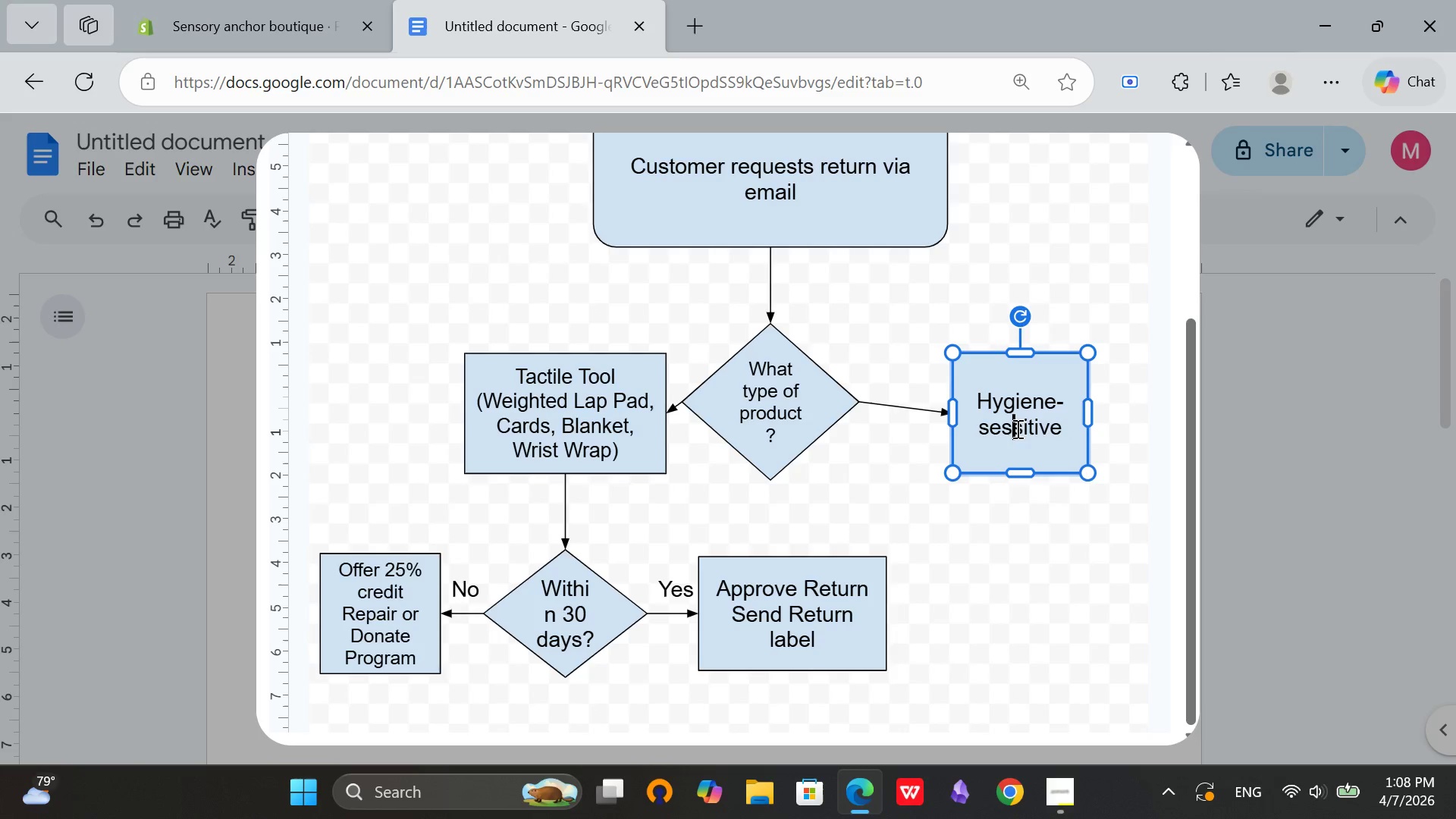 
key(Backspace)
 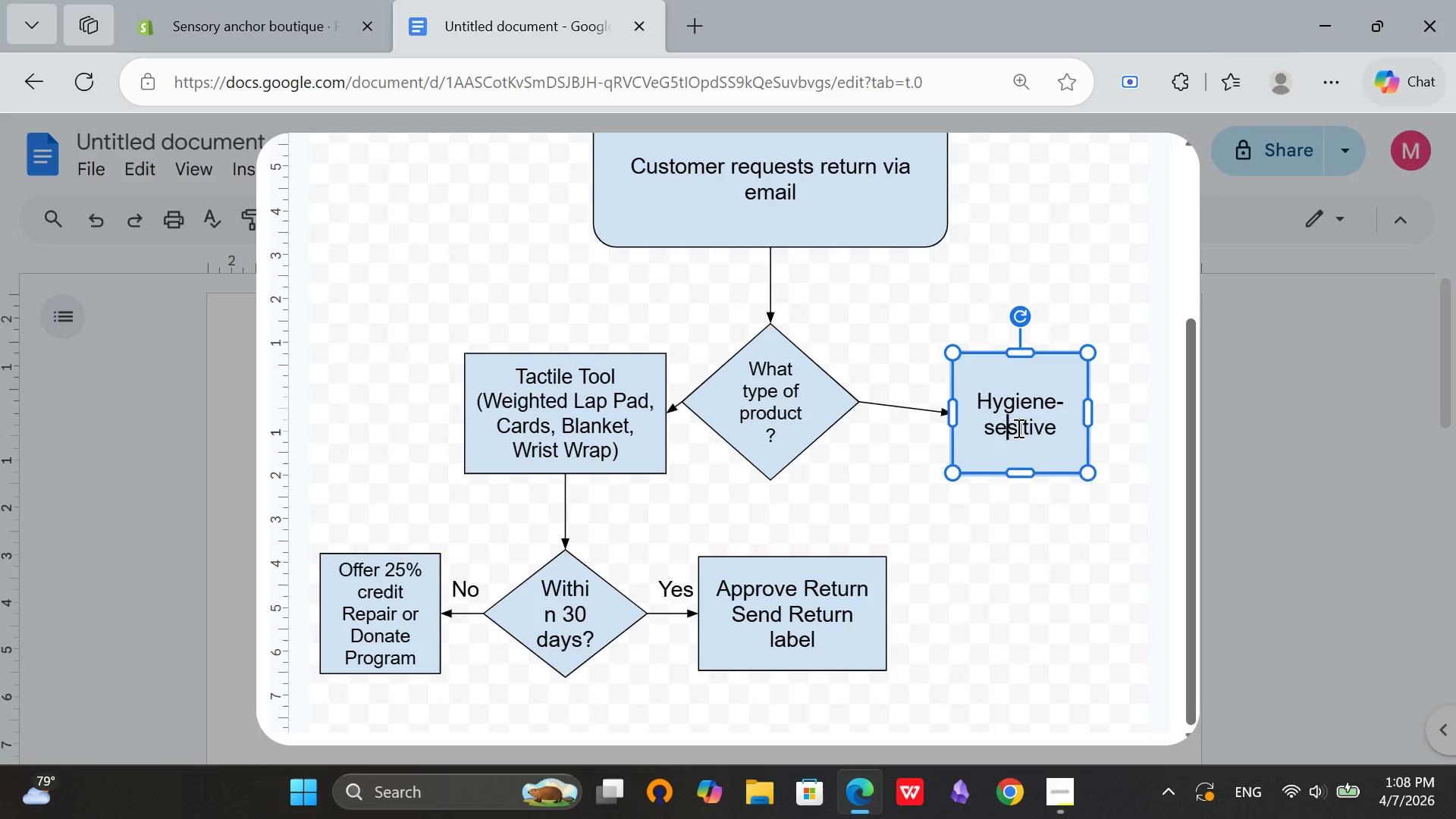 
key(Backspace)
 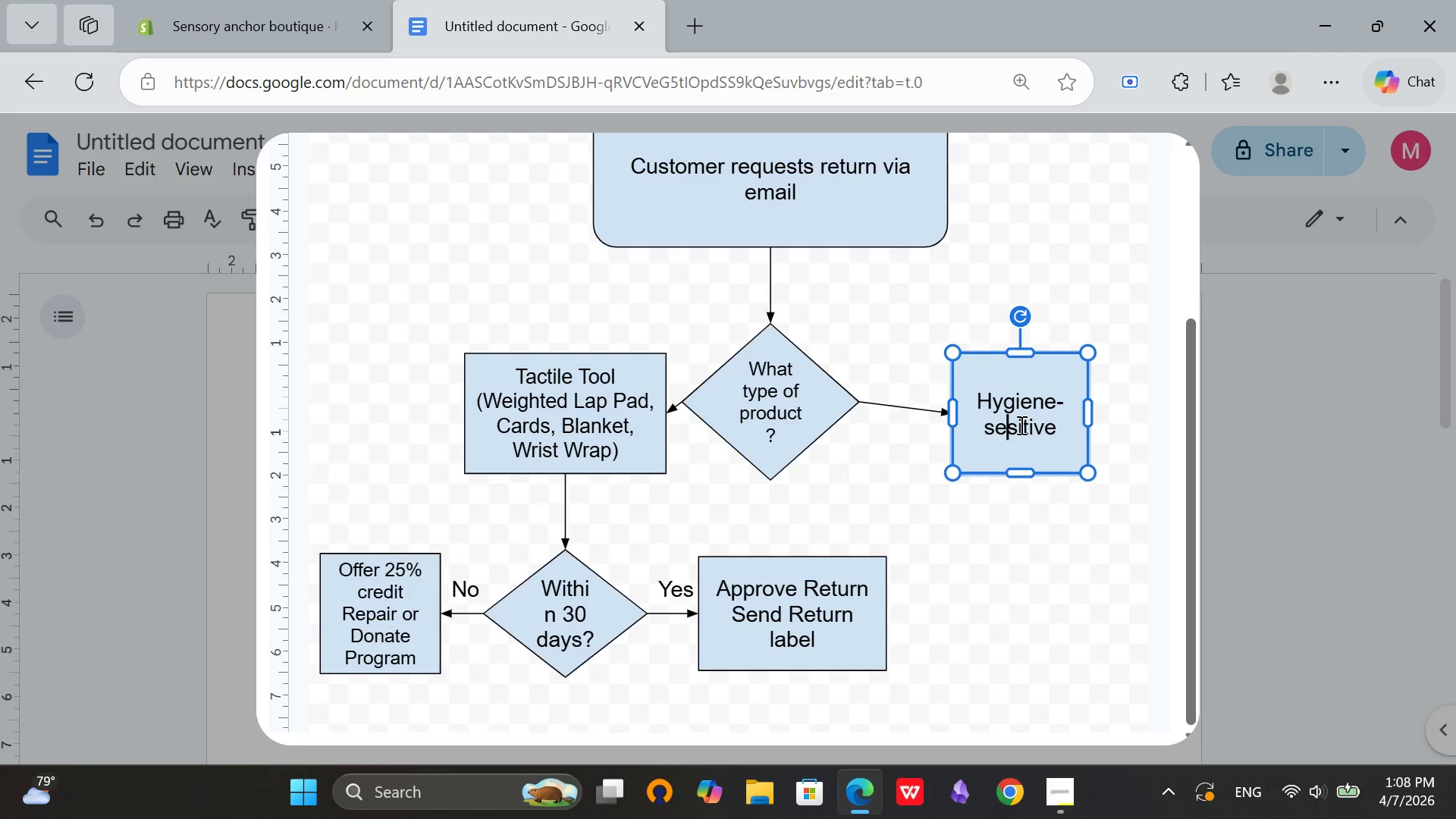 
key(N)
 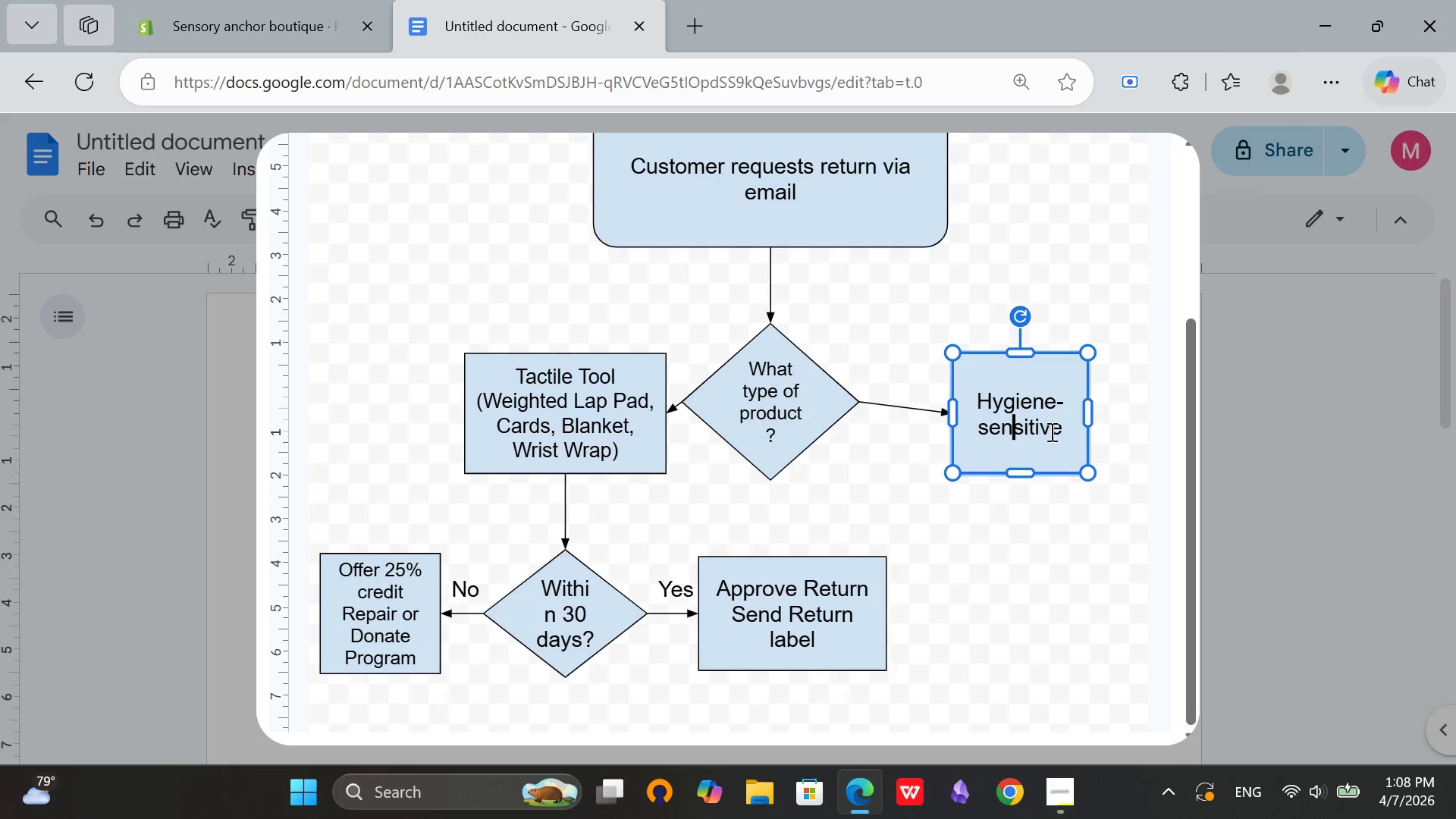 
left_click([1068, 428])
 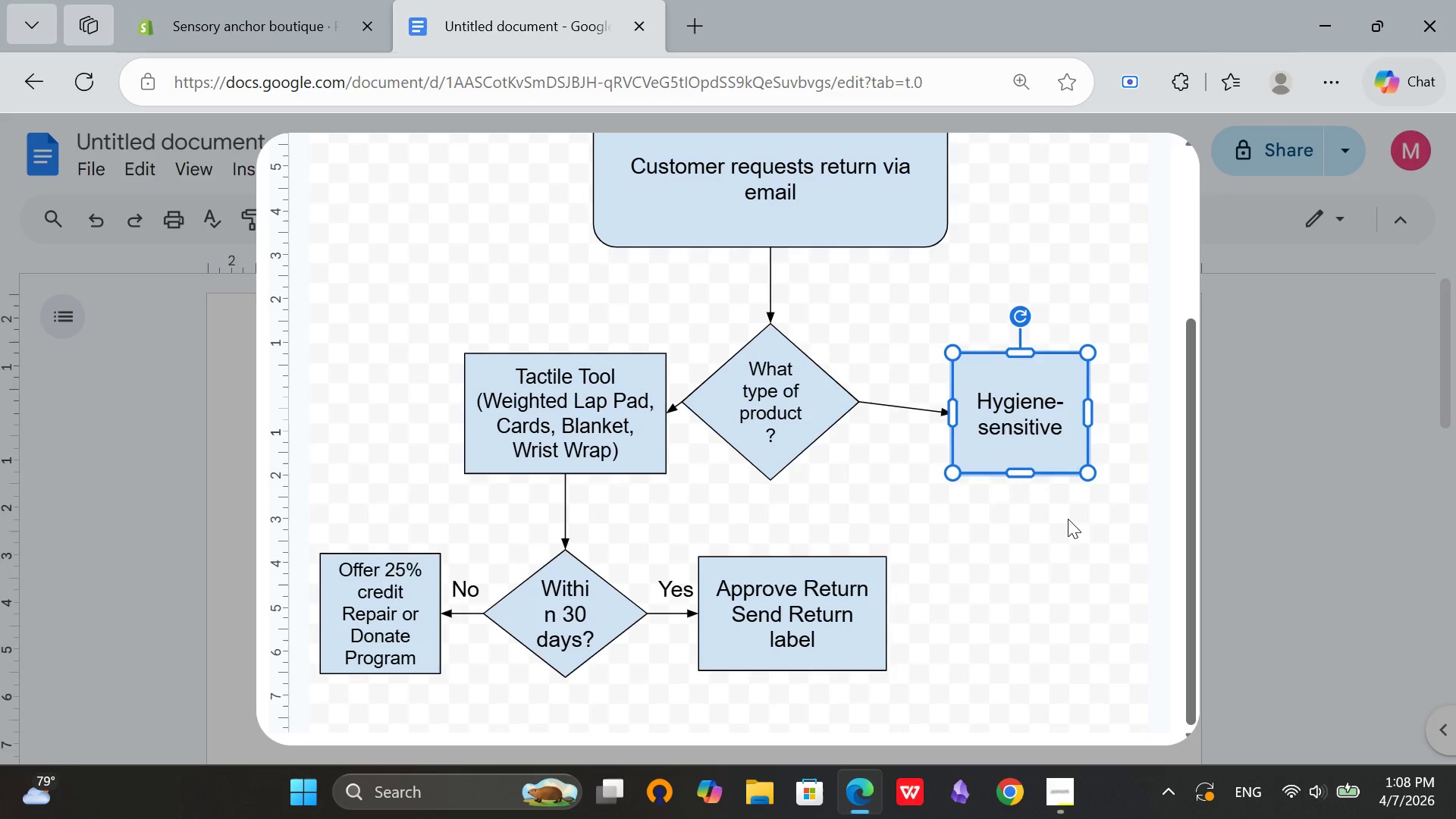 
left_click([1068, 519])
 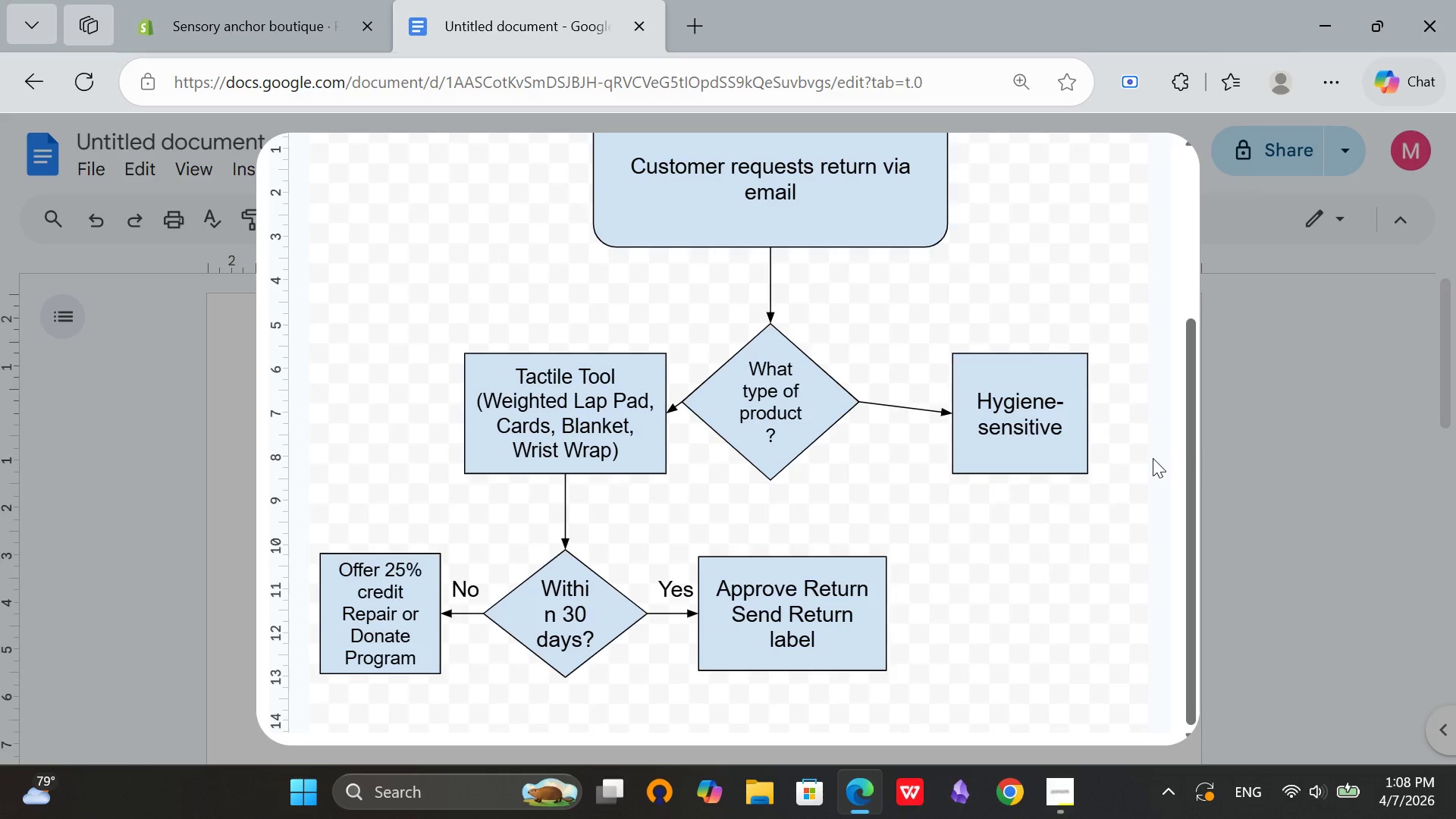 
scroll: coordinate [1087, 503], scroll_direction: up, amount: 2.0
 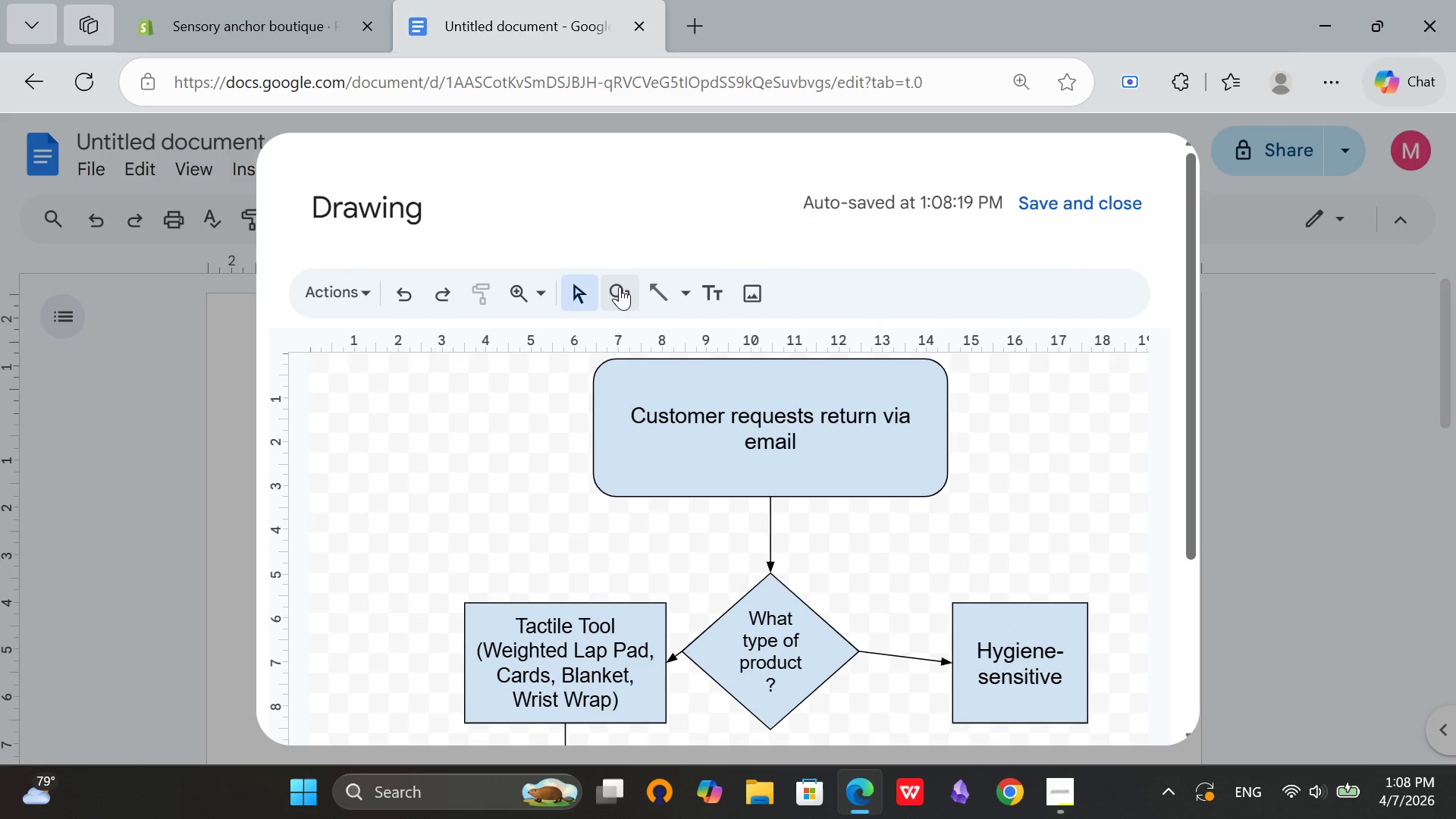 
left_click([623, 287])
 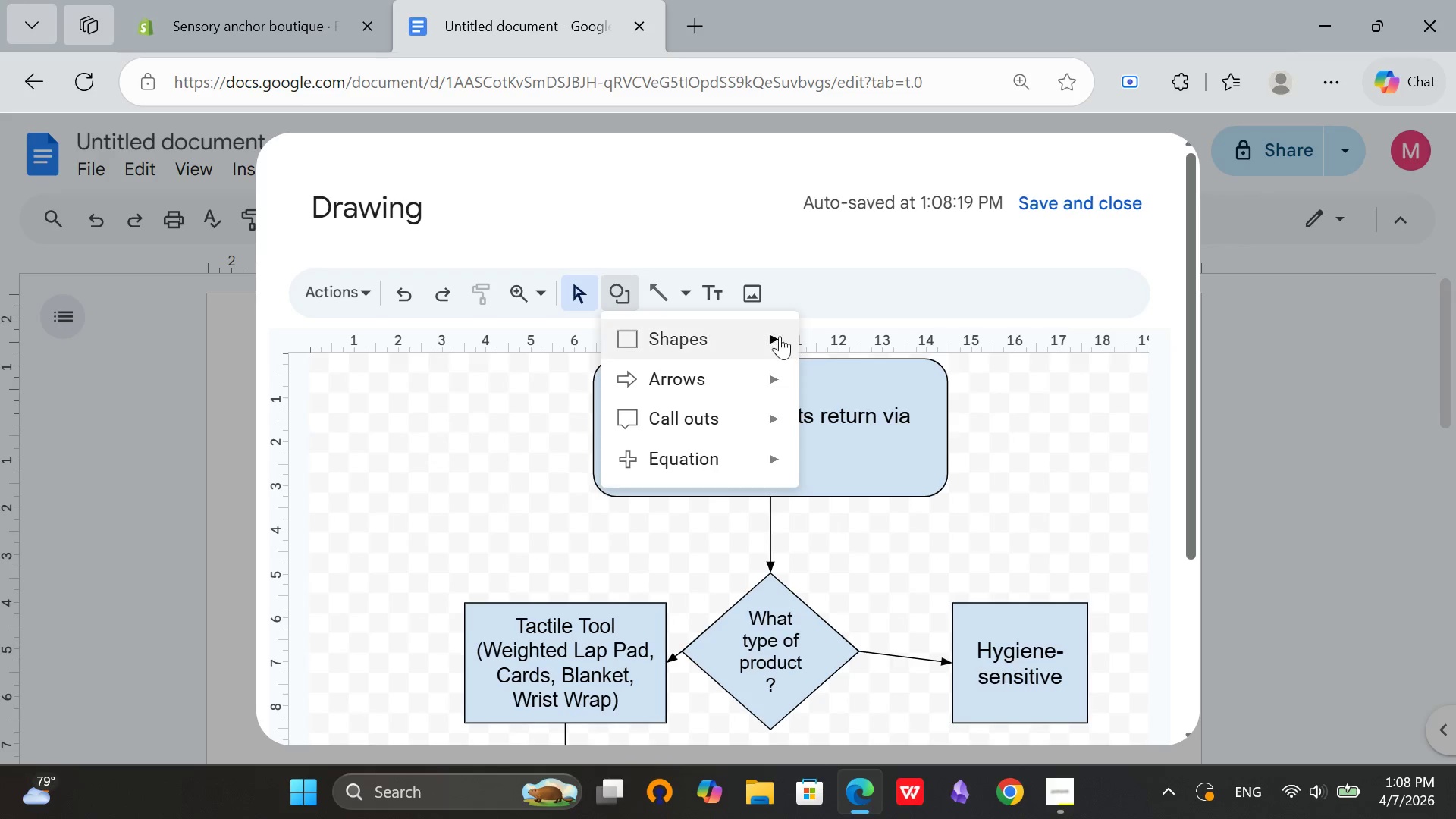 
left_click([772, 335])
 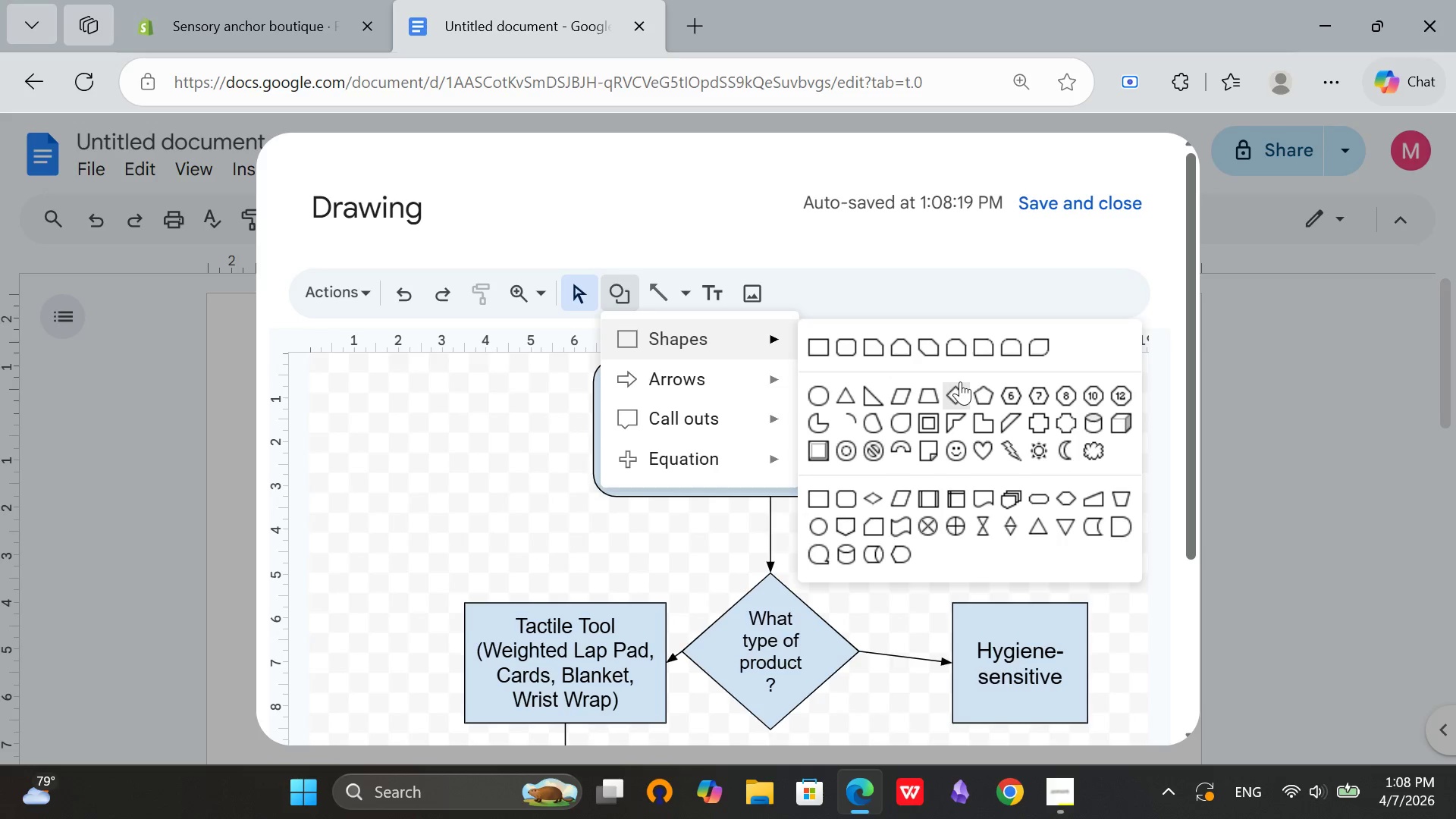 
left_click([959, 392])
 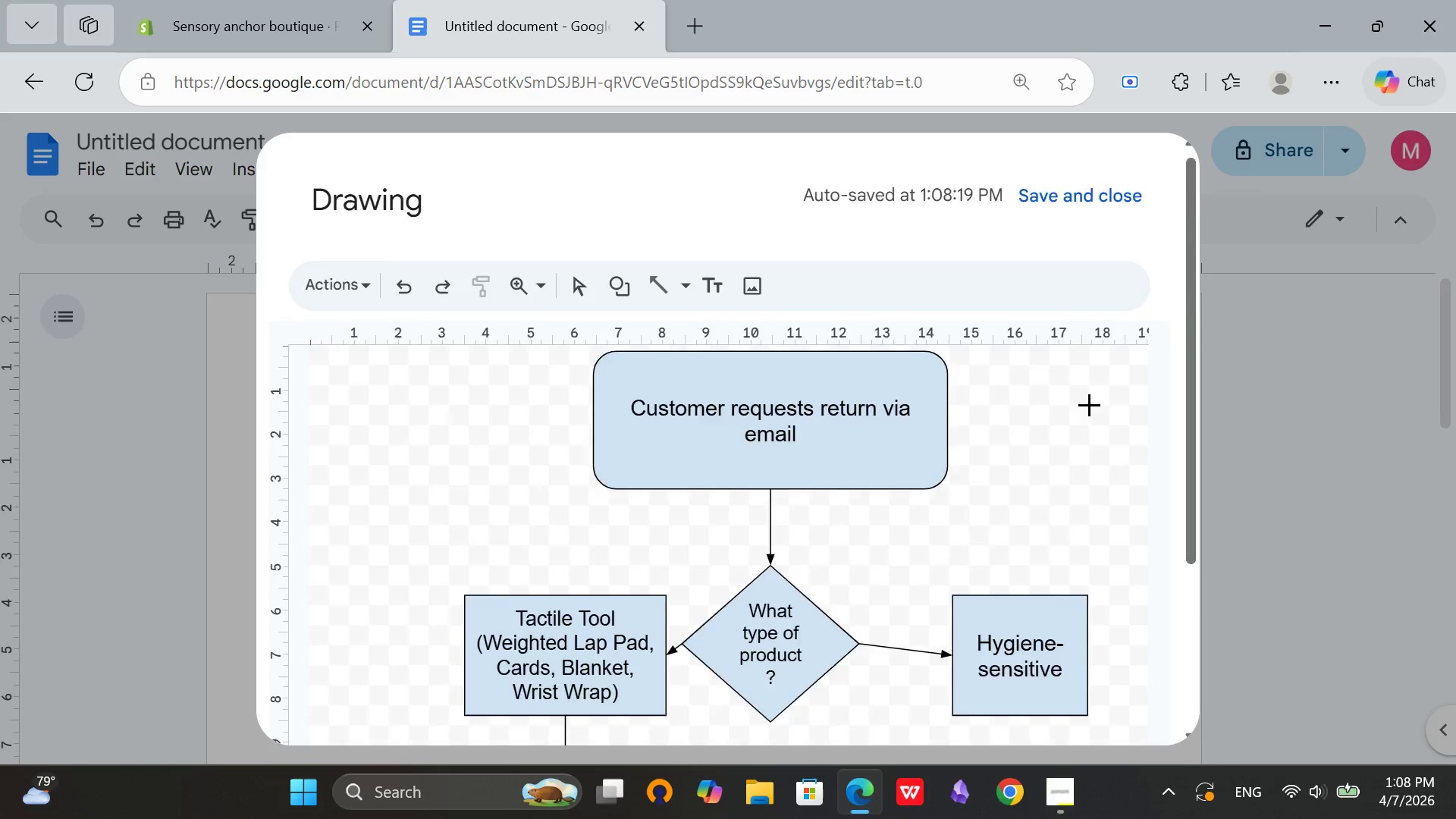 
scroll: coordinate [1090, 413], scroll_direction: down, amount: 5.0
 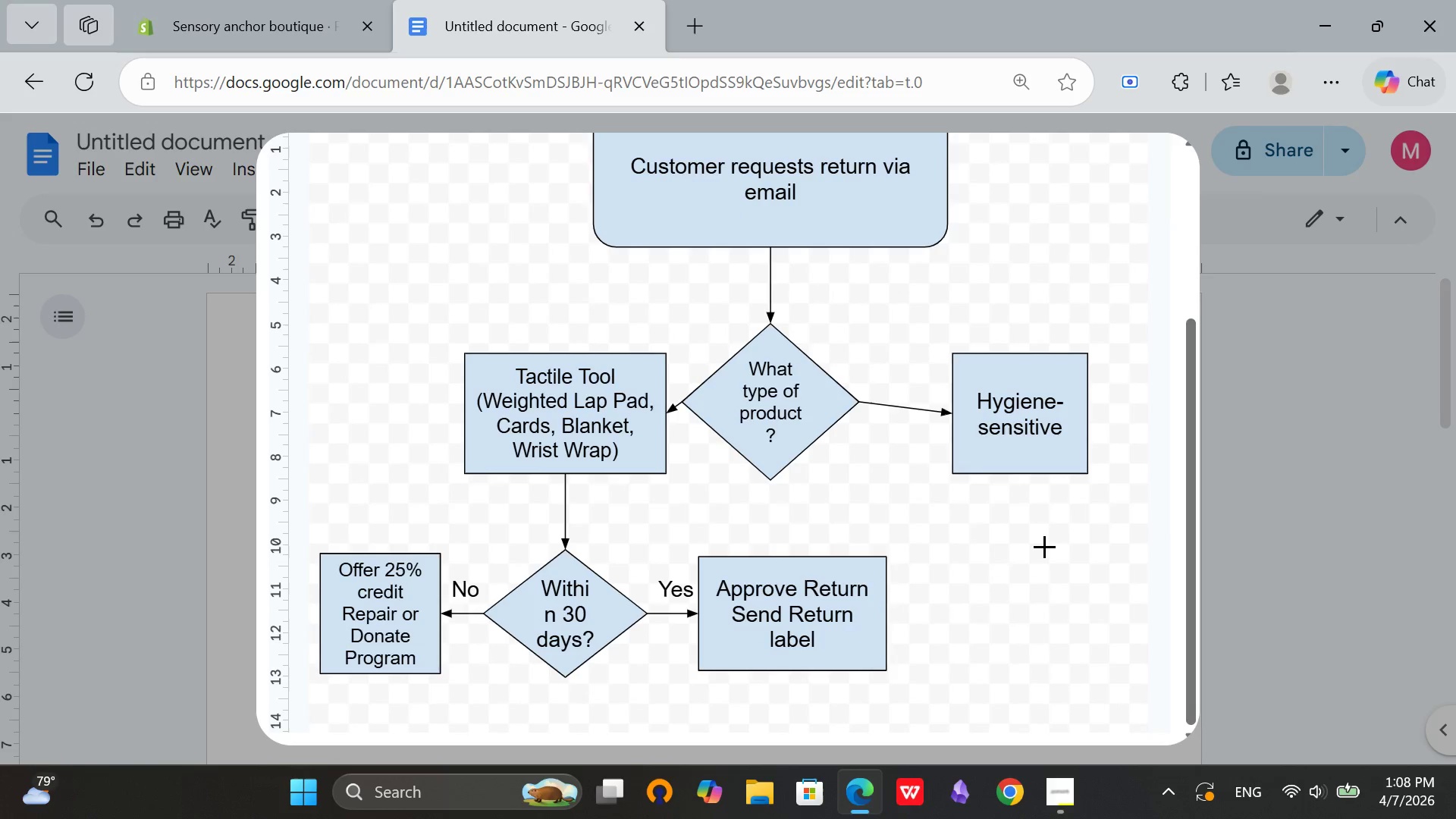 
left_click_drag(start_coordinate=[1075, 519], to_coordinate=[1143, 660])
 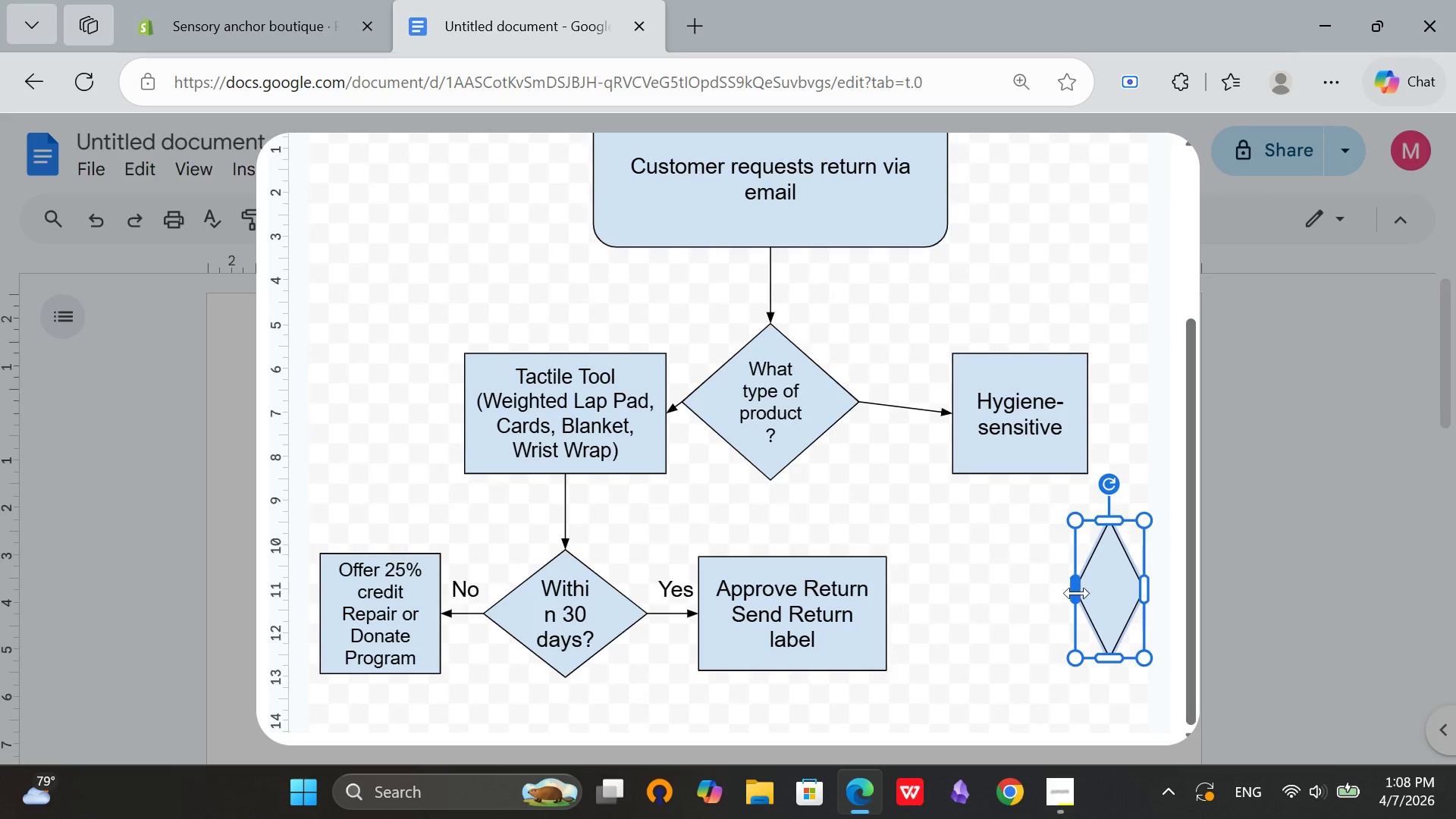 
left_click_drag(start_coordinate=[1077, 593], to_coordinate=[1019, 588])
 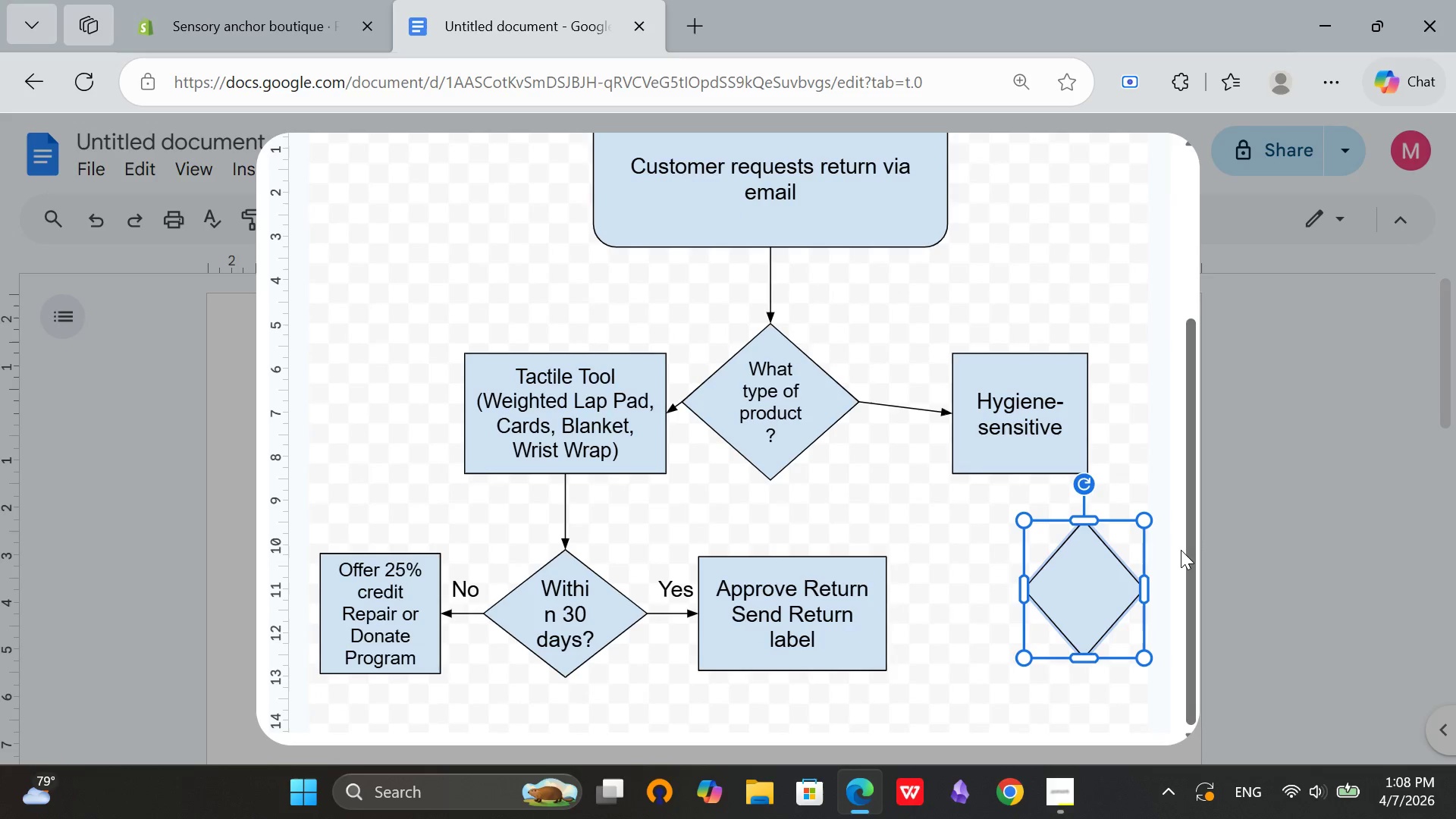 
scroll: coordinate [1187, 618], scroll_direction: down, amount: 6.0
 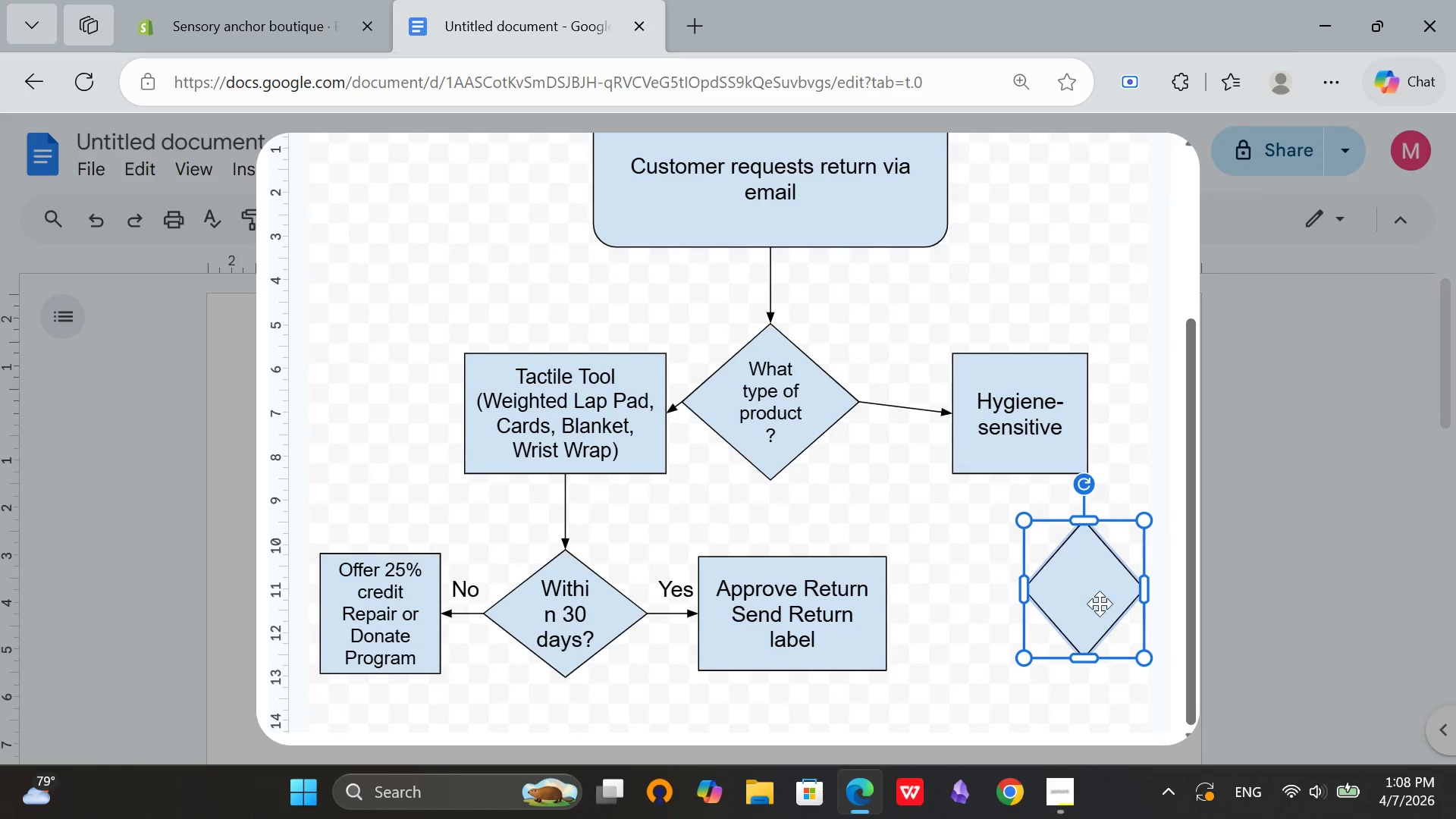 
left_click_drag(start_coordinate=[1100, 604], to_coordinate=[1097, 714])
 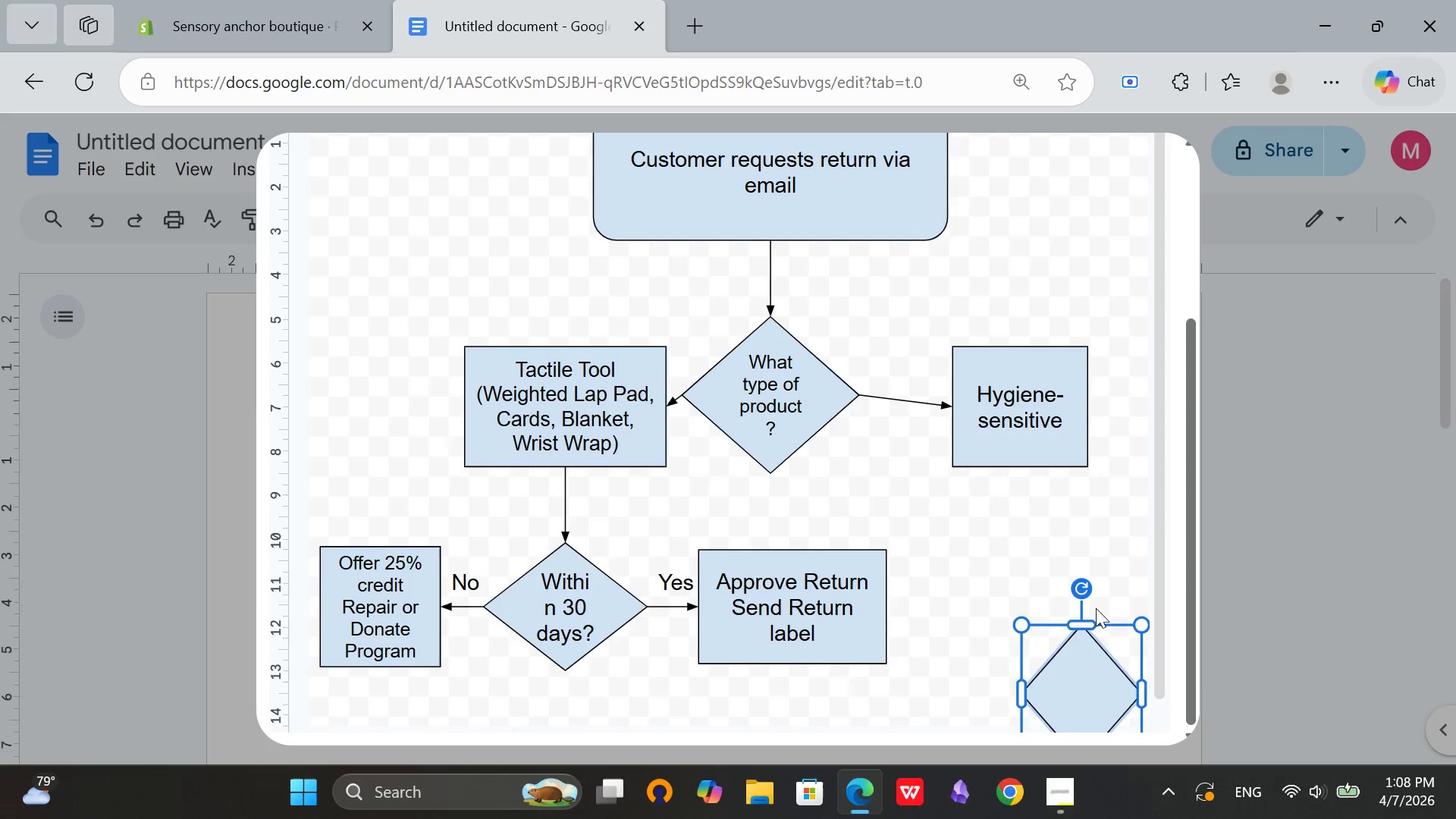 
scroll: coordinate [1086, 594], scroll_direction: down, amount: 8.0
 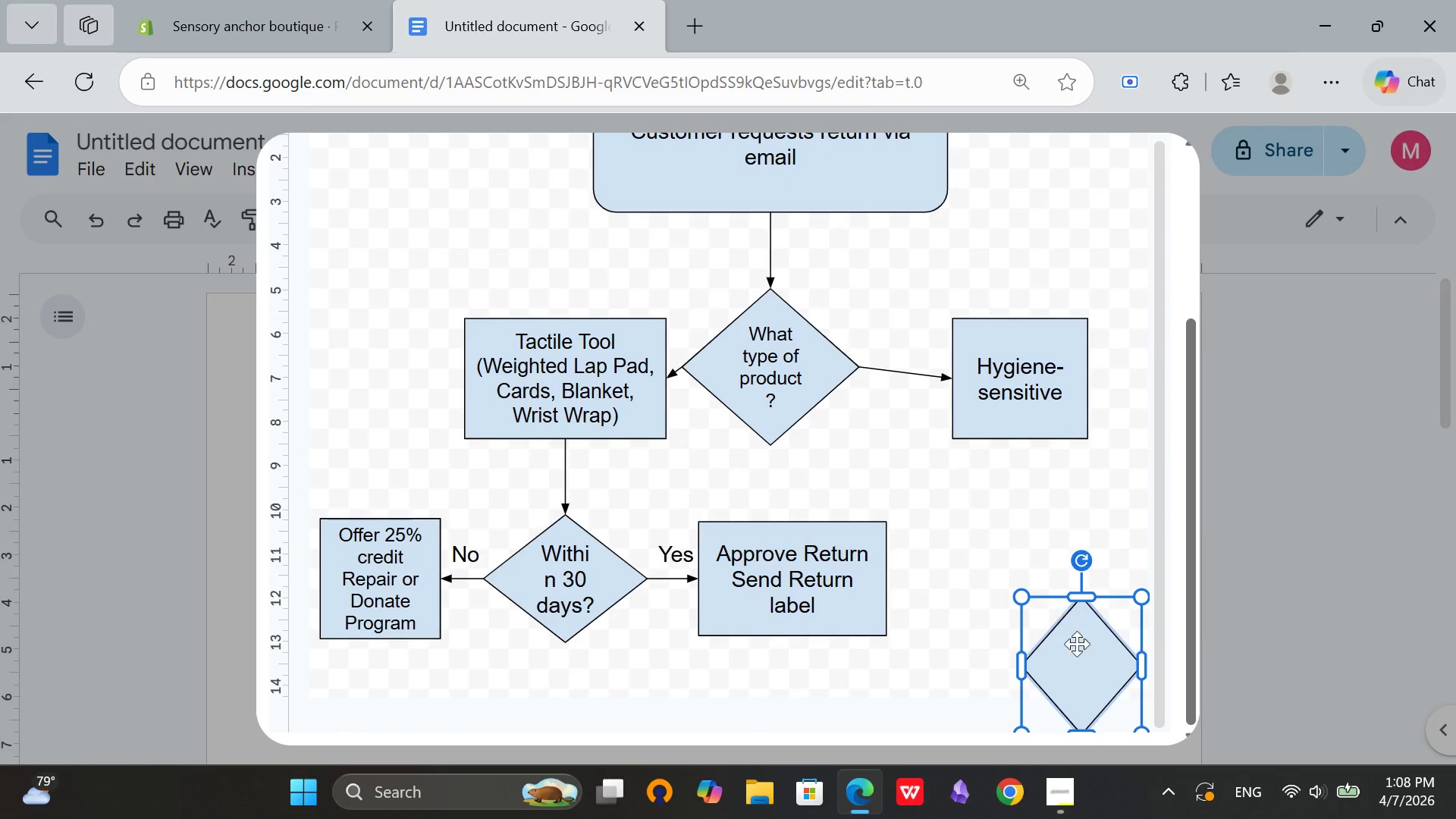 
left_click_drag(start_coordinate=[1089, 661], to_coordinate=[1084, 696])
 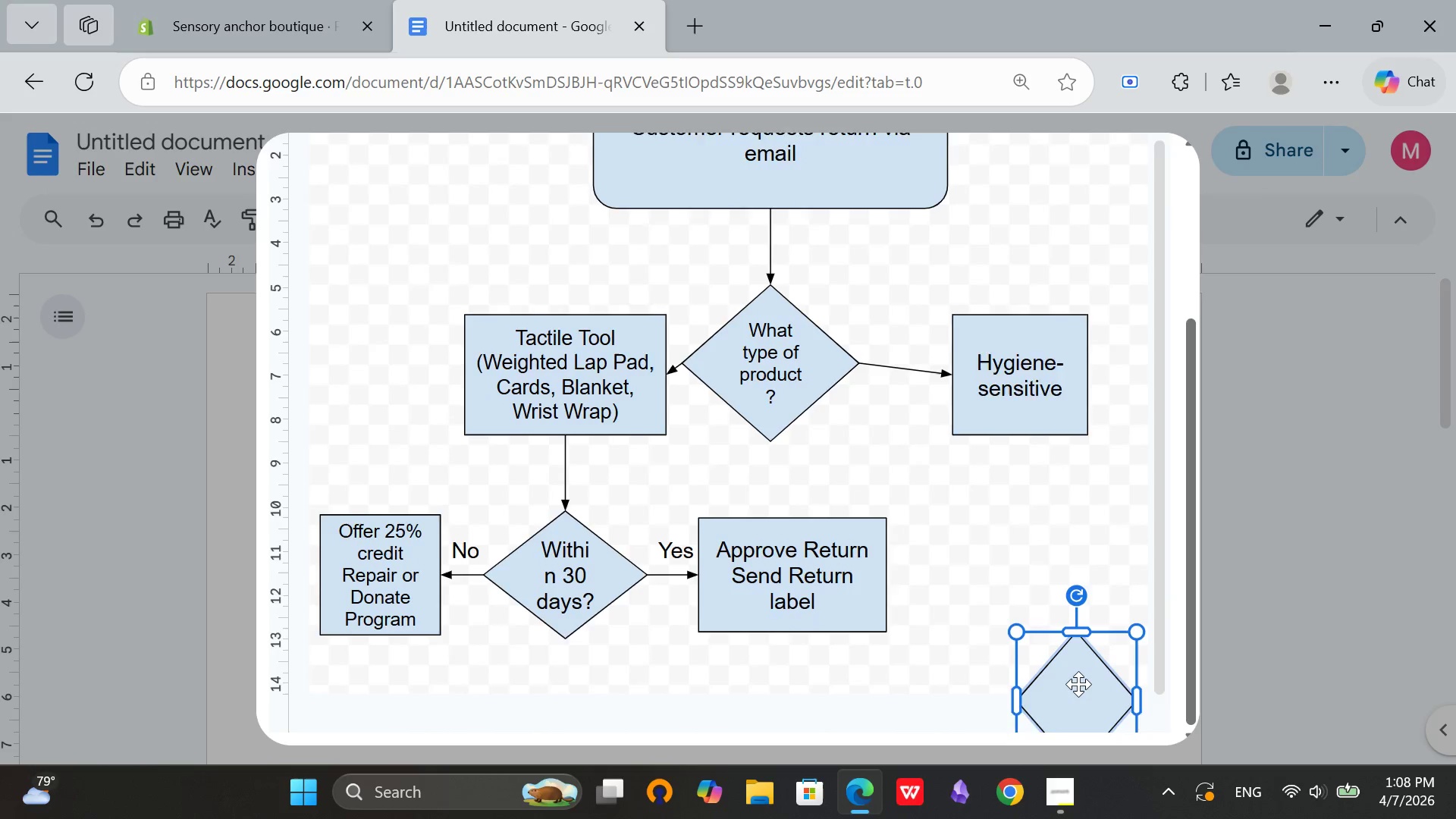 
scroll: coordinate [1066, 676], scroll_direction: down, amount: 8.0
 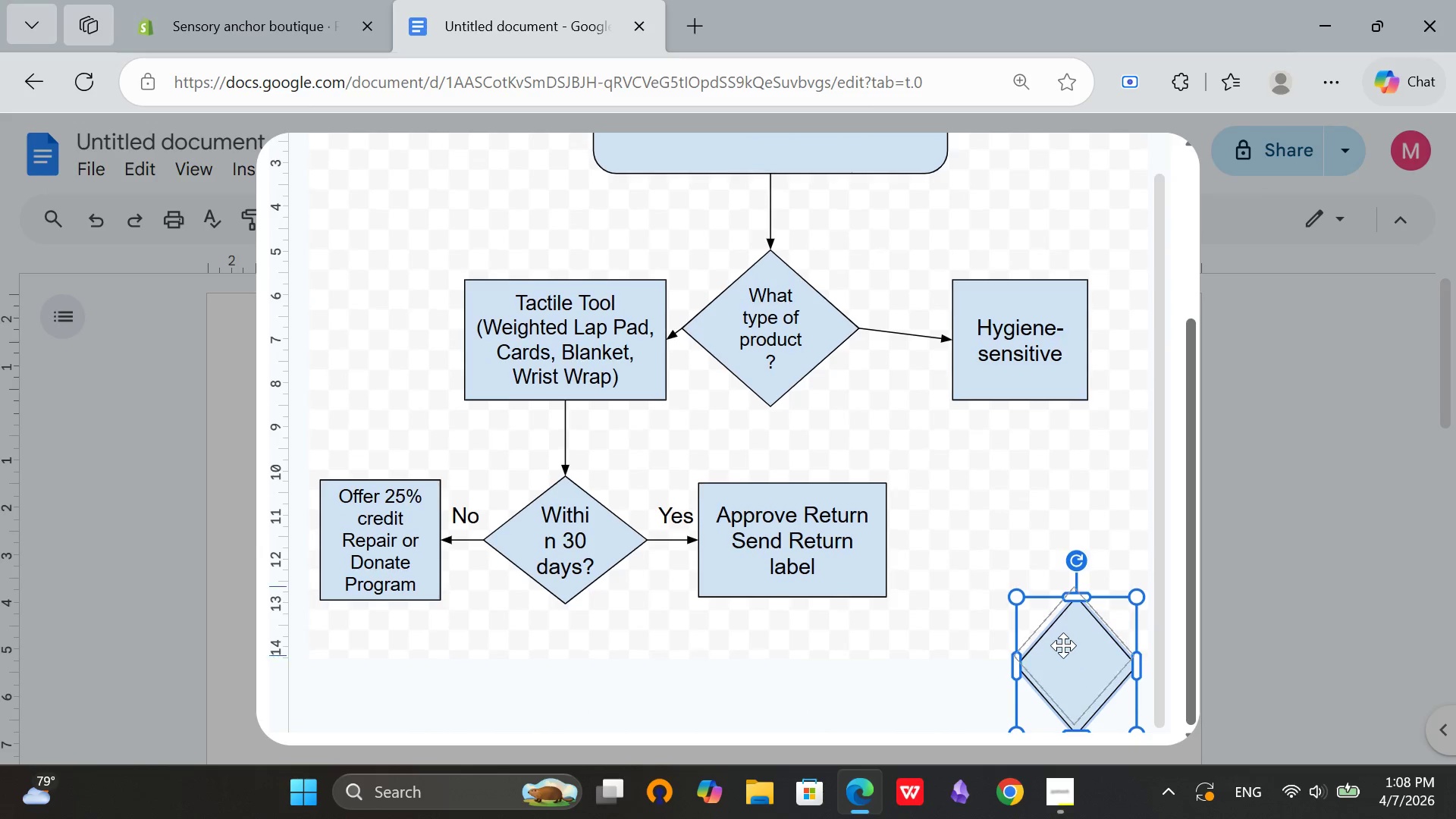 
left_click_drag(start_coordinate=[1066, 662], to_coordinate=[1038, 563])
 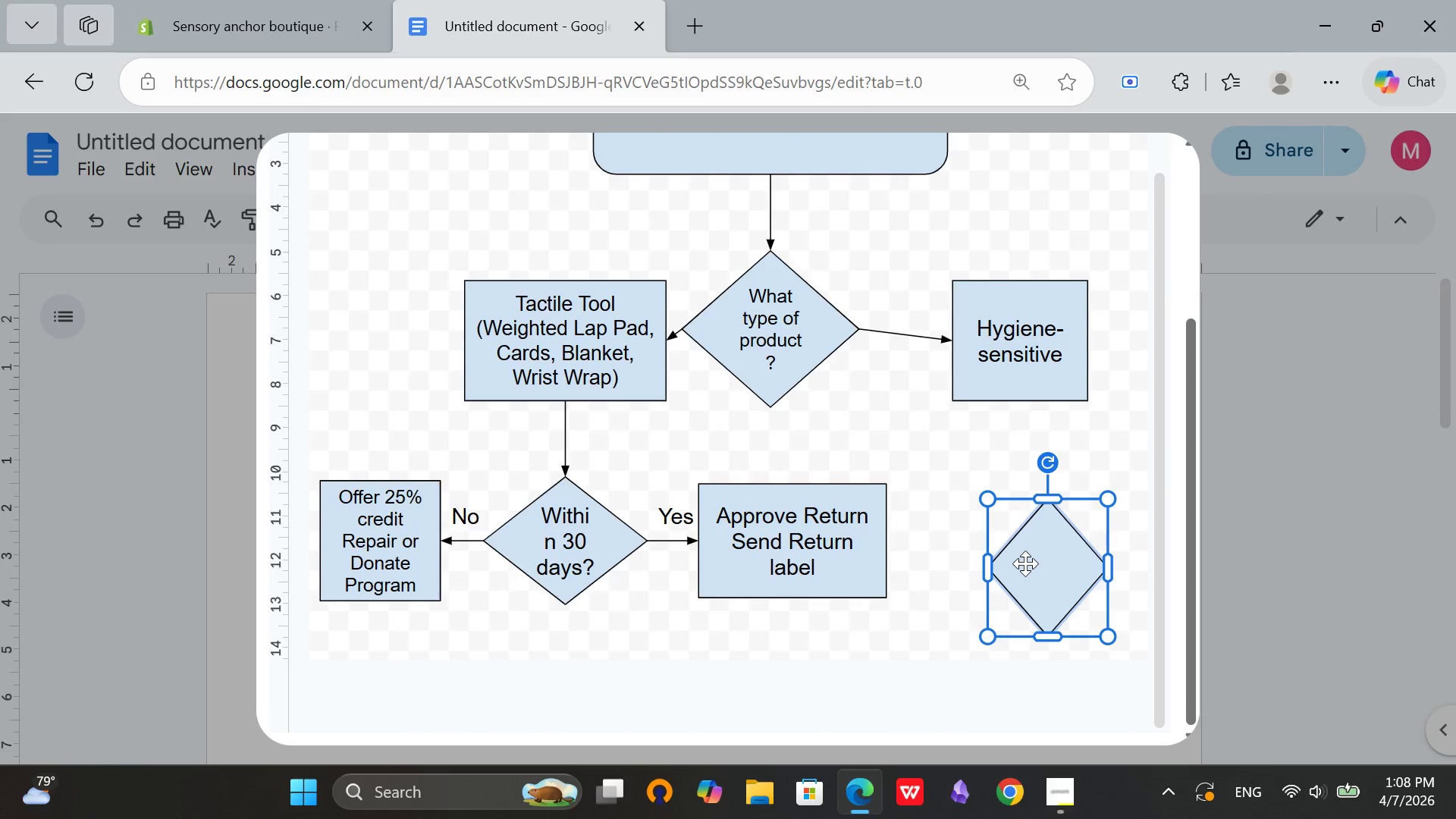 
left_click_drag(start_coordinate=[1028, 564], to_coordinate=[1014, 561])
 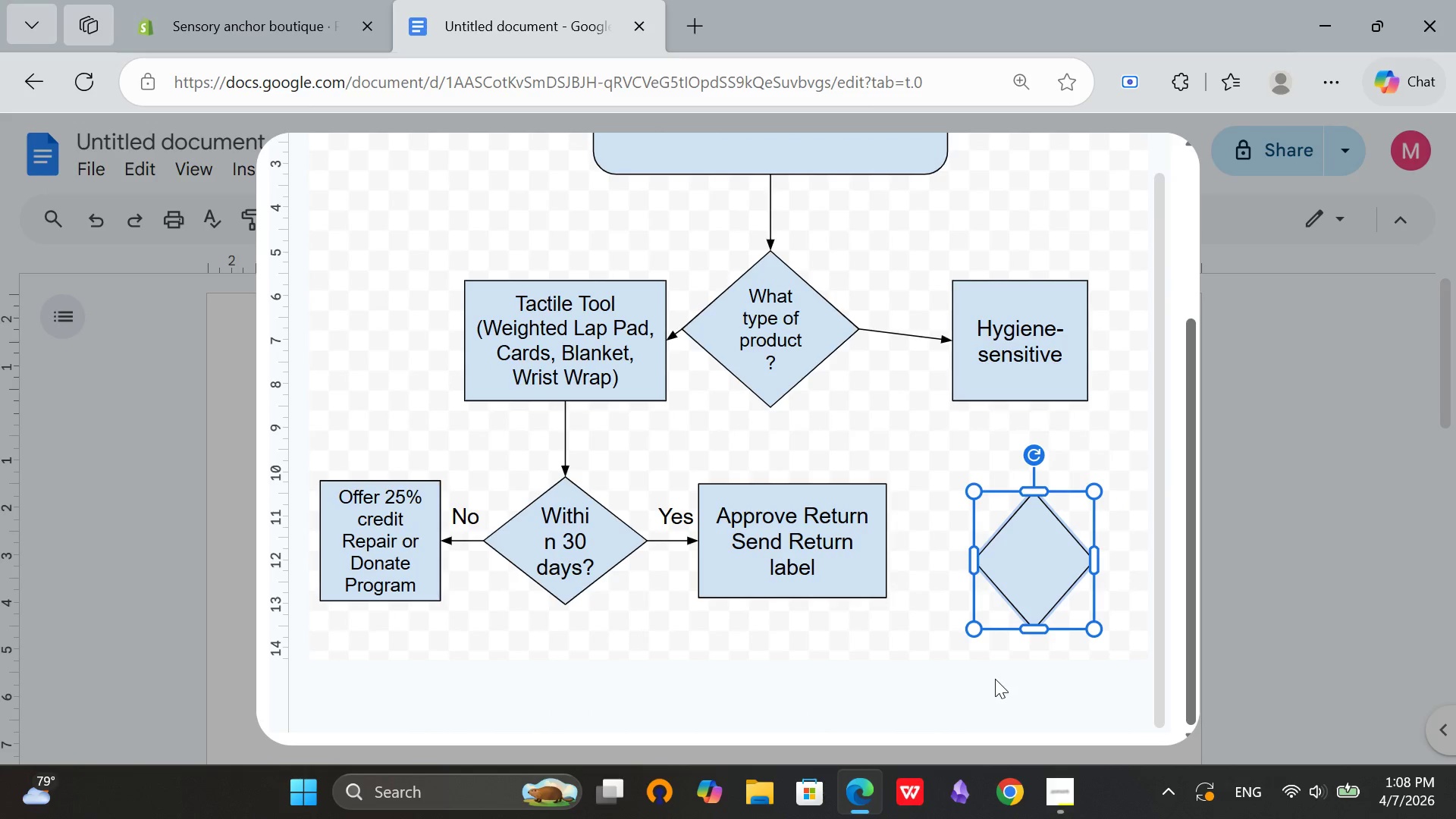 
left_click([994, 680])
 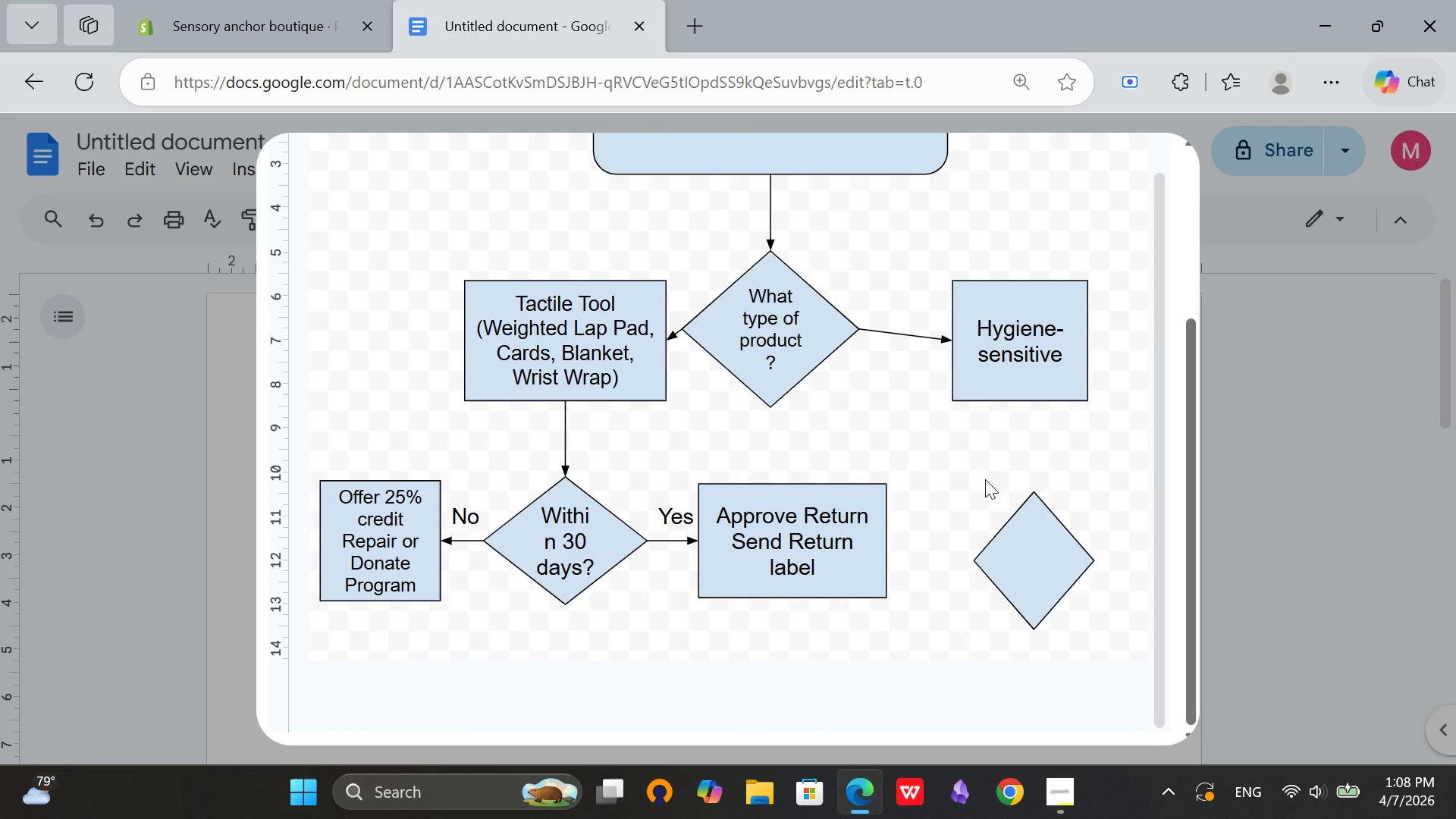 
scroll: coordinate [726, 283], scroll_direction: up, amount: 7.0
 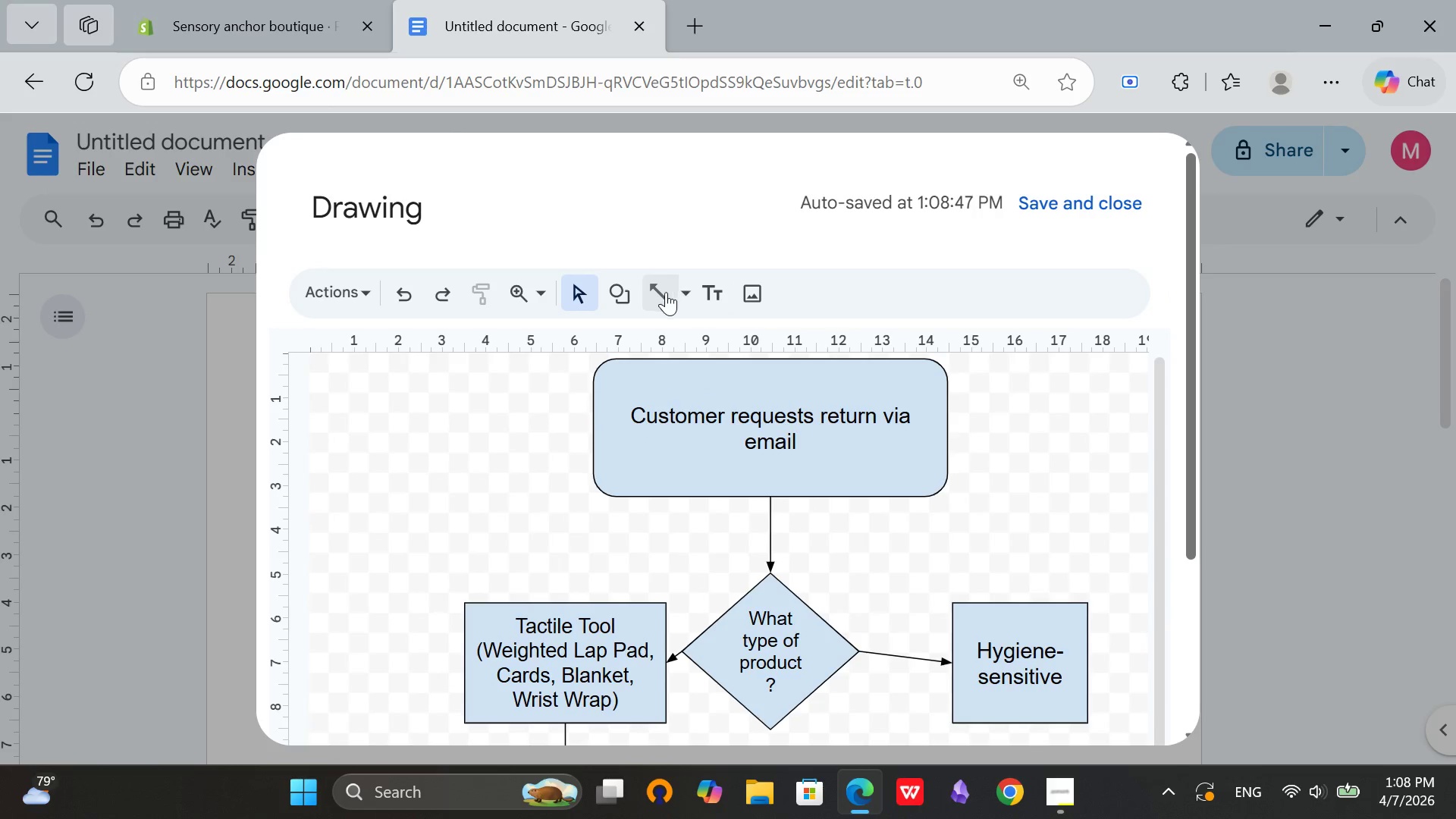 
left_click([665, 292])
 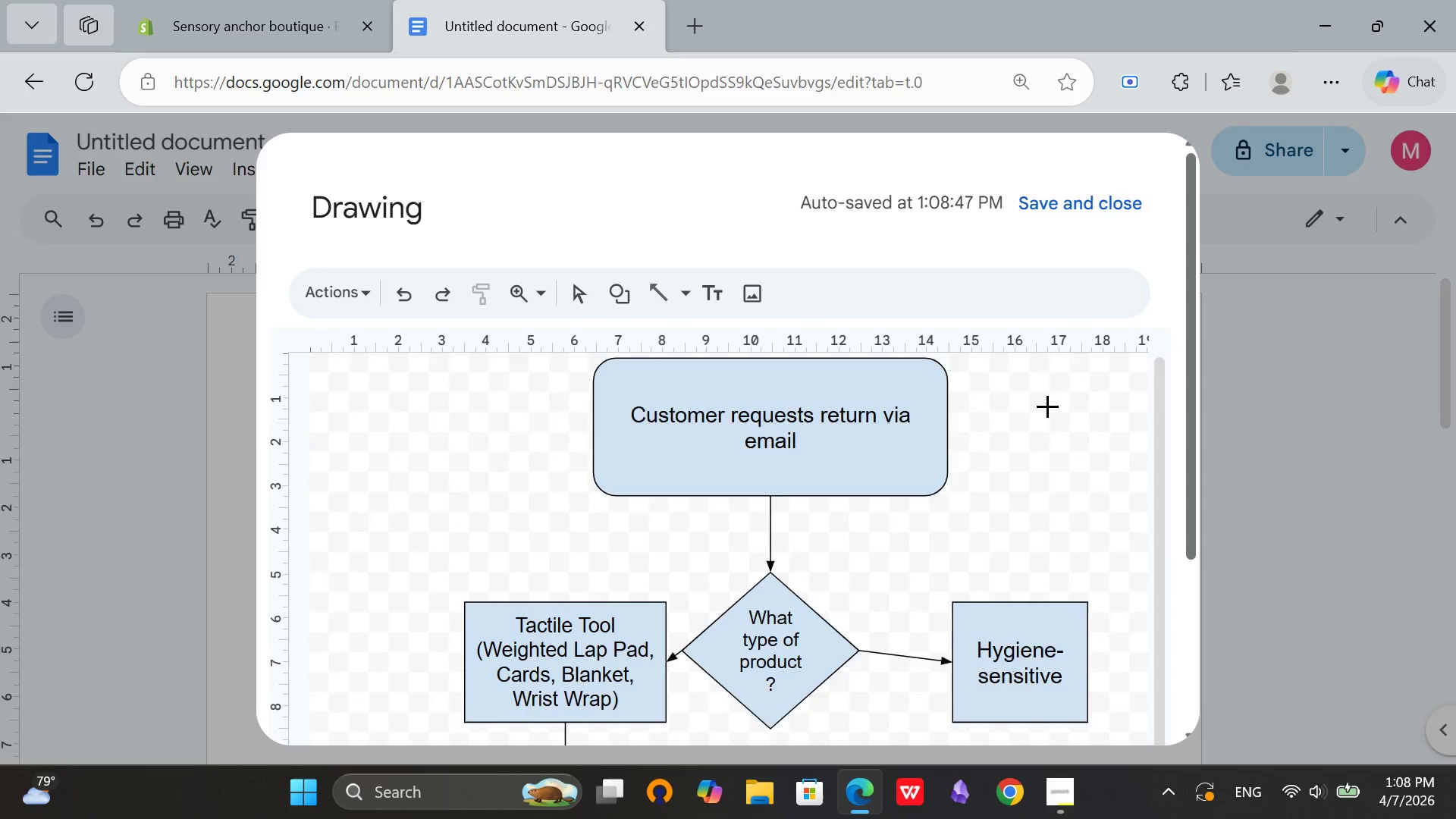 
scroll: coordinate [1158, 445], scroll_direction: down, amount: 11.0
 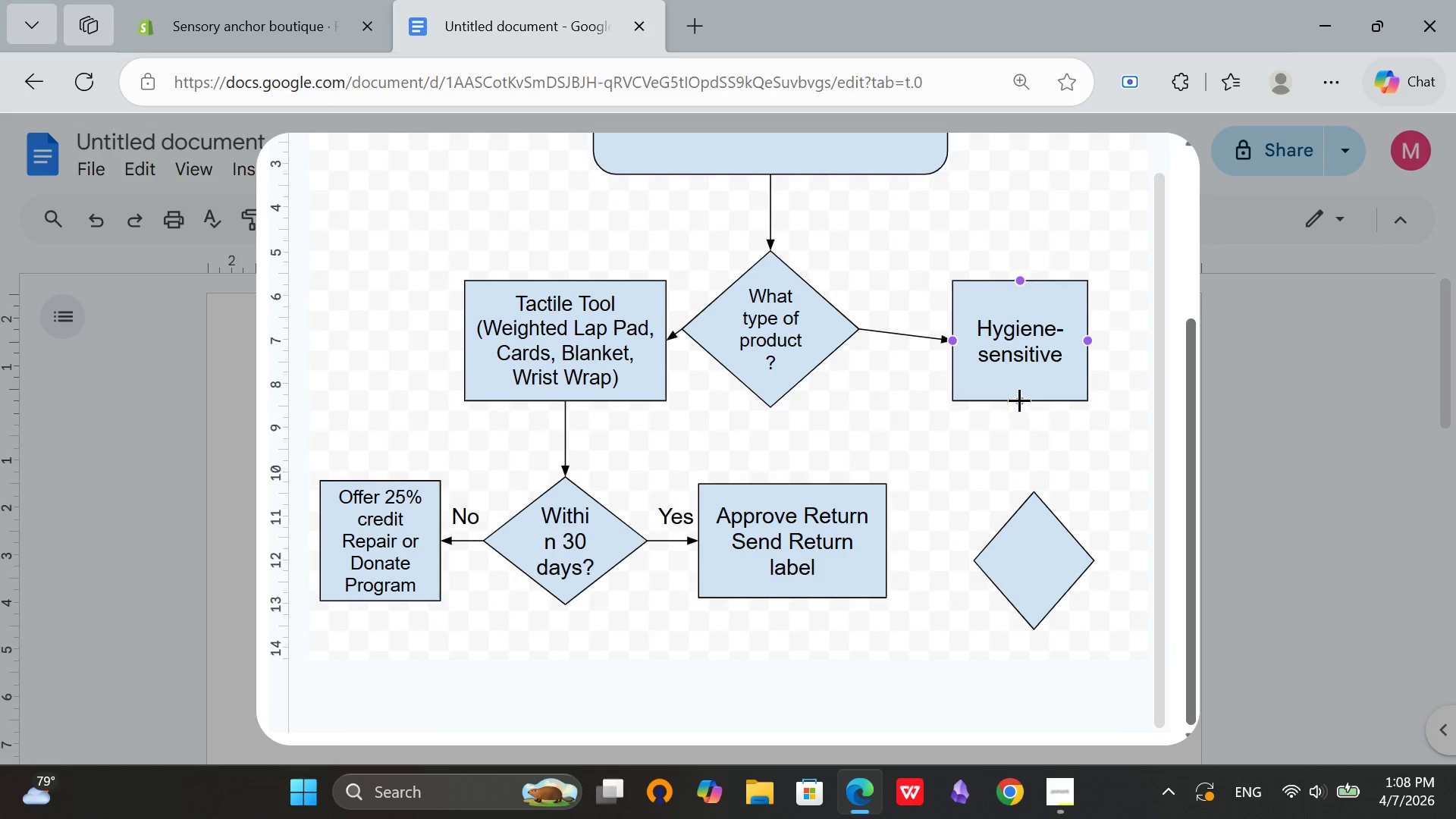 
left_click_drag(start_coordinate=[1037, 556], to_coordinate=[1006, 554])
 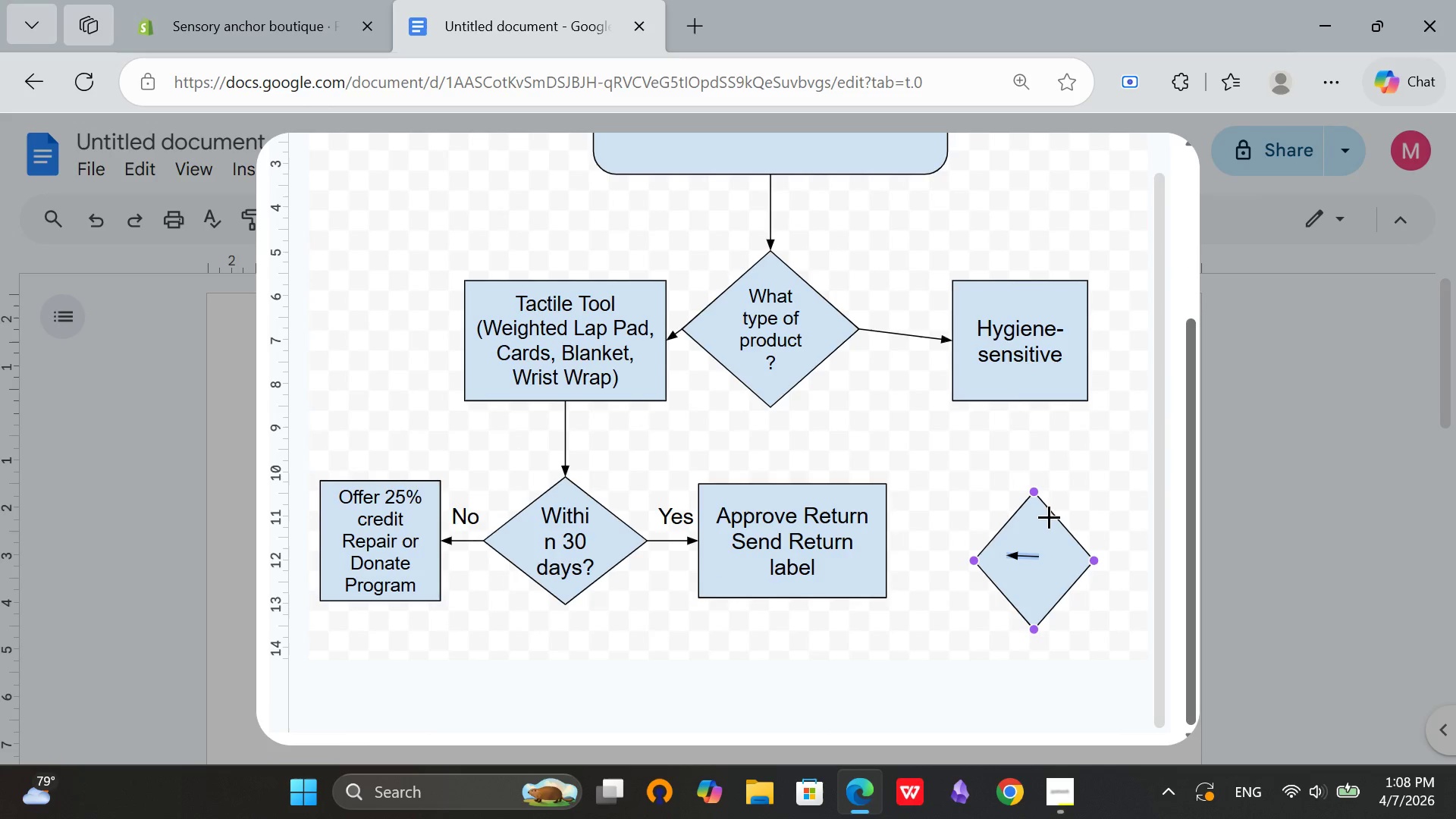 
key(Control+Z)
 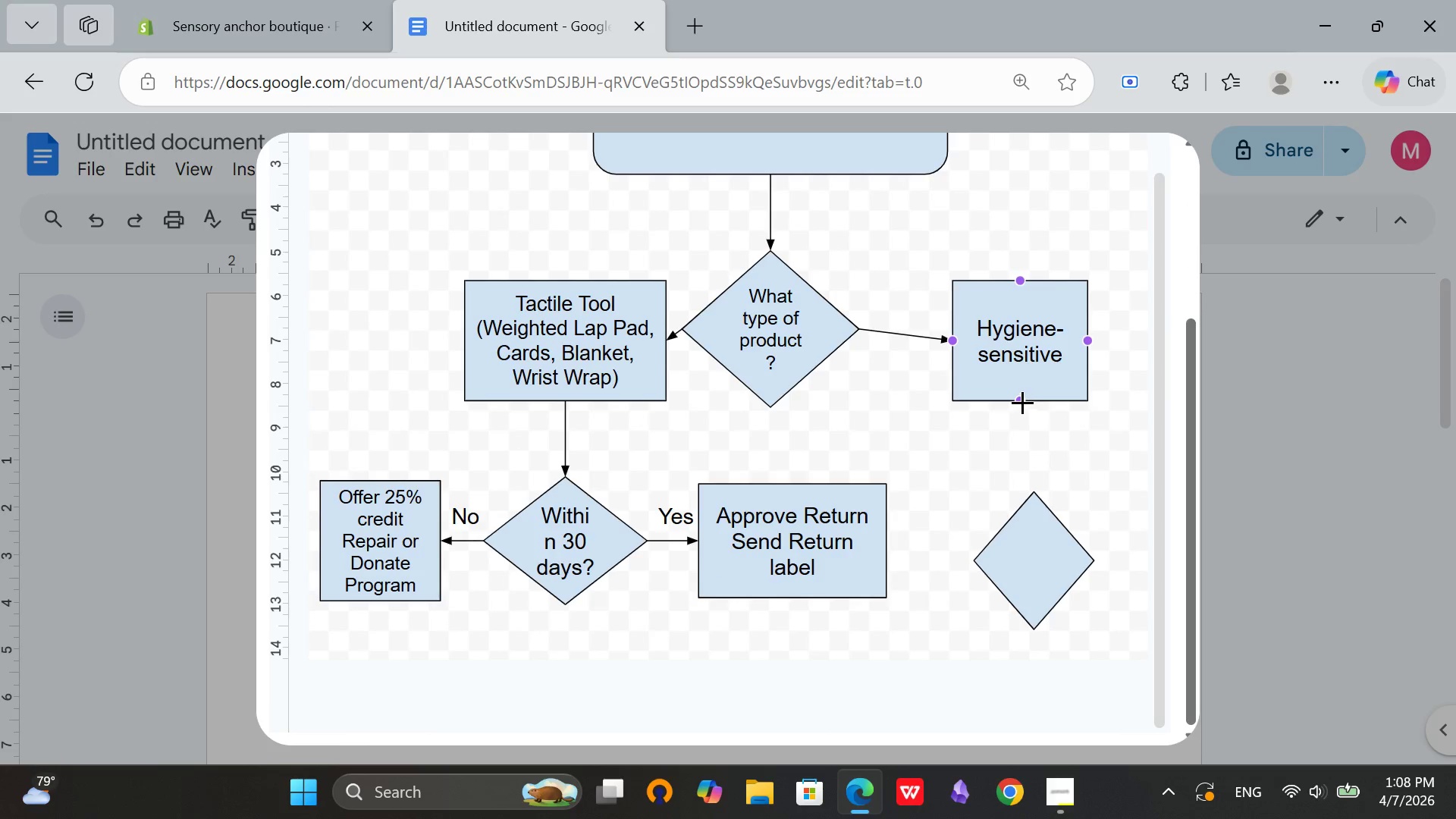 
left_click_drag(start_coordinate=[1022, 402], to_coordinate=[1034, 494])
 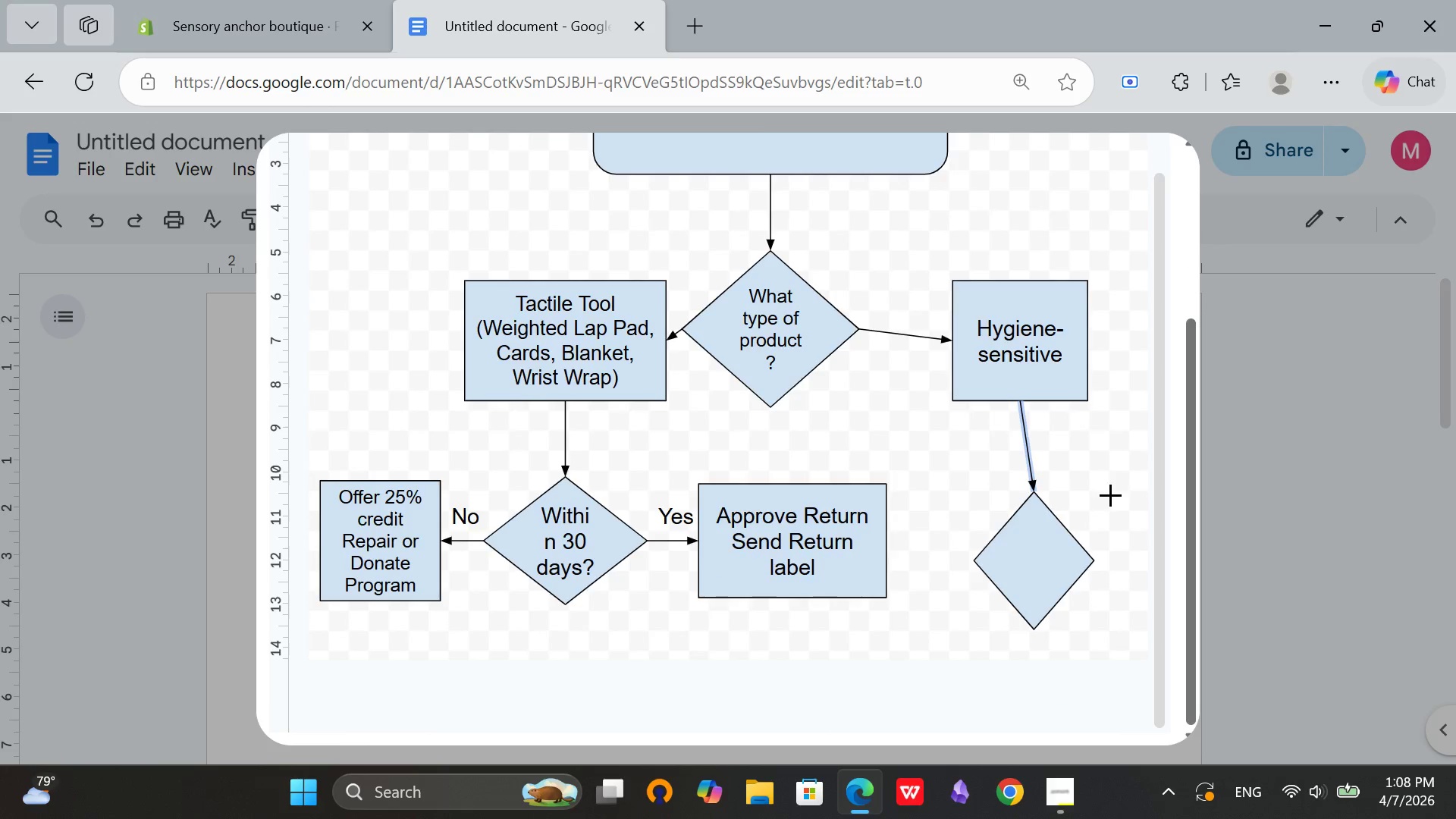 
scroll: coordinate [1110, 494], scroll_direction: none, amount: 0.0
 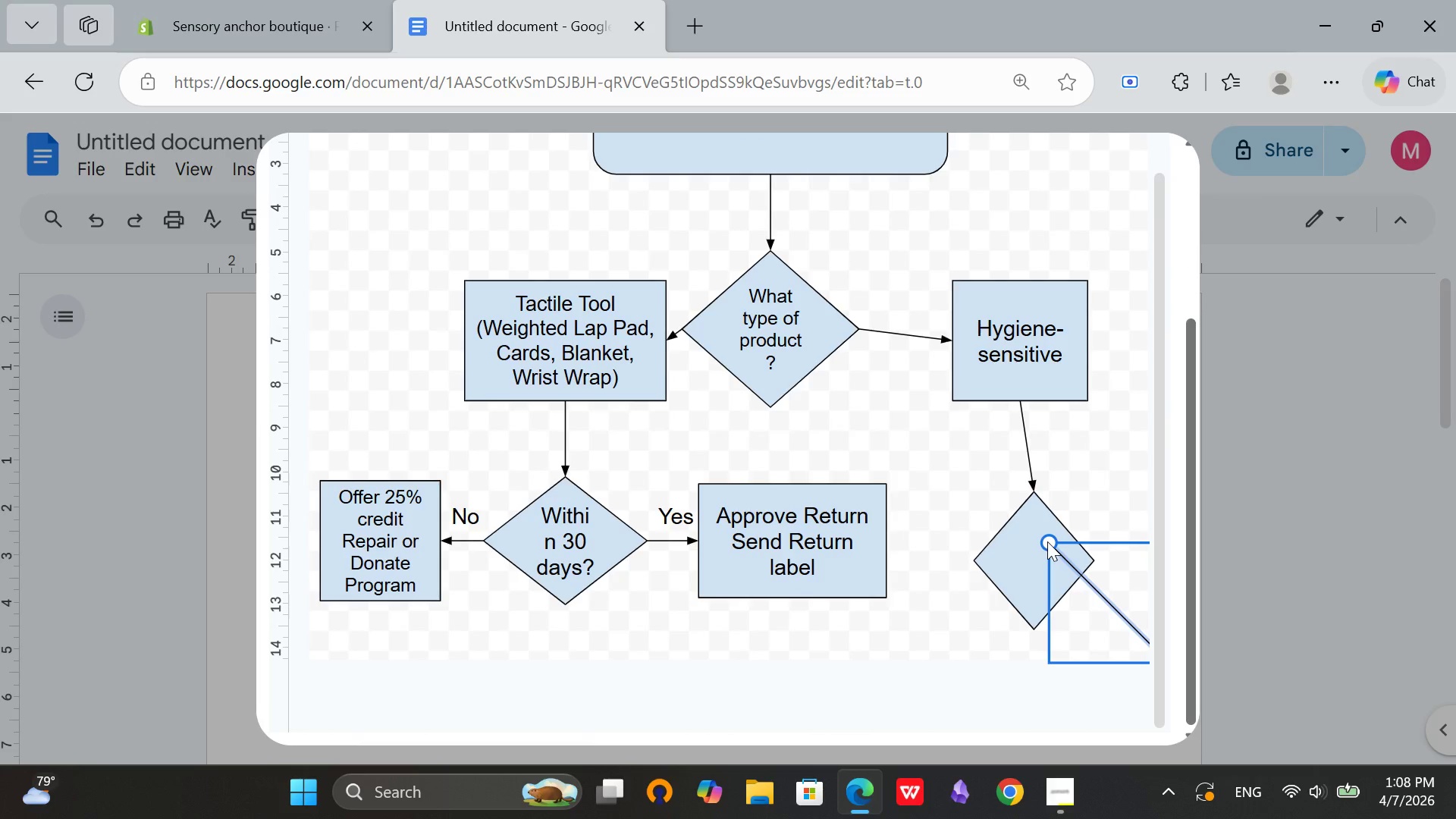 
double_click([1047, 541])
 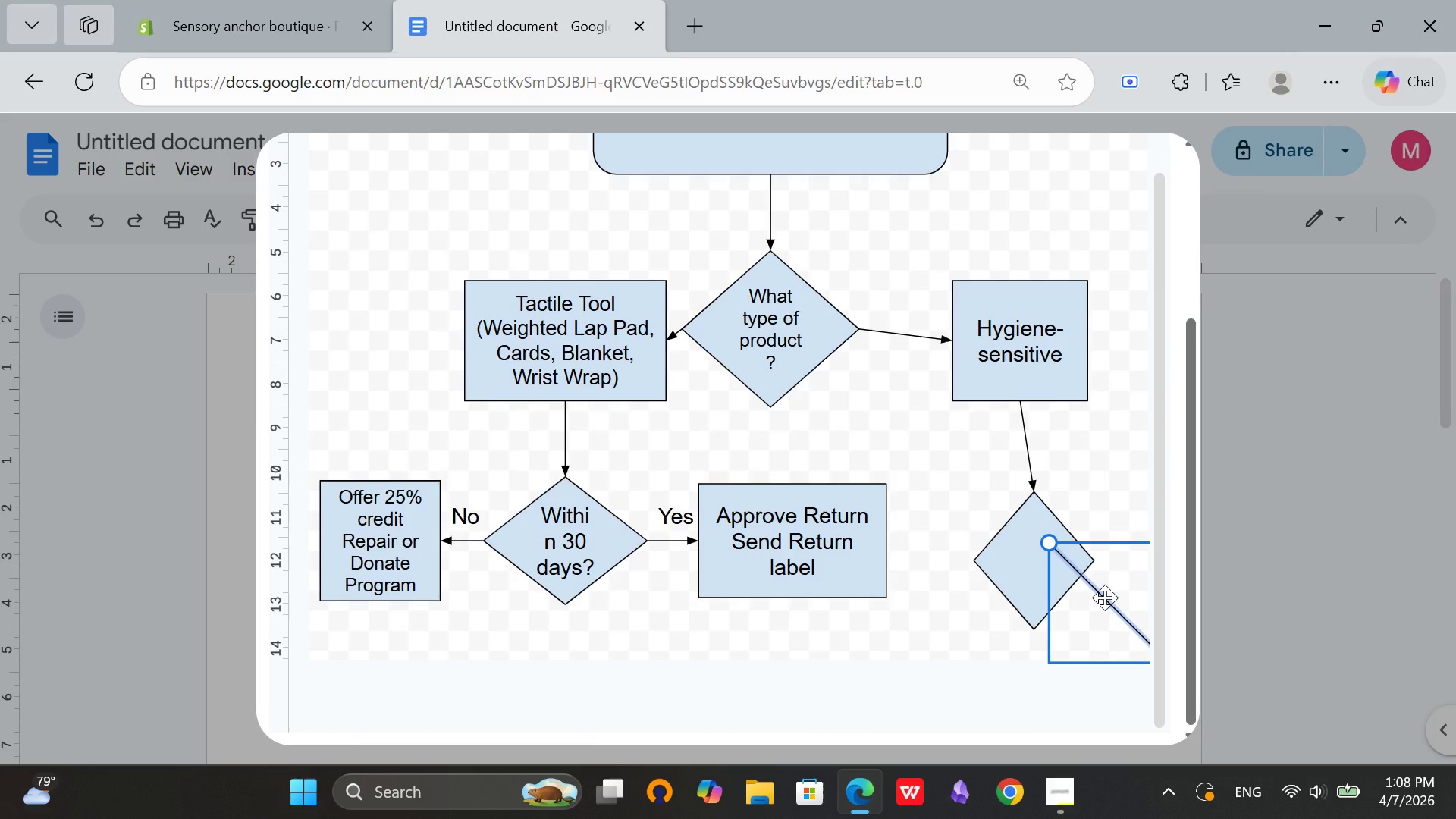 
right_click([1105, 598])
 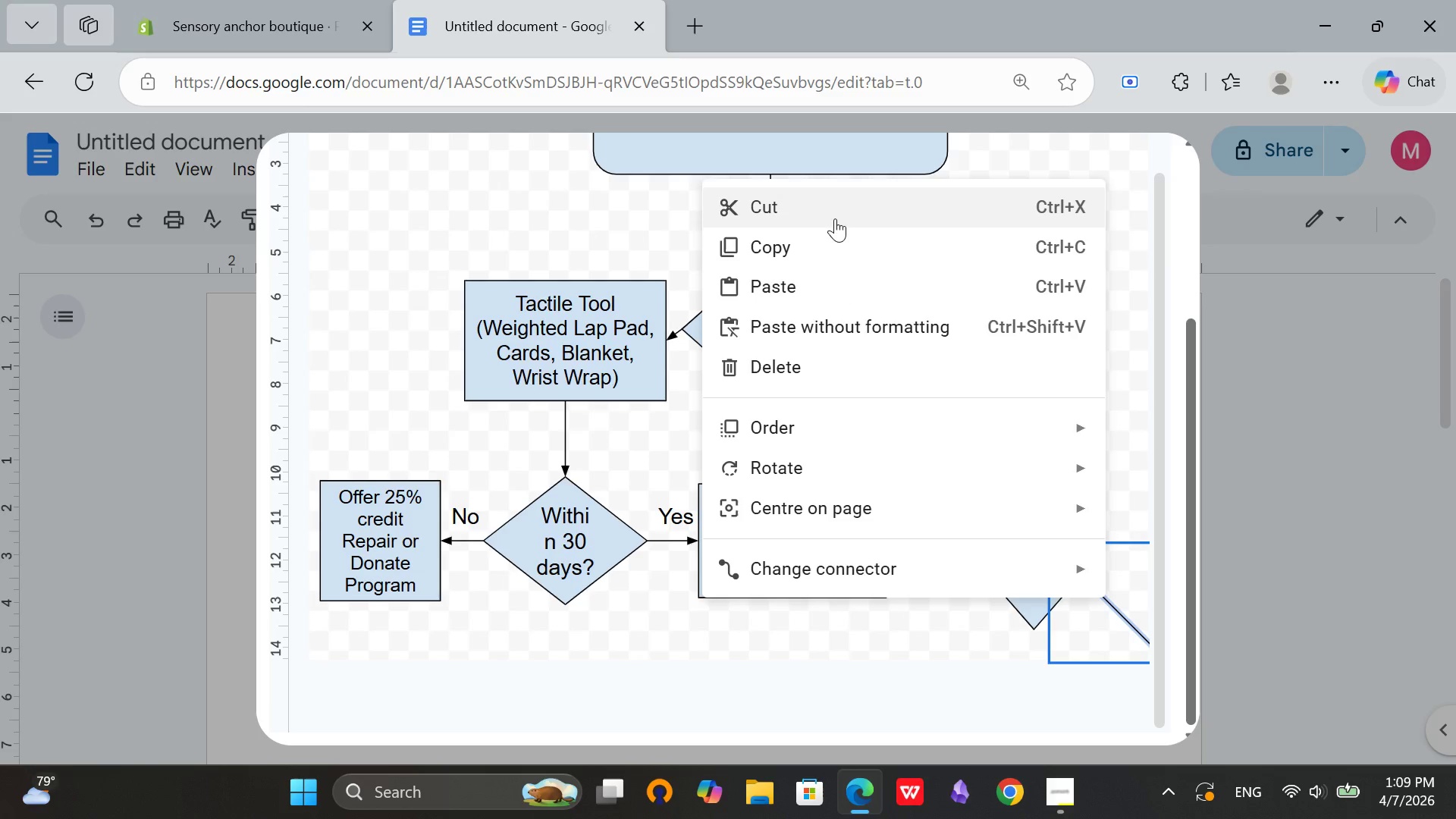 
left_click([834, 215])
 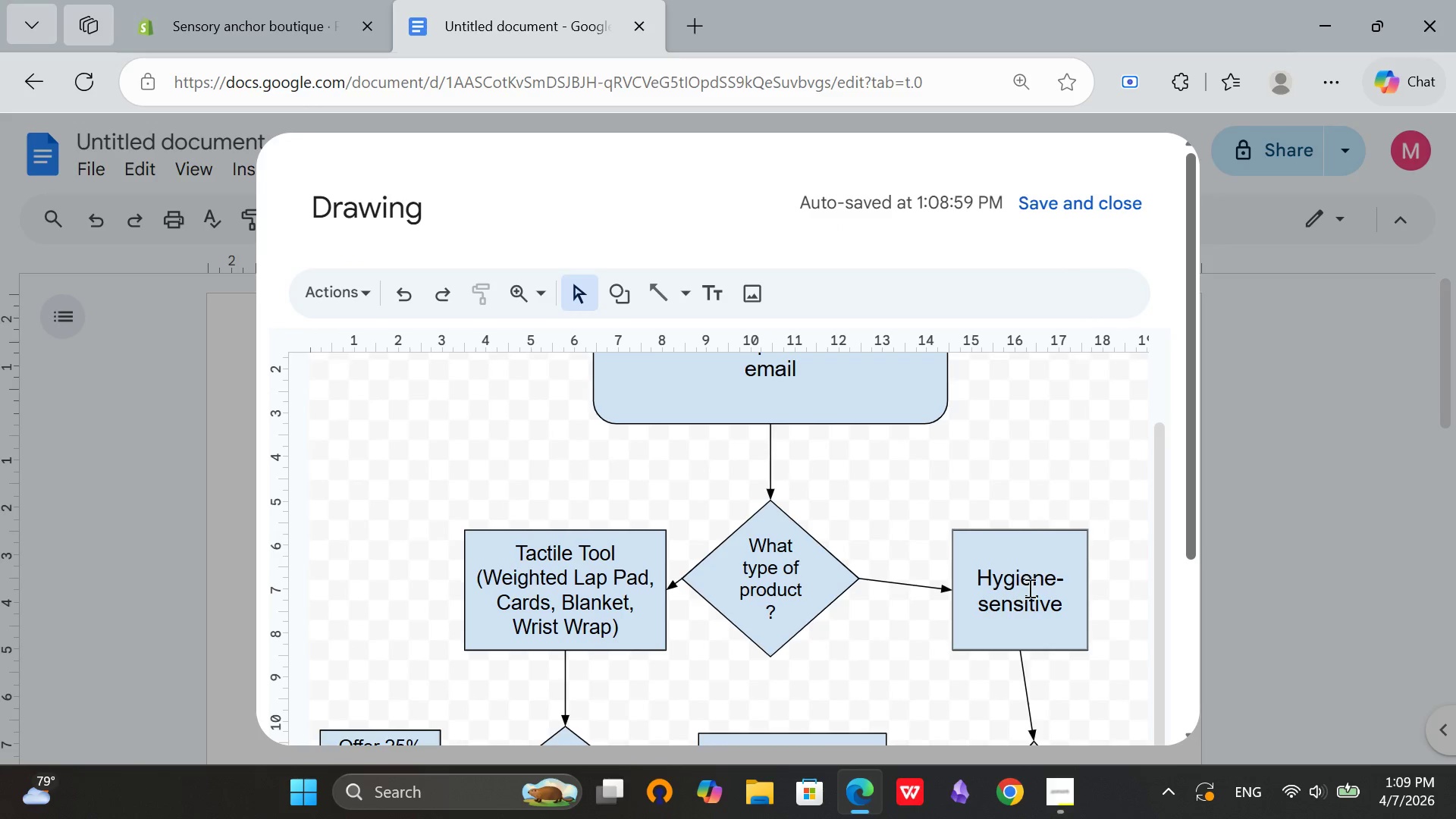 
left_click([1035, 572])
 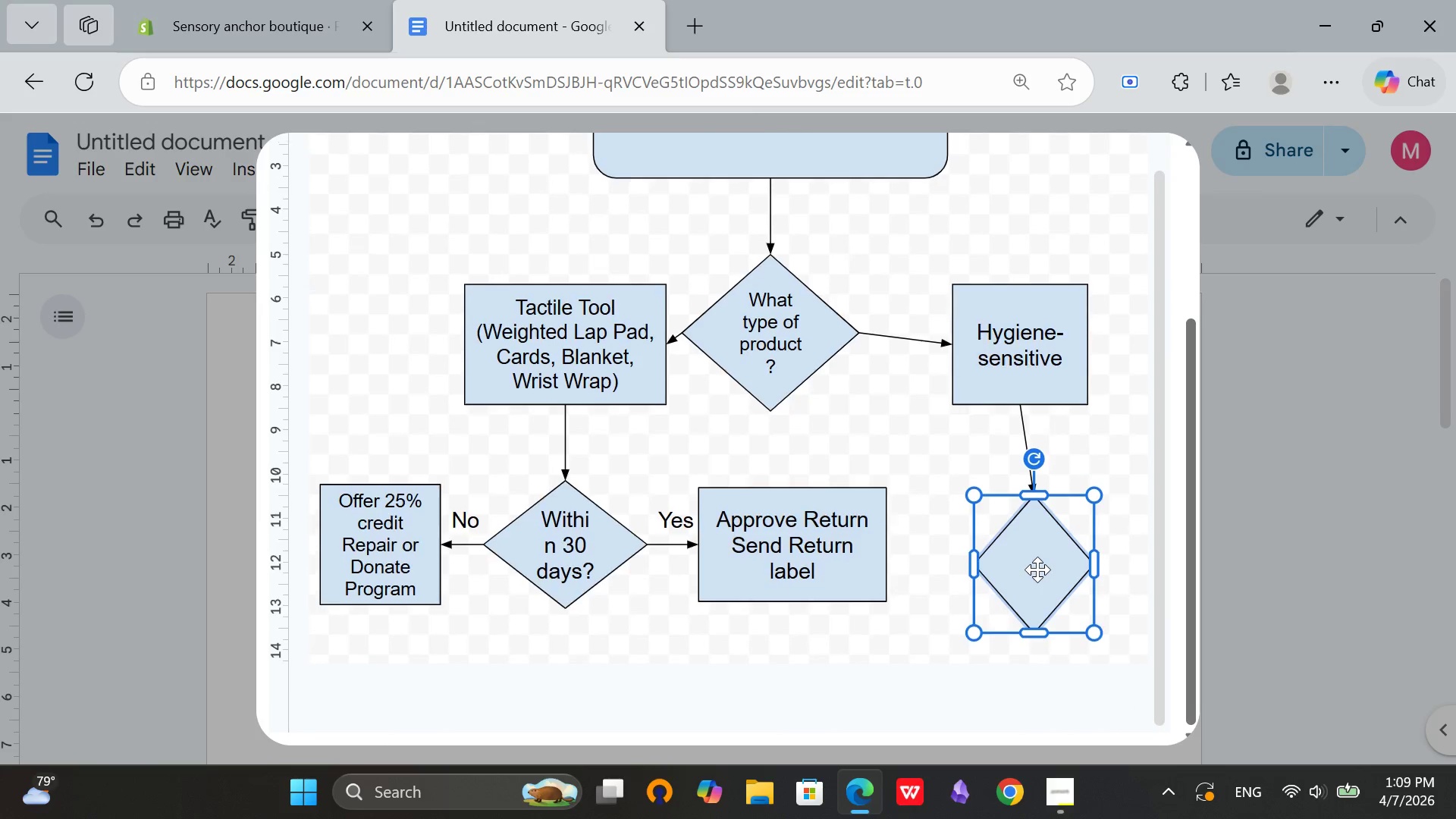 
scroll: coordinate [1030, 585], scroll_direction: down, amount: 5.0
 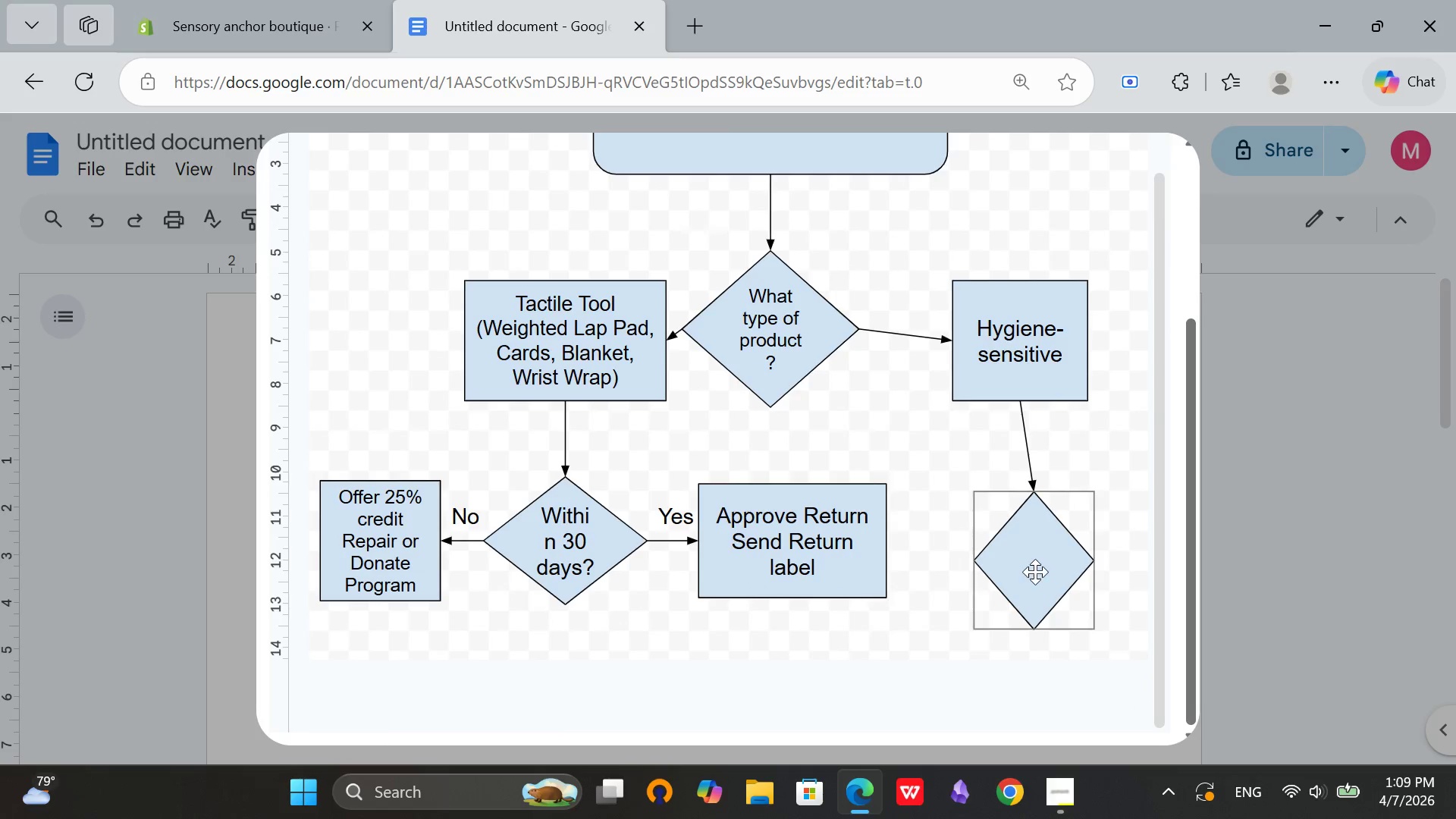 
scroll: coordinate [1180, 354], scroll_direction: up, amount: 16.0
 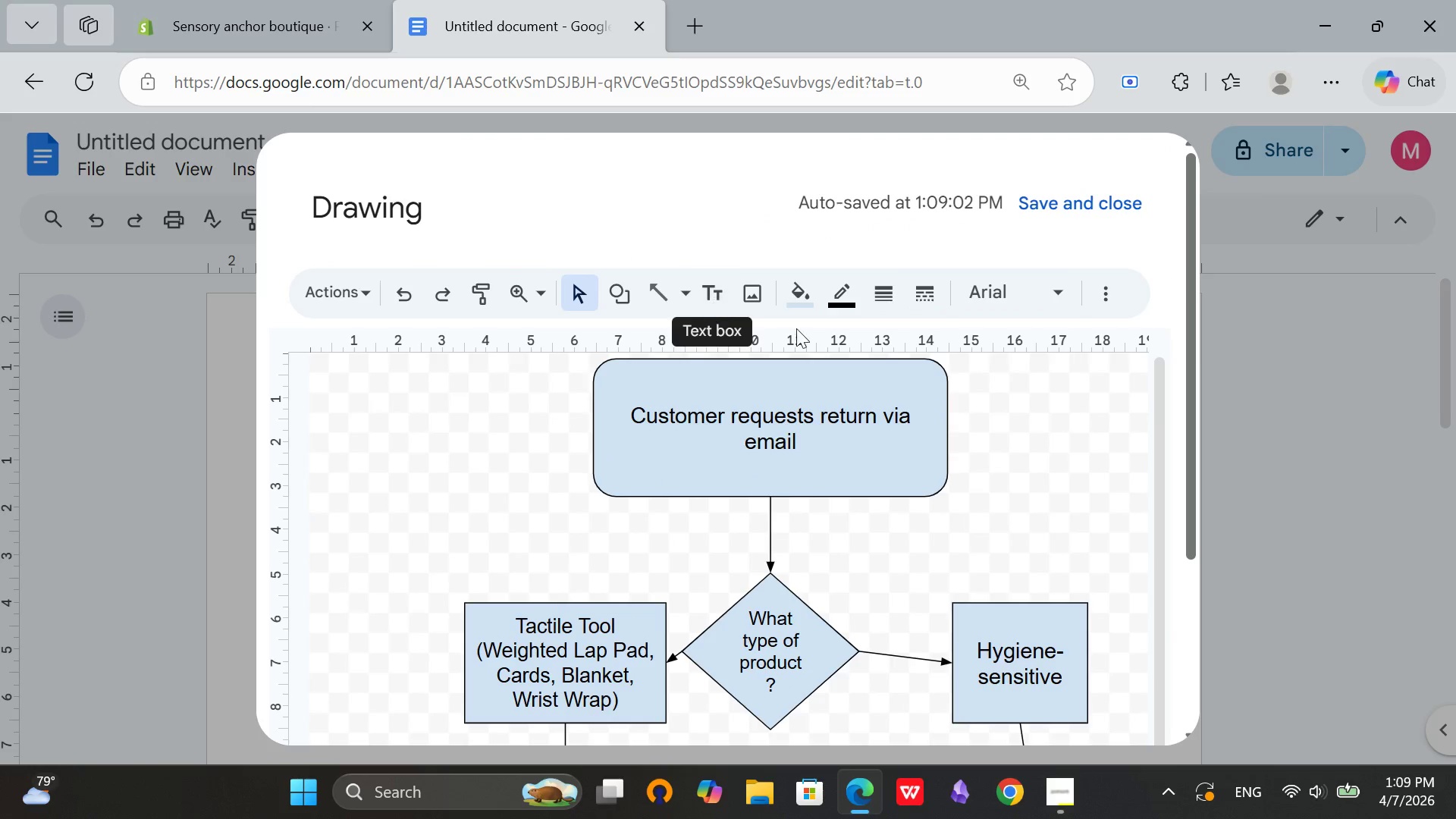 
scroll: coordinate [1022, 409], scroll_direction: down, amount: 3.0
 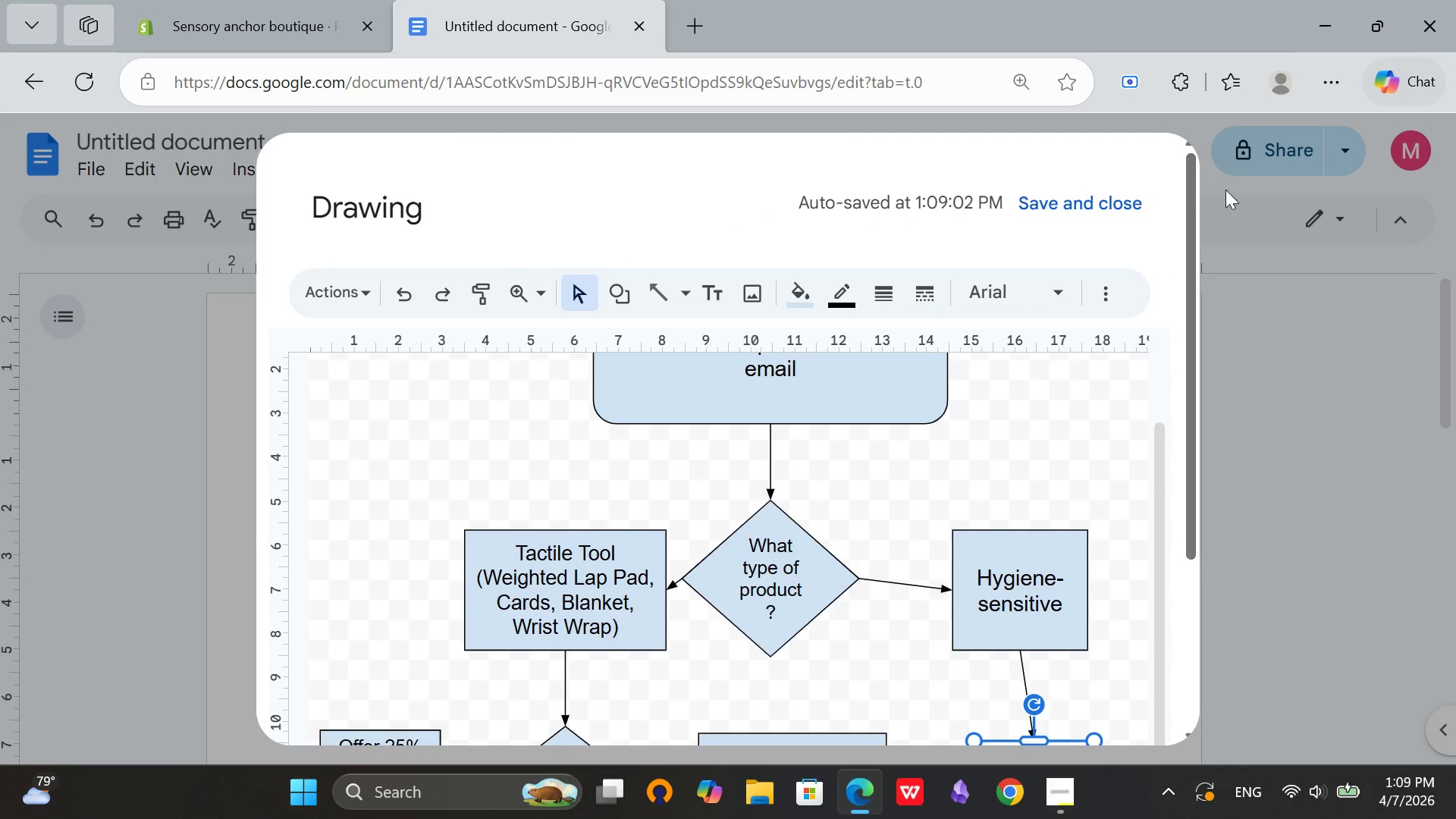 
left_click([1035, 557])
 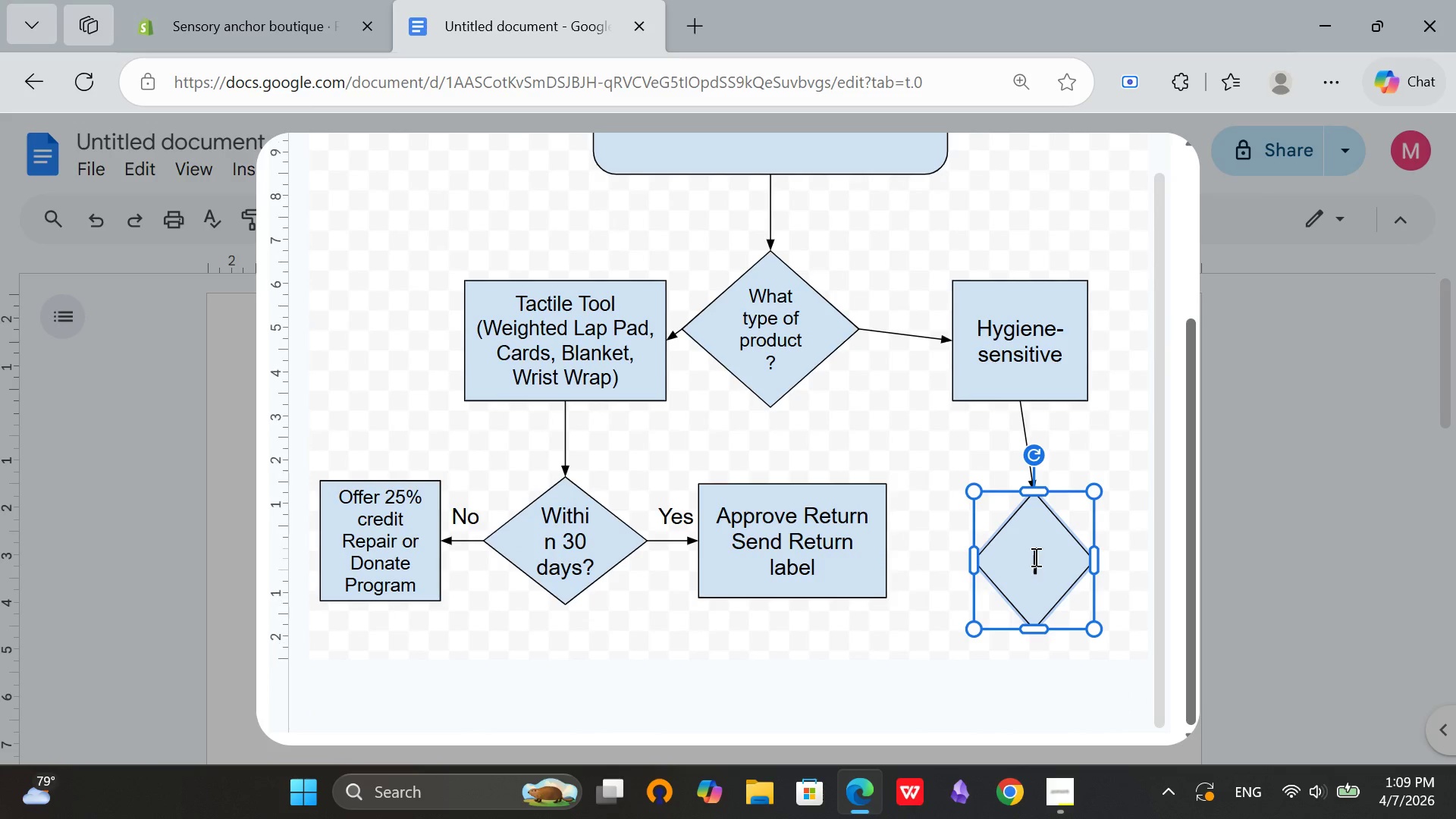 
scroll: coordinate [1175, 467], scroll_direction: down, amount: 12.0
 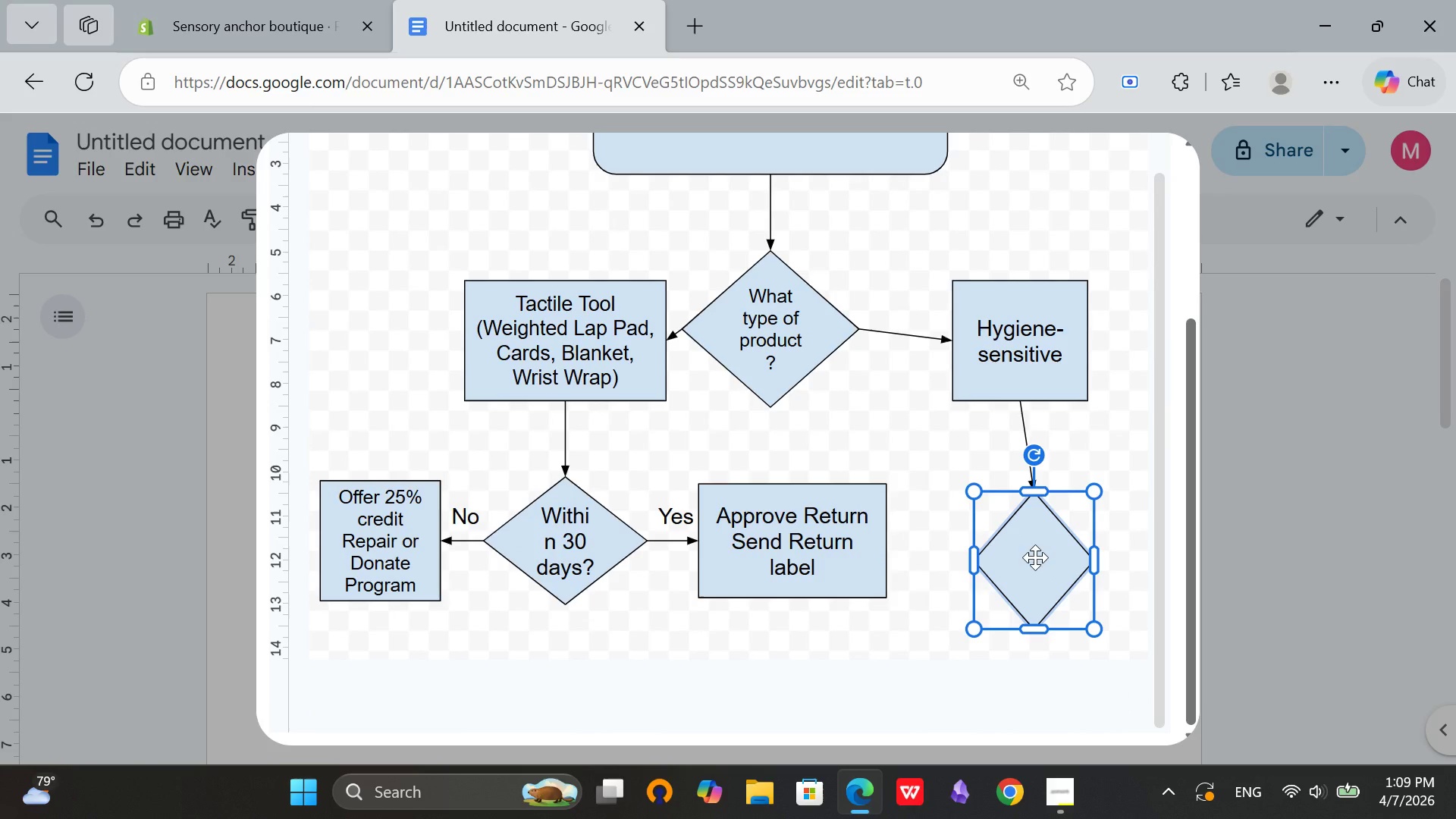 
double_click([1035, 557])
 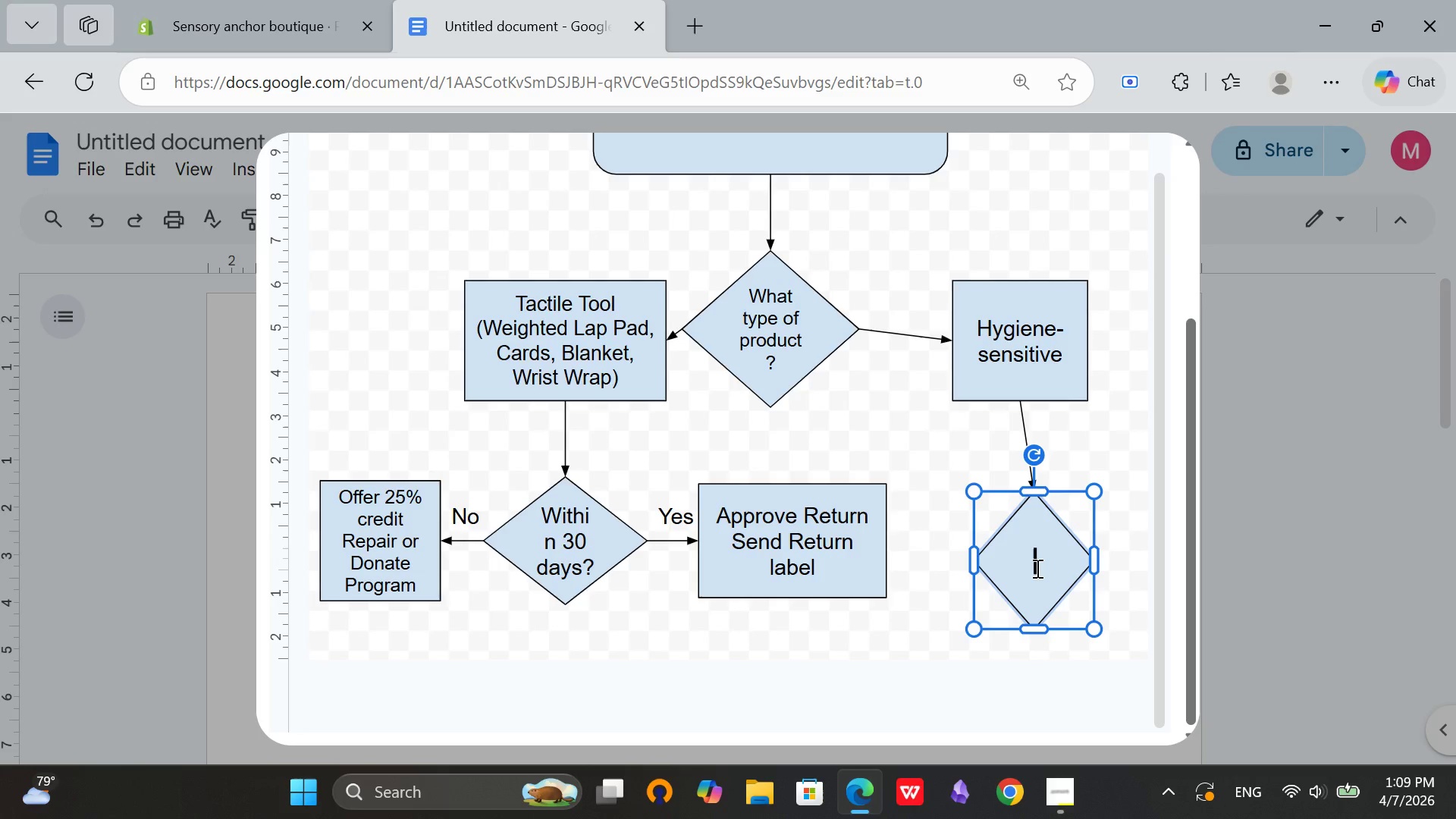 
wait(10.12)
 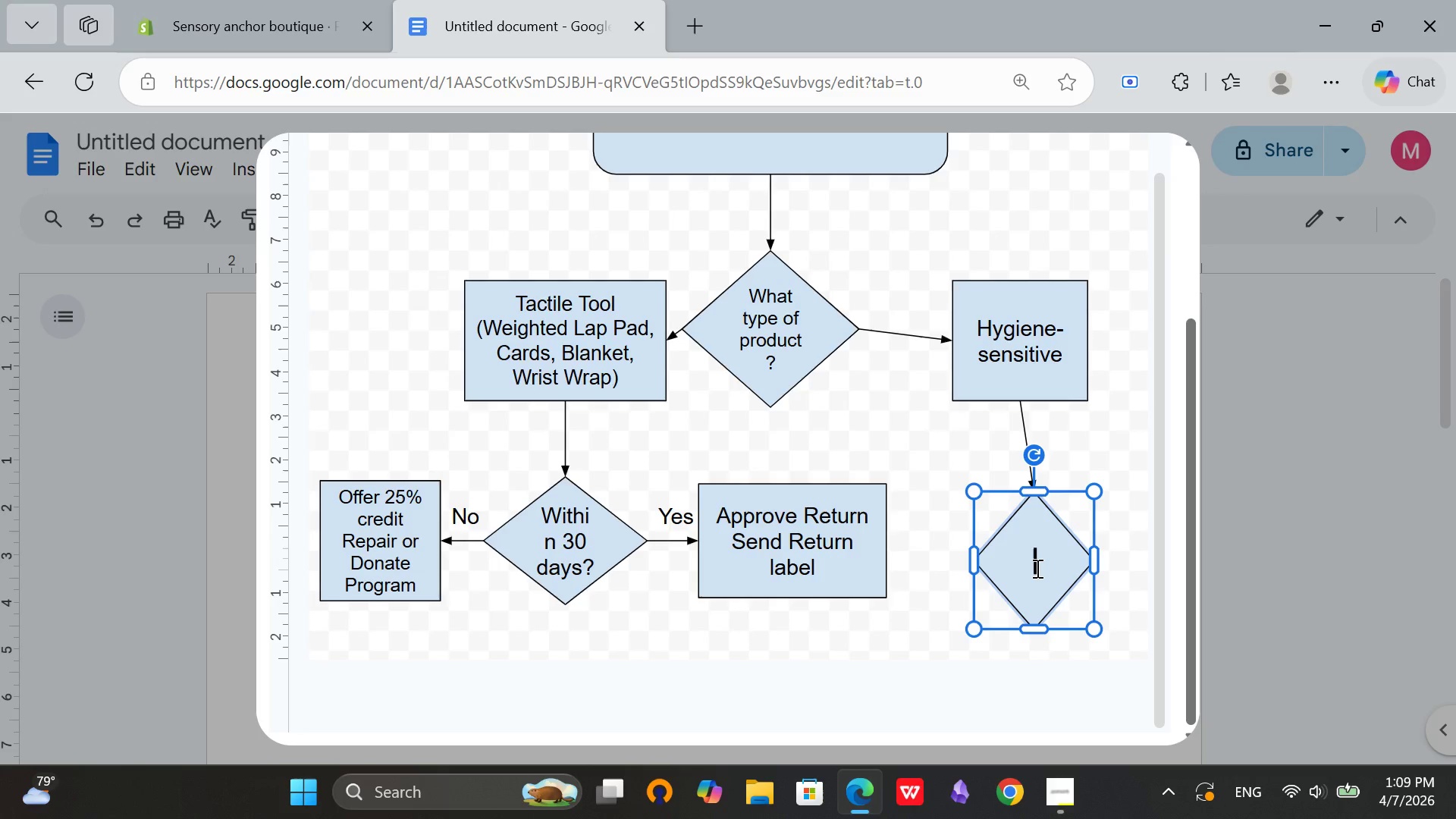 
type(Damaged on ARIIVAL)
key(Backspace)
key(Backspace)
key(Backspace)
key(Backspace)
key(Backspace)
key(Backspace)
key(Backspace)
type(arruvak)
key(Backspace)
type(l?)
 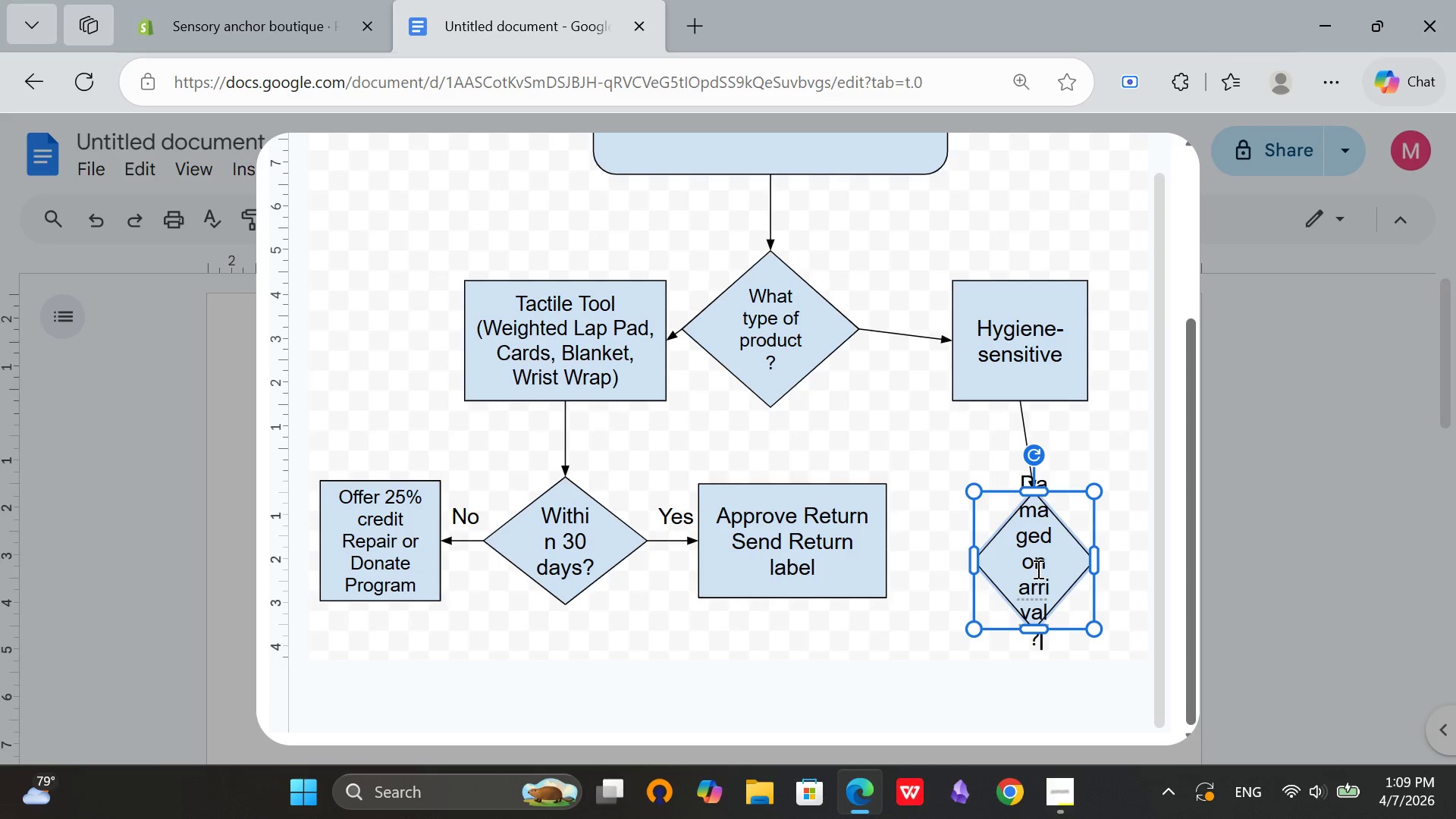 
left_click([1046, 592])
 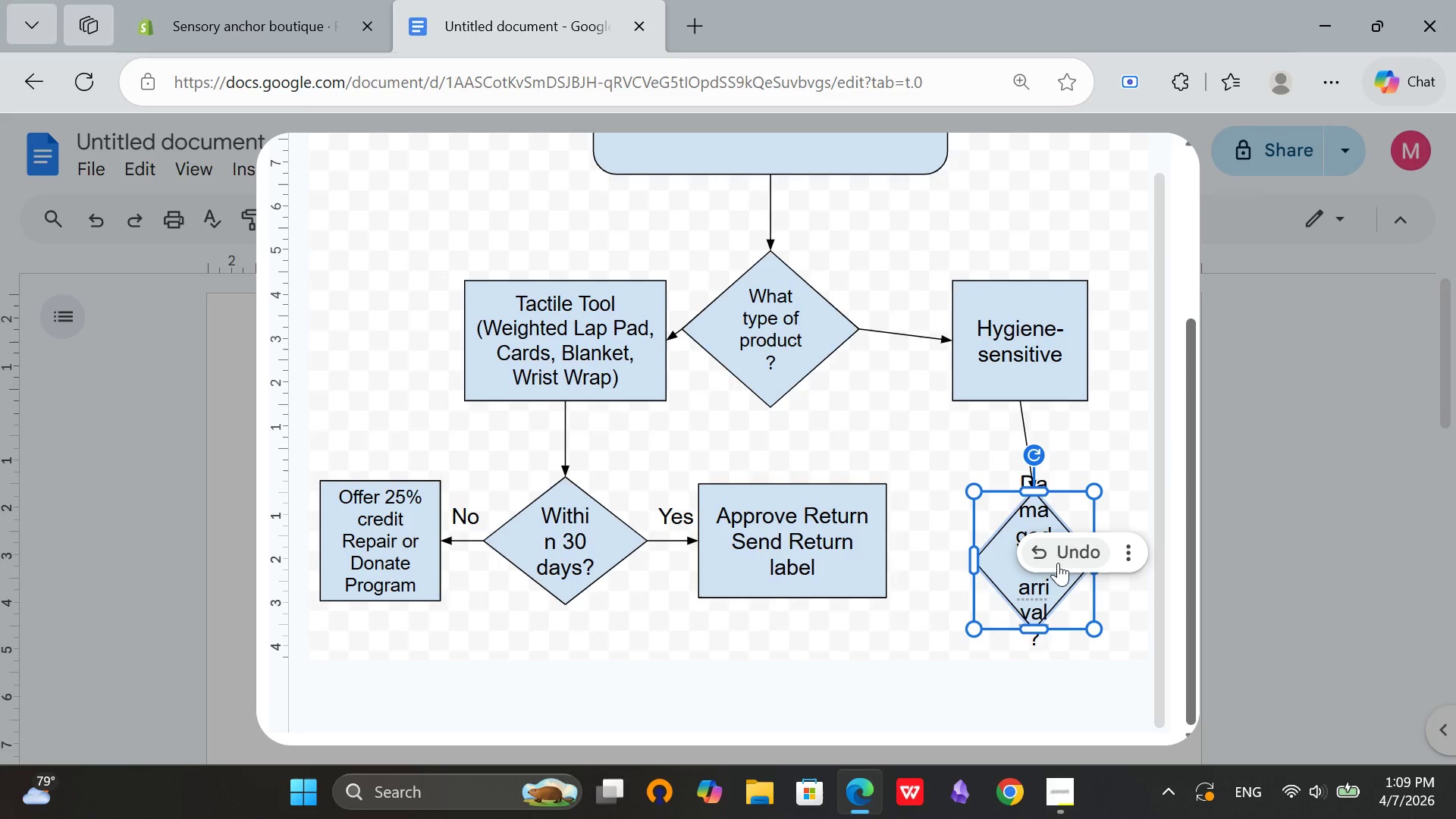 
left_click([1058, 563])
 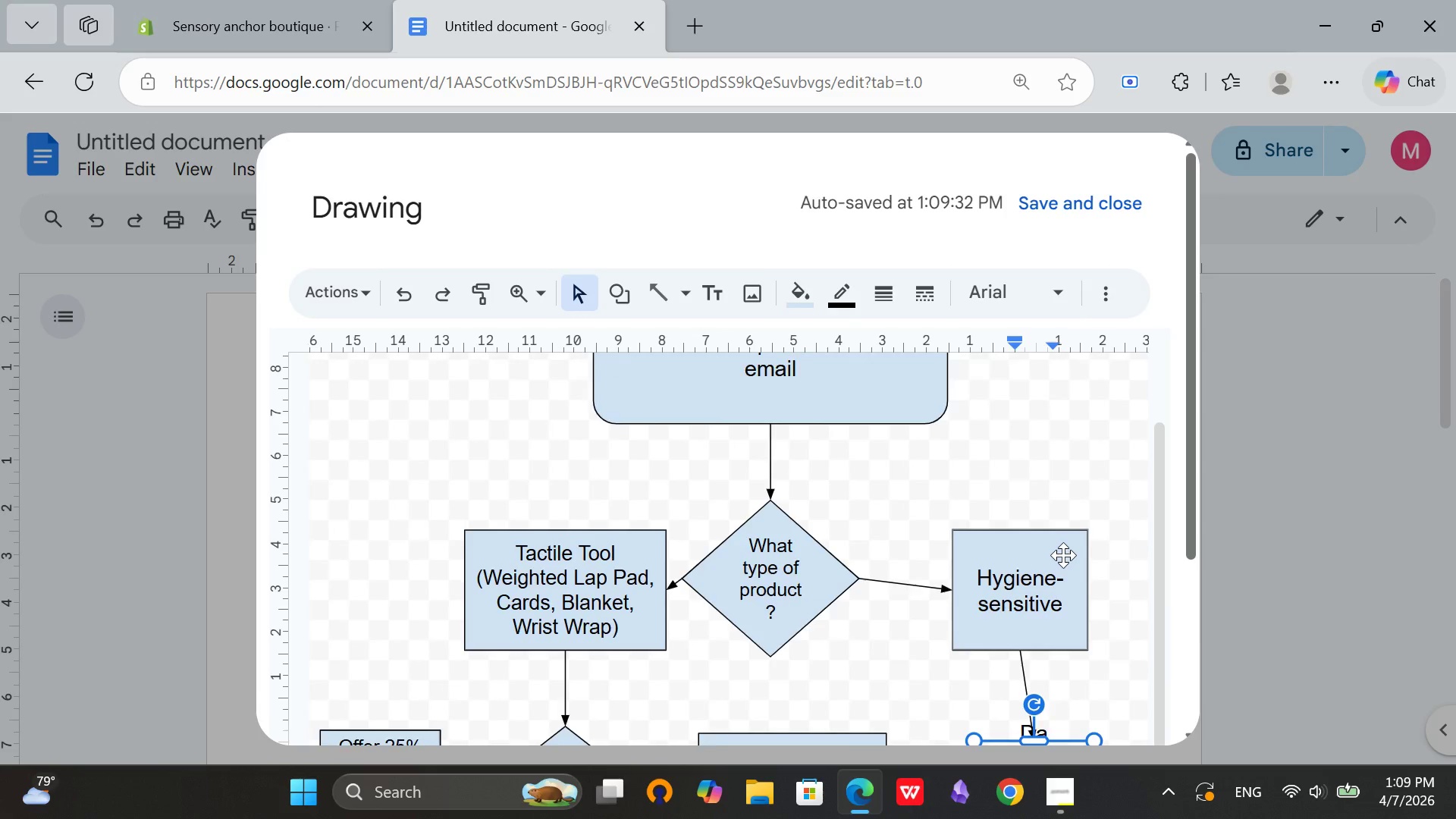 
scroll: coordinate [1063, 555], scroll_direction: down, amount: 4.0
 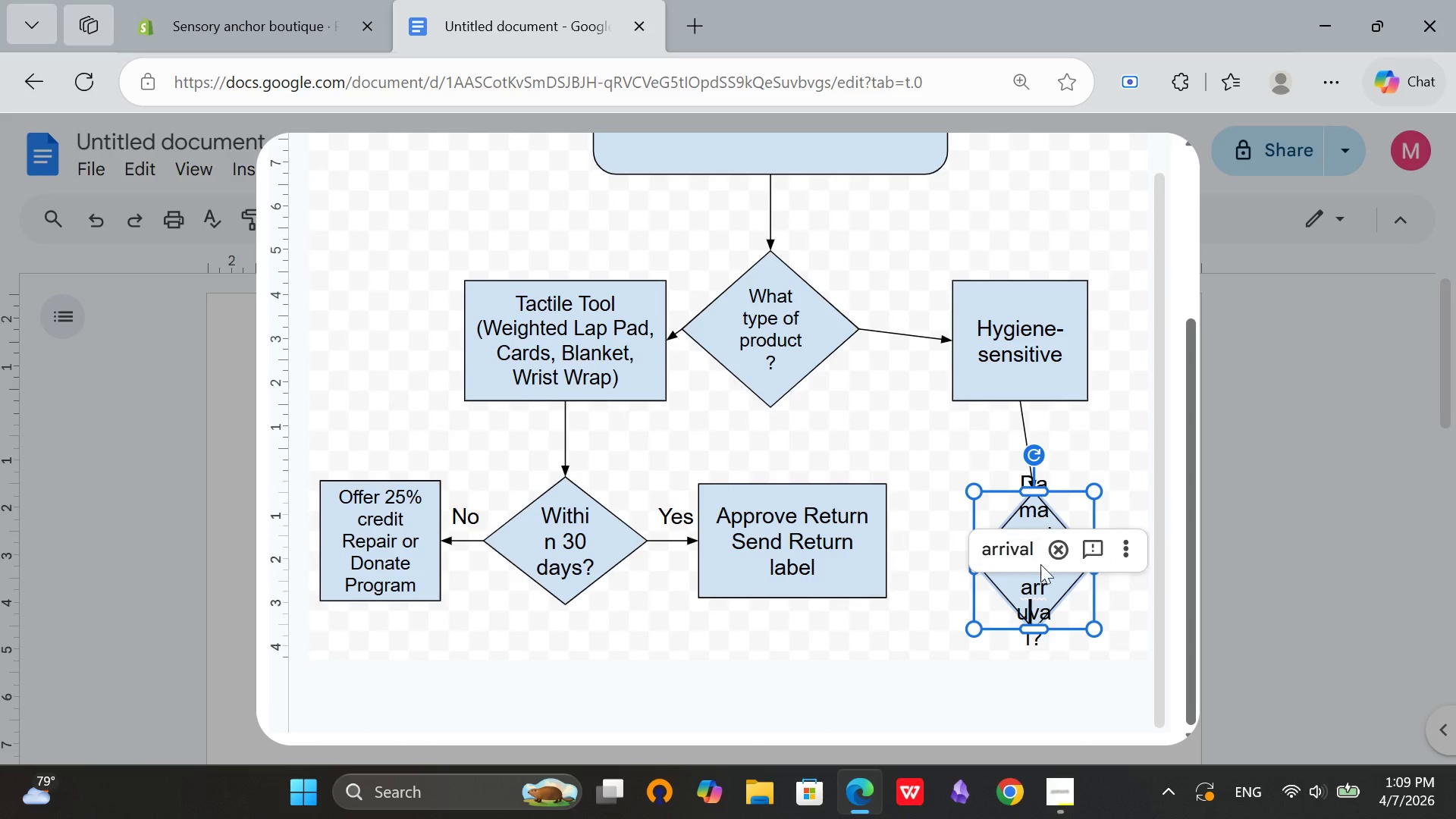 
key(Control+ControlLeft)
 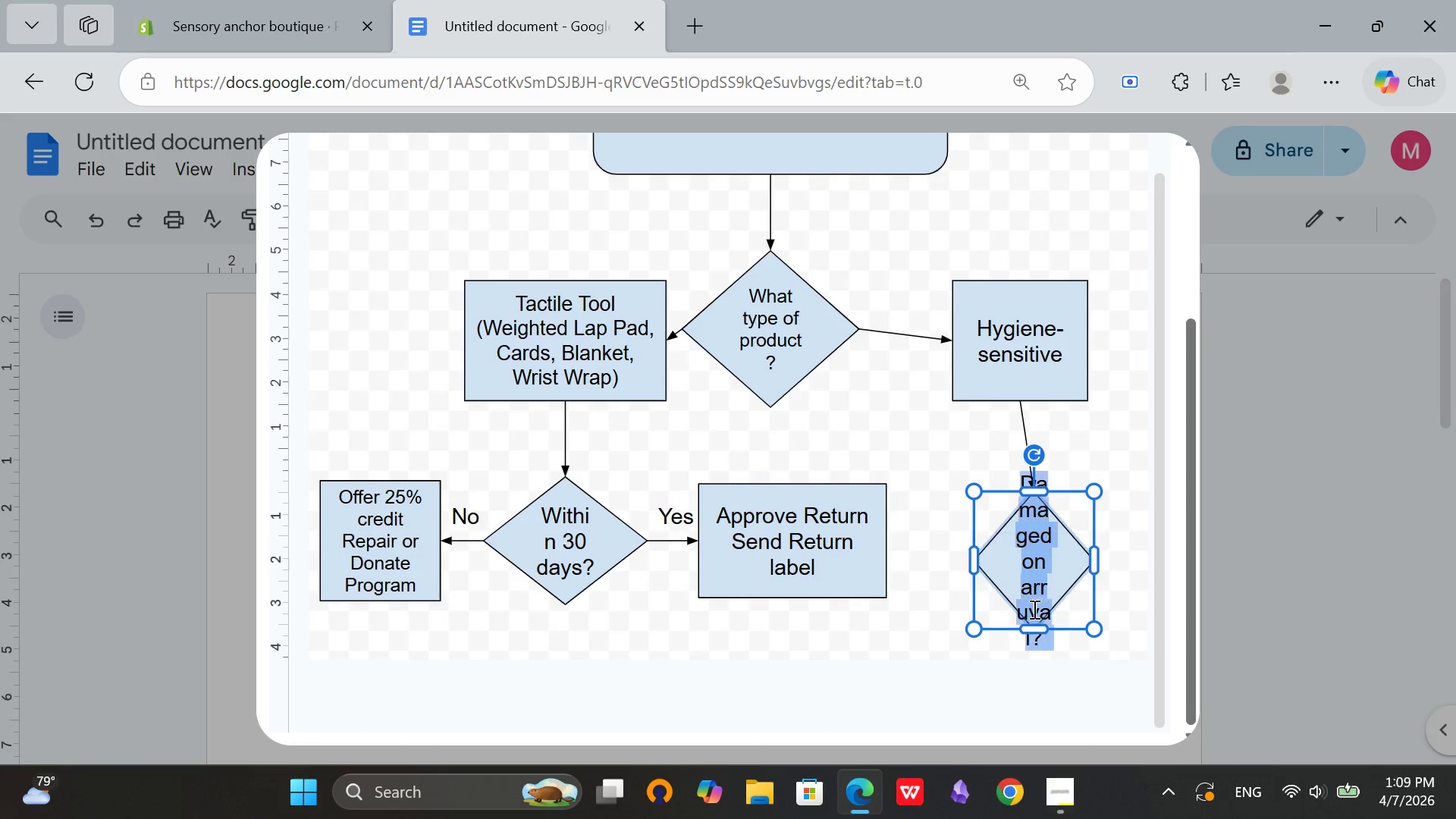 
key(Control+A)
 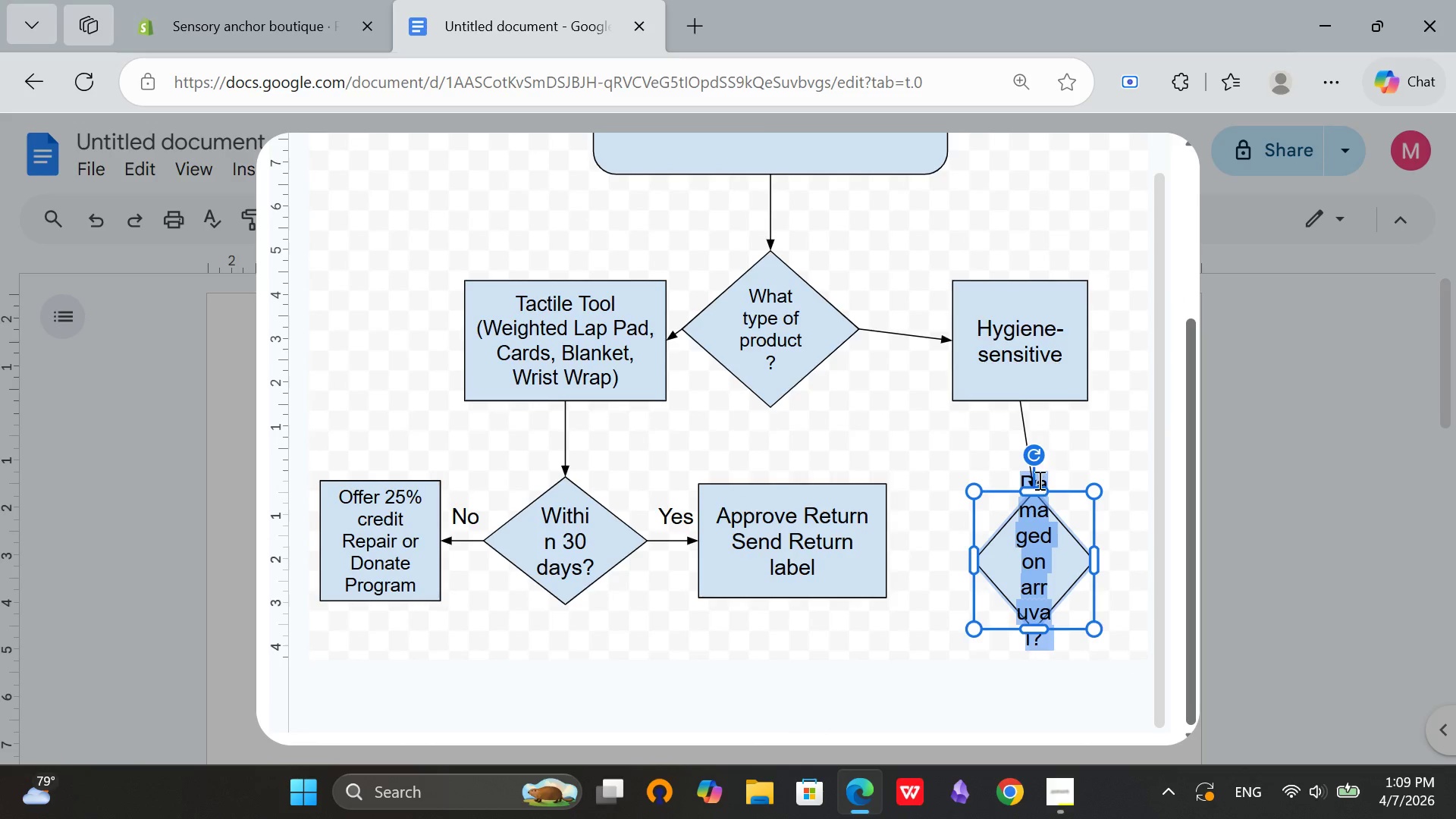 
scroll: coordinate [1039, 231], scroll_direction: up, amount: 8.0
 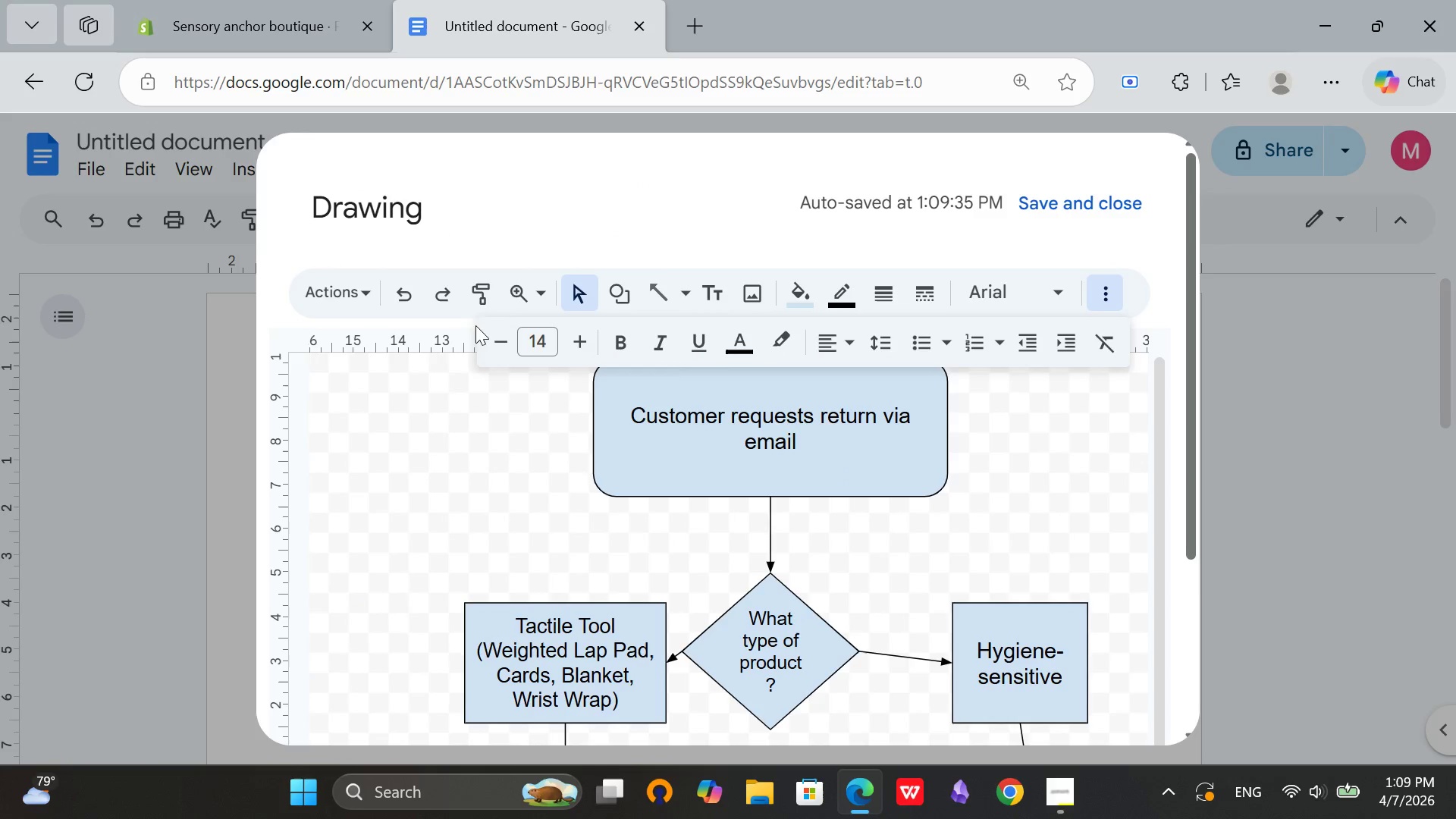 
double_click([493, 343])
 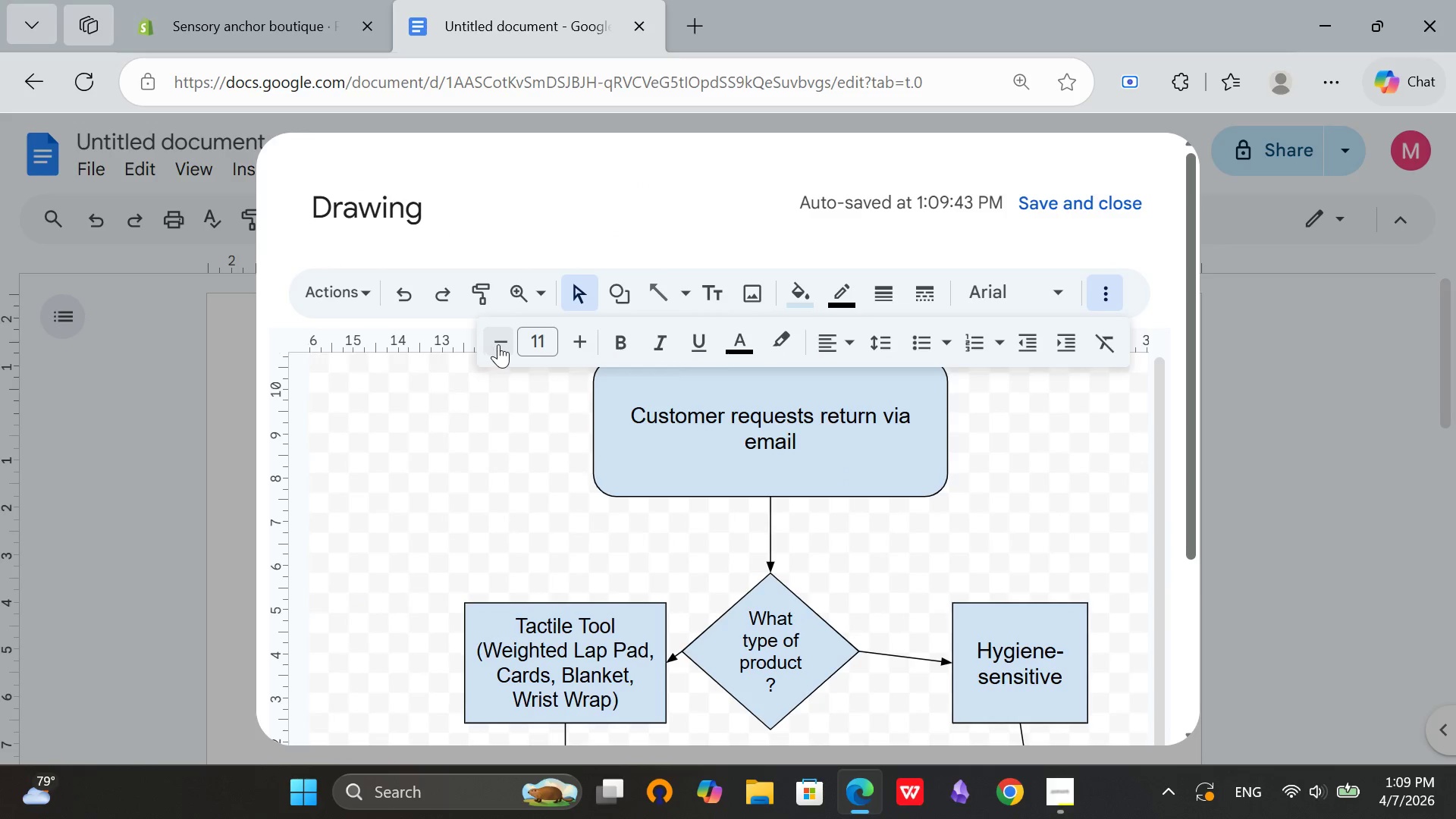 
double_click([498, 344])
 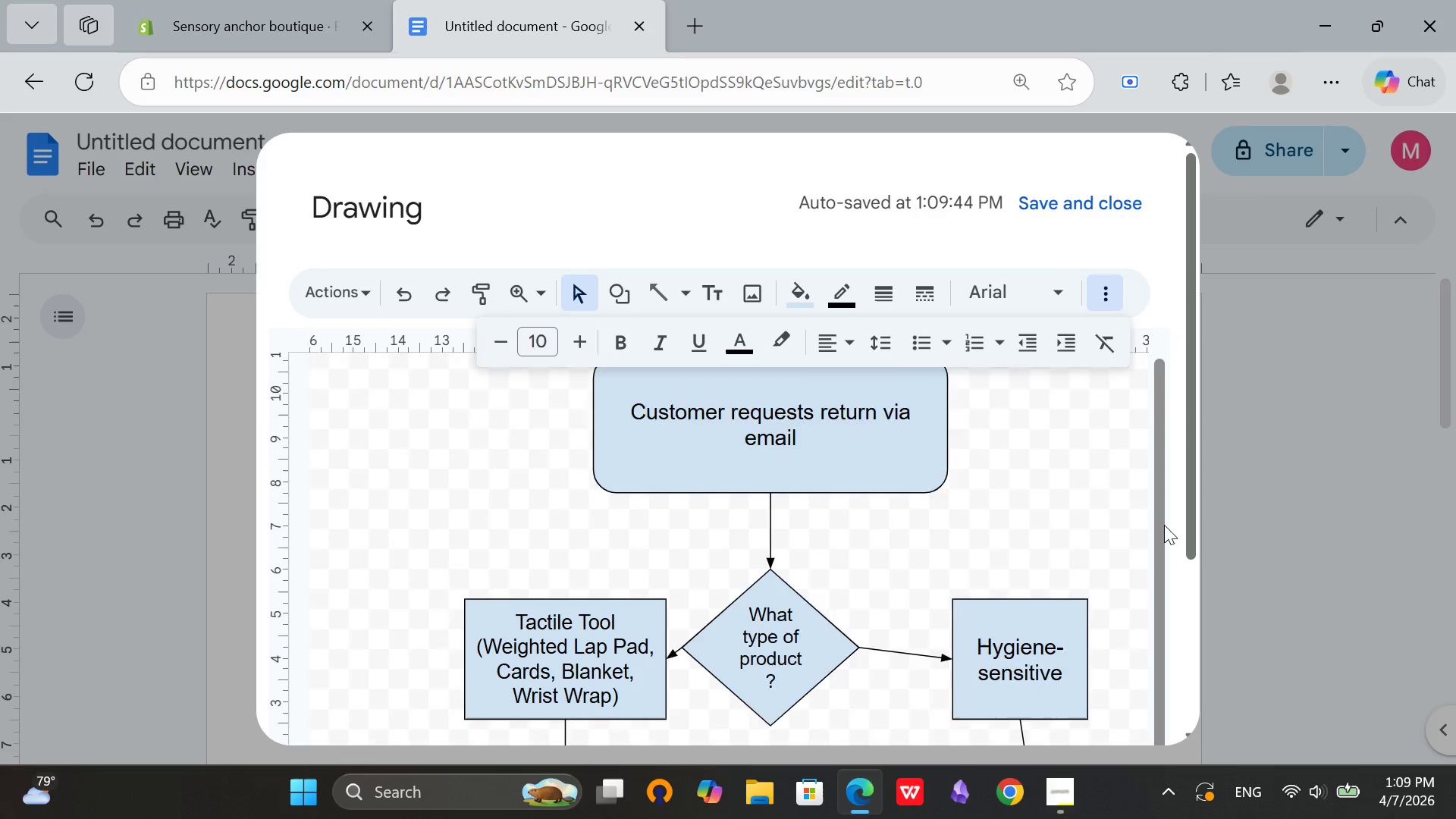 
scroll: coordinate [1100, 511], scroll_direction: down, amount: 15.0
 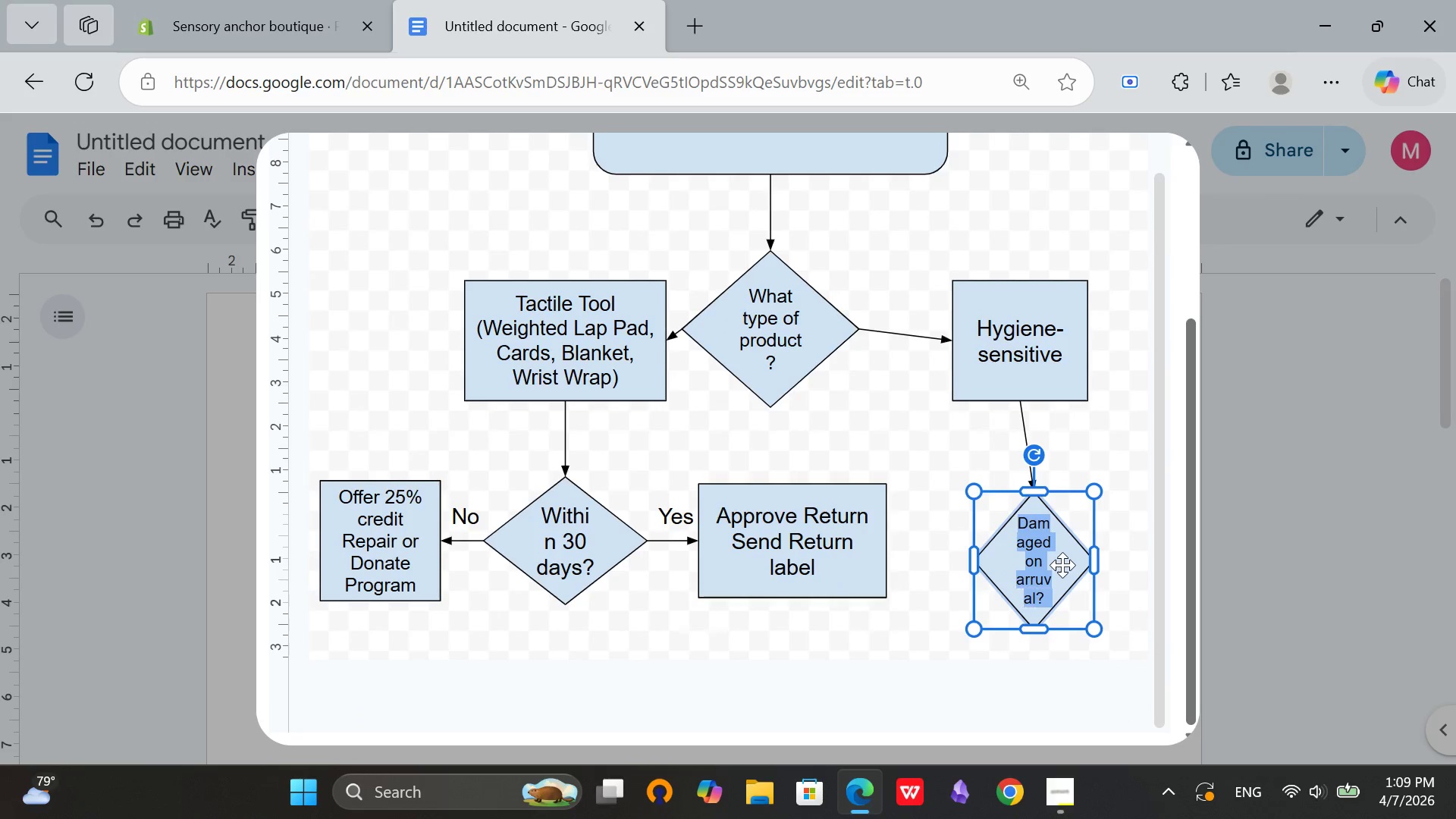 
left_click([1062, 564])
 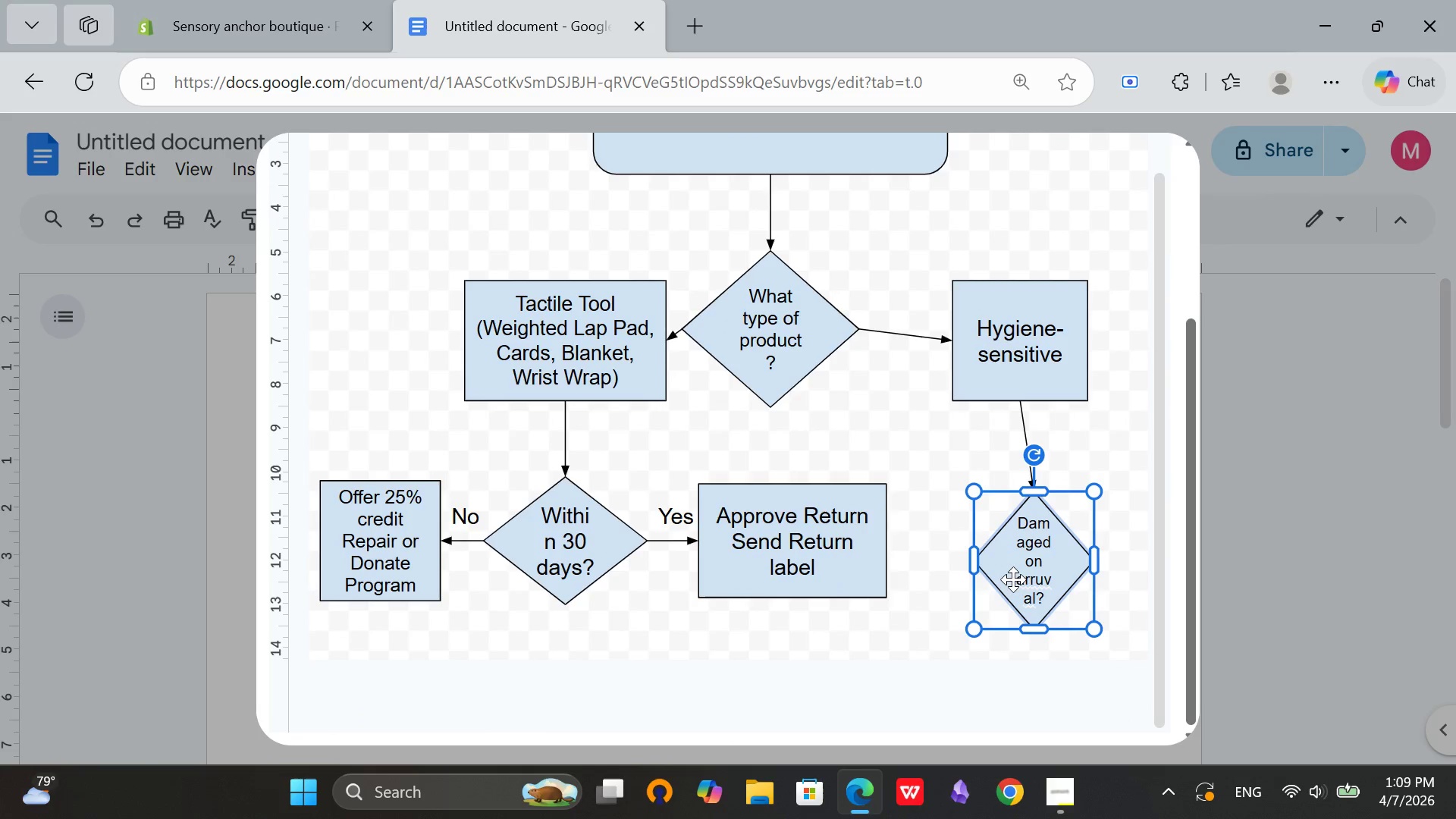 
left_click([1011, 576])
 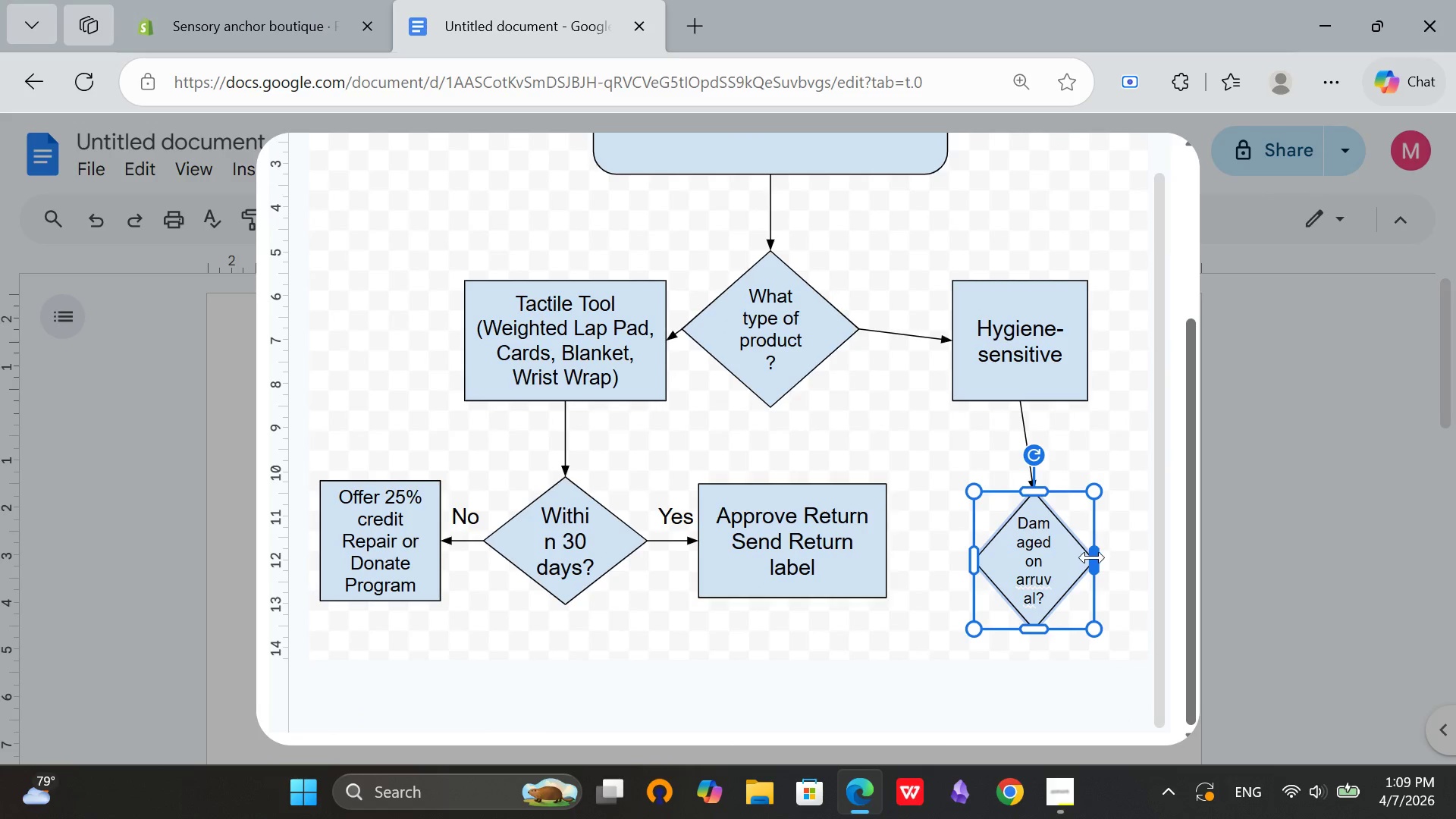 
left_click_drag(start_coordinate=[1092, 557], to_coordinate=[1112, 543])
 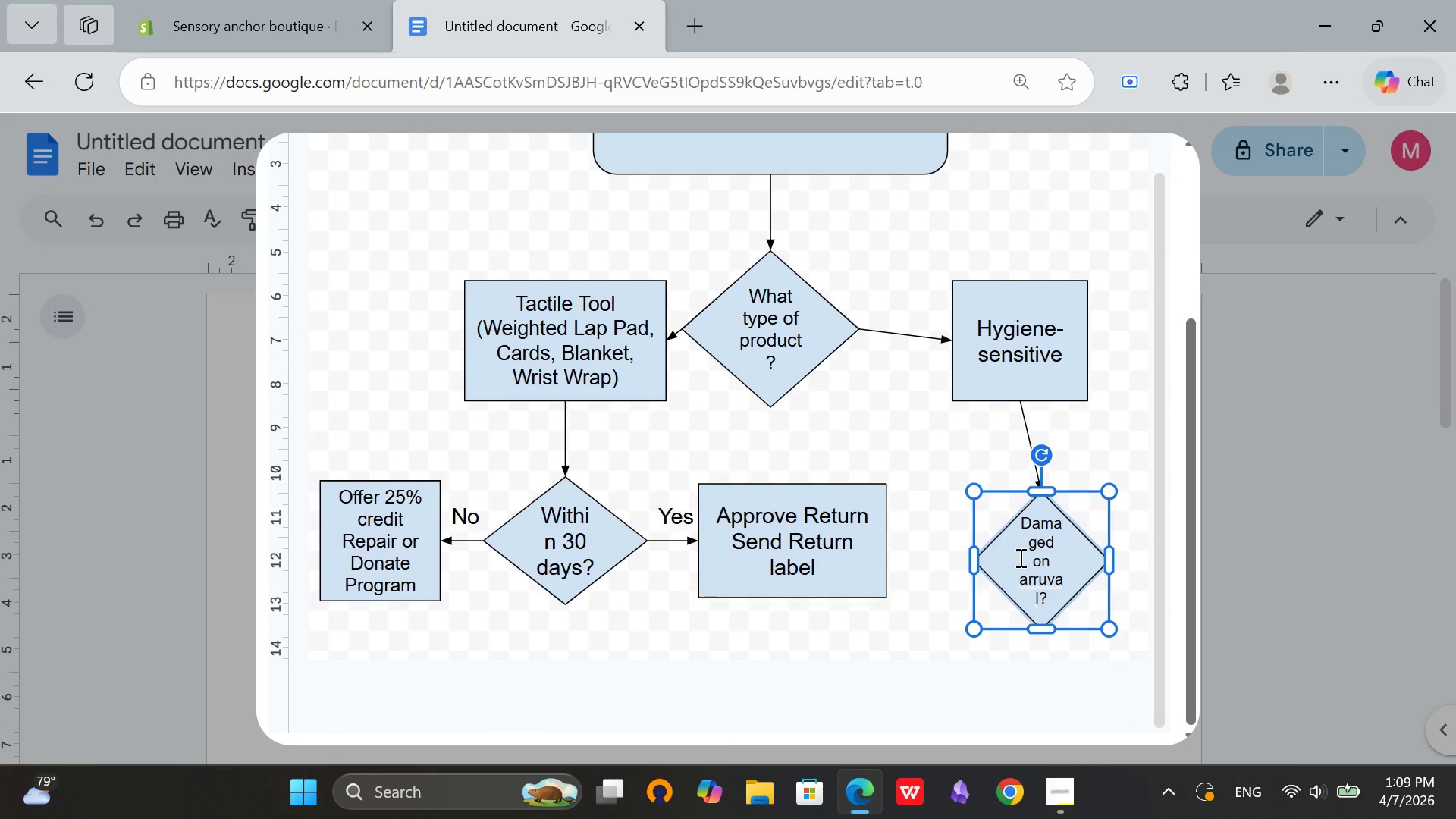 
left_click([1018, 557])
 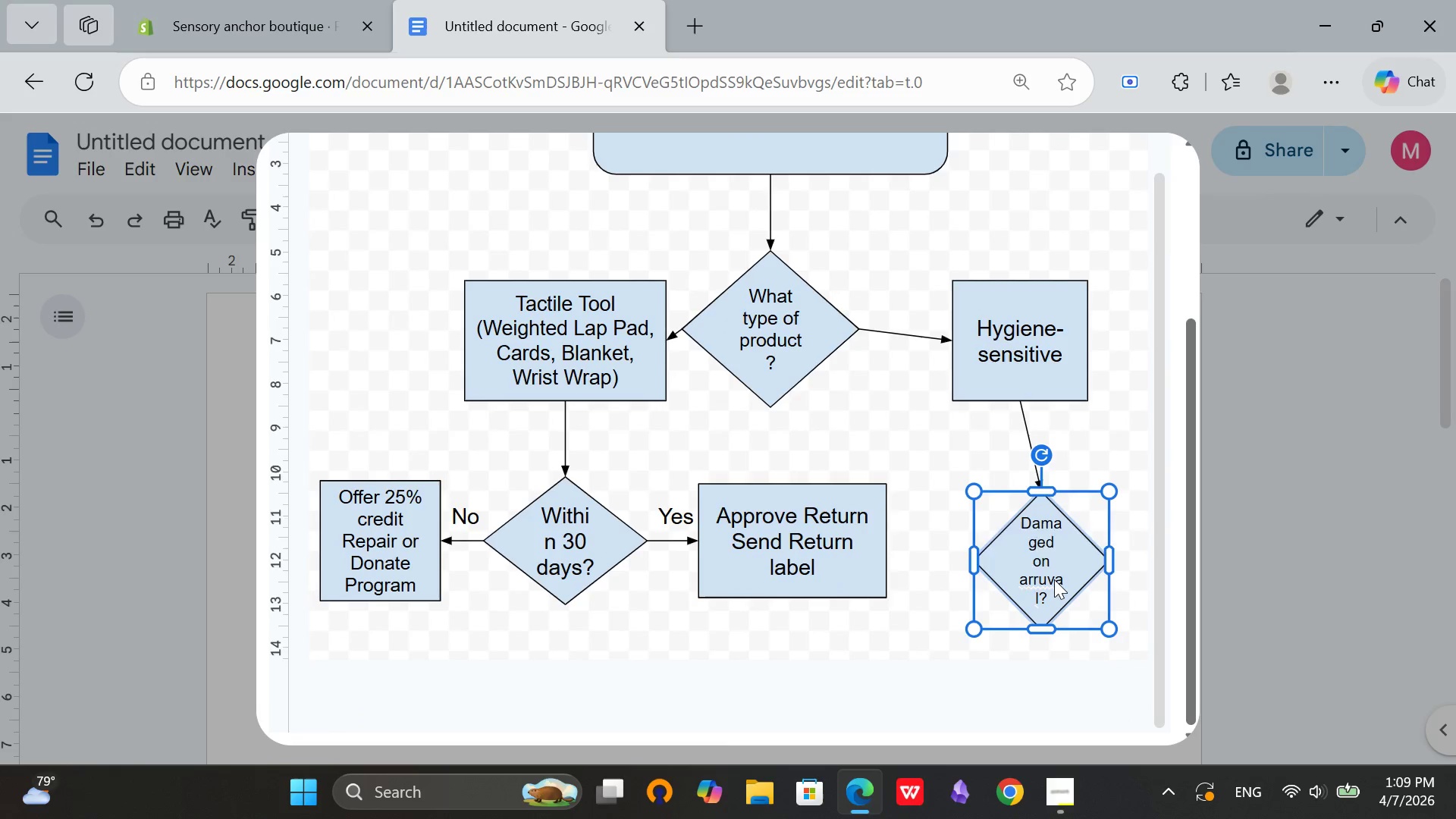 
left_click([1054, 579])
 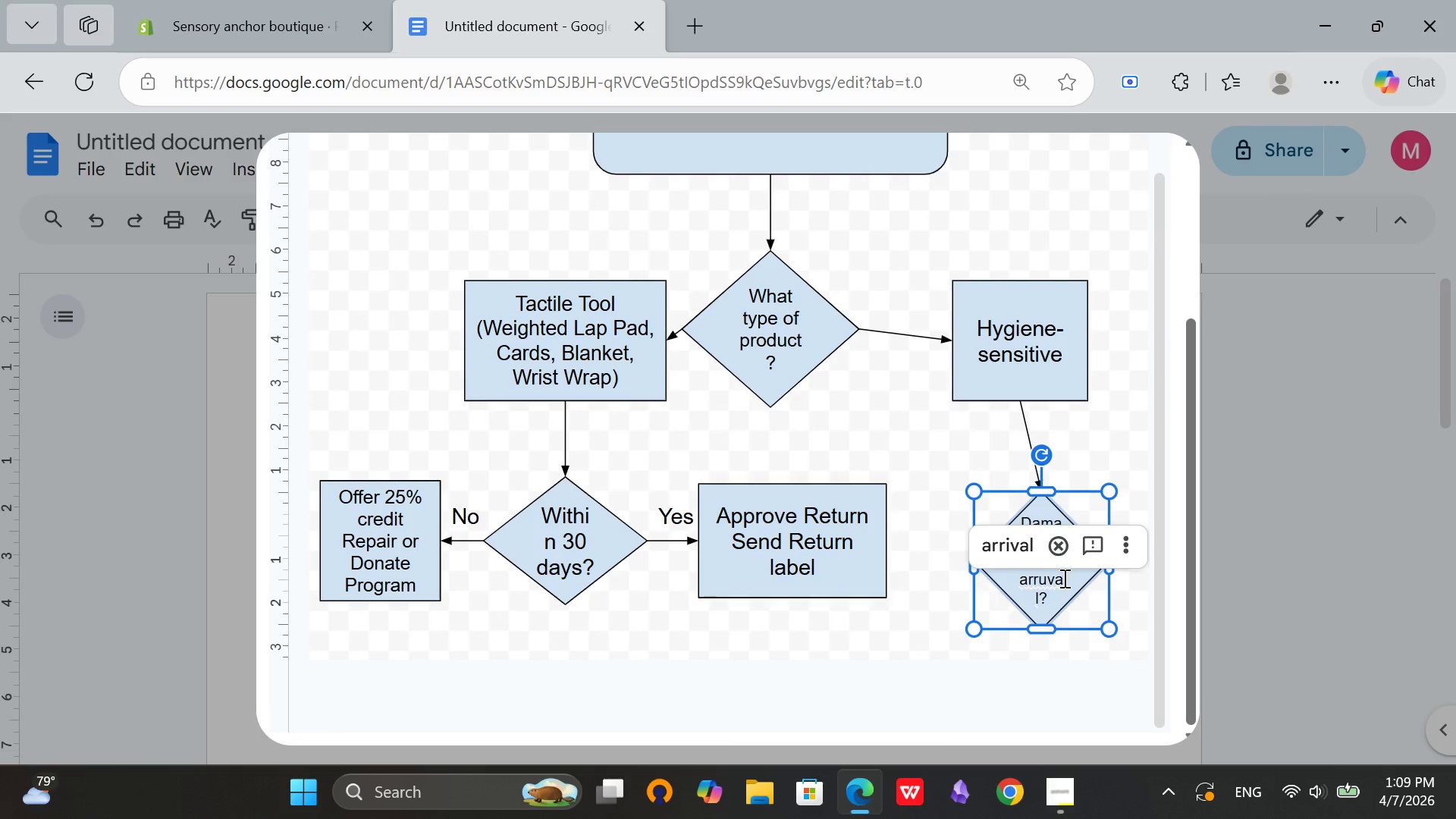 
left_click([1063, 578])
 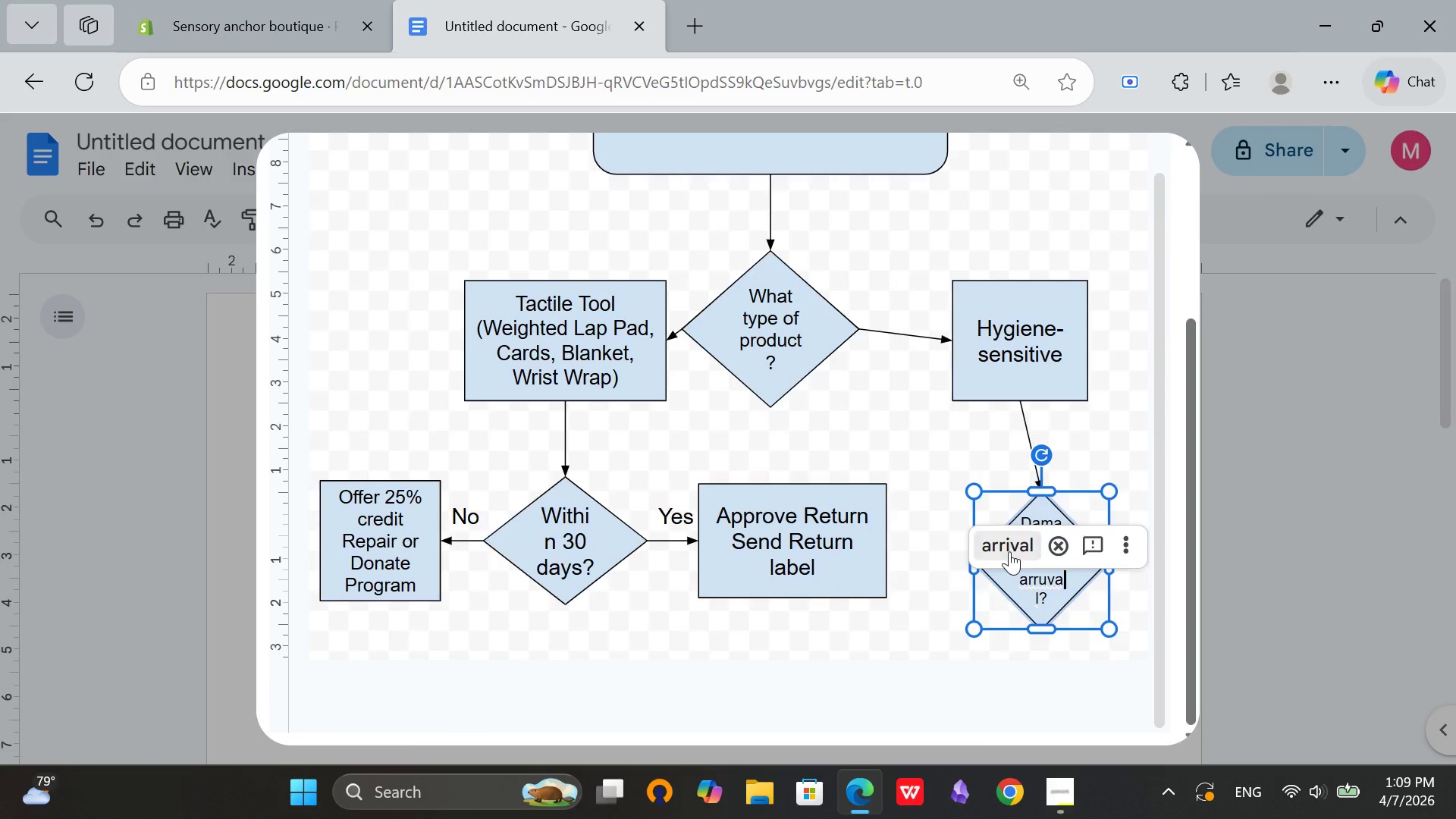 
double_click([1009, 551])
 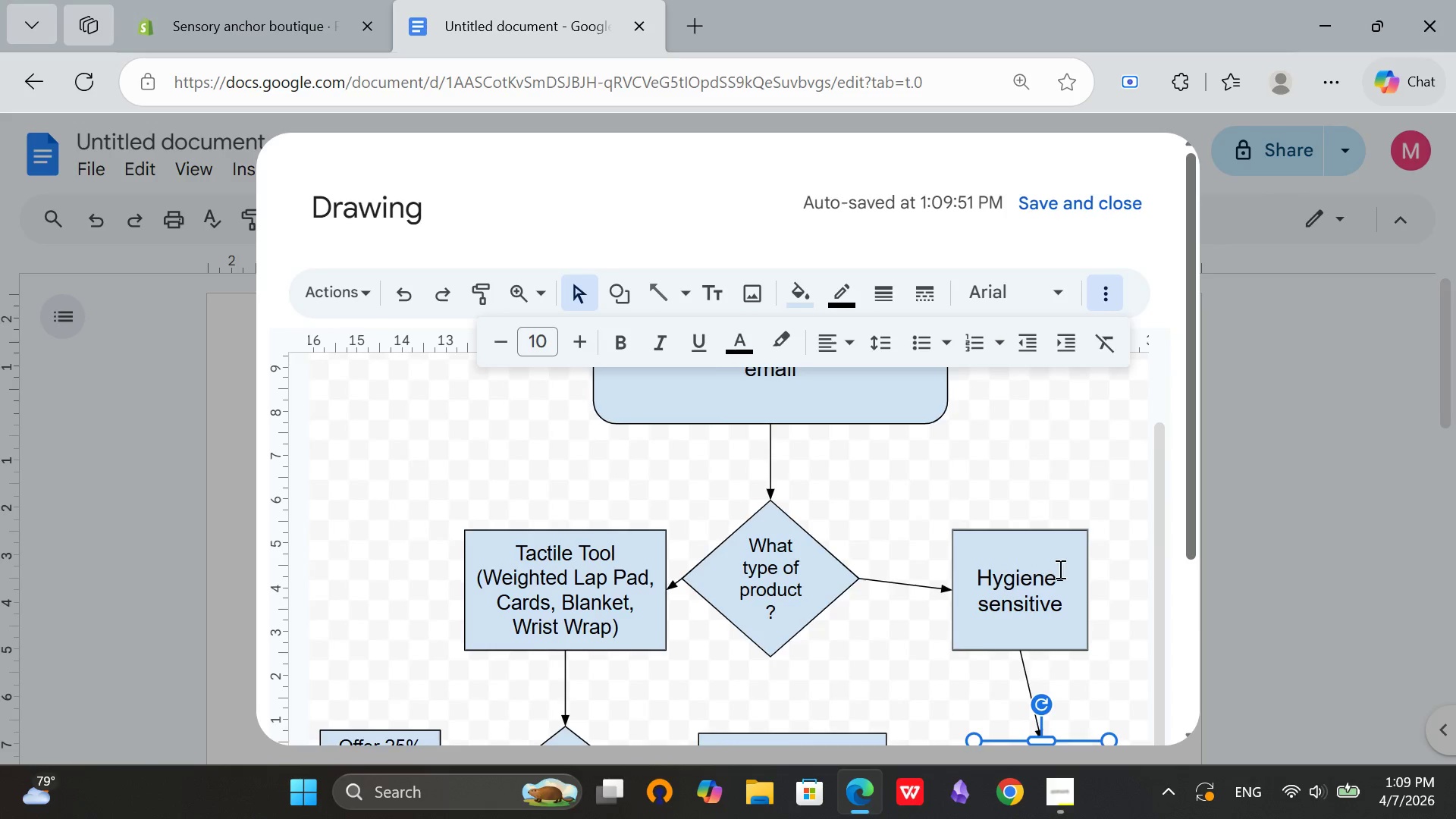 
scroll: coordinate [1061, 569], scroll_direction: down, amount: 3.0
 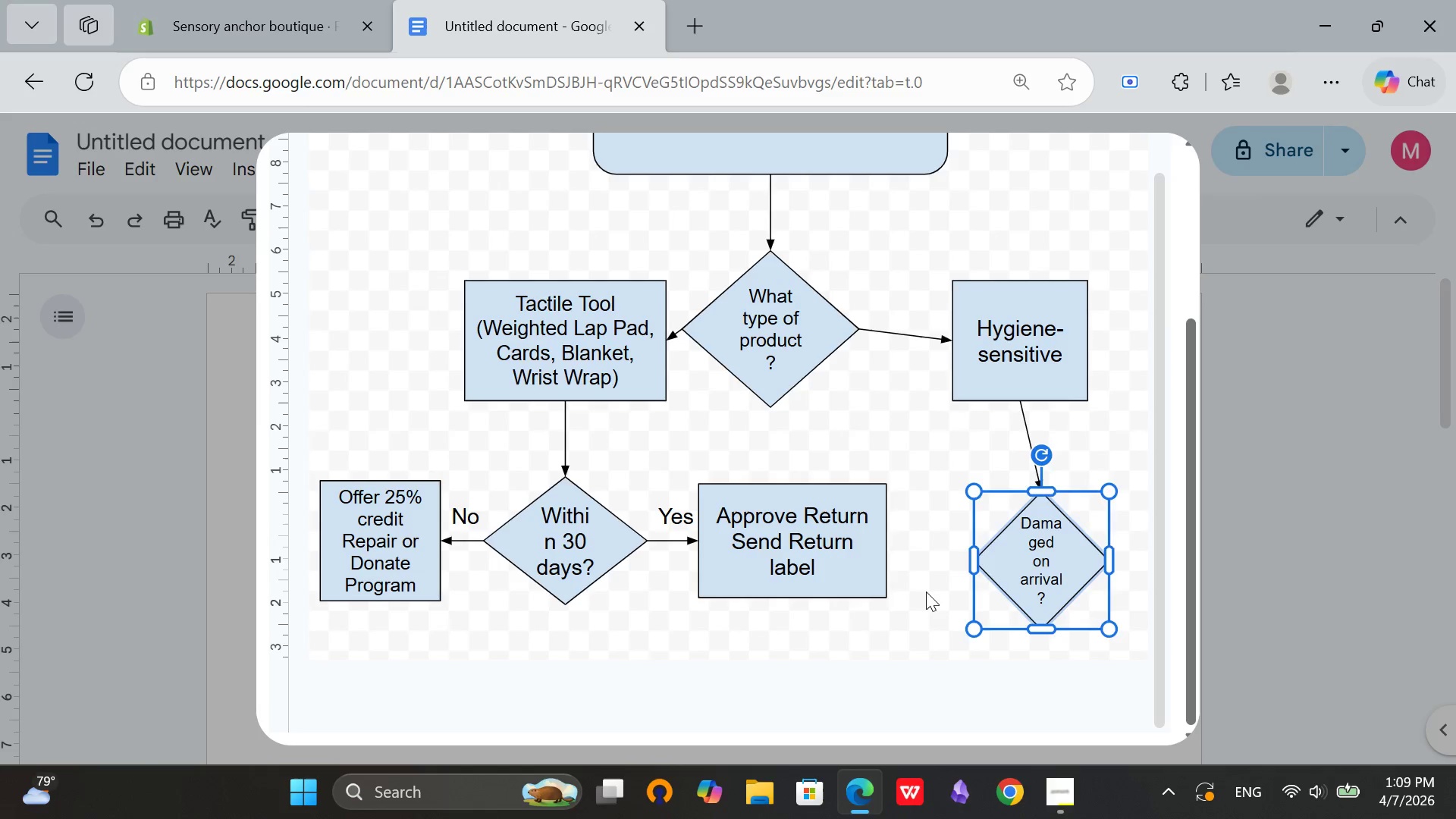 
scroll: coordinate [1210, 328], scroll_direction: up, amount: 6.0
 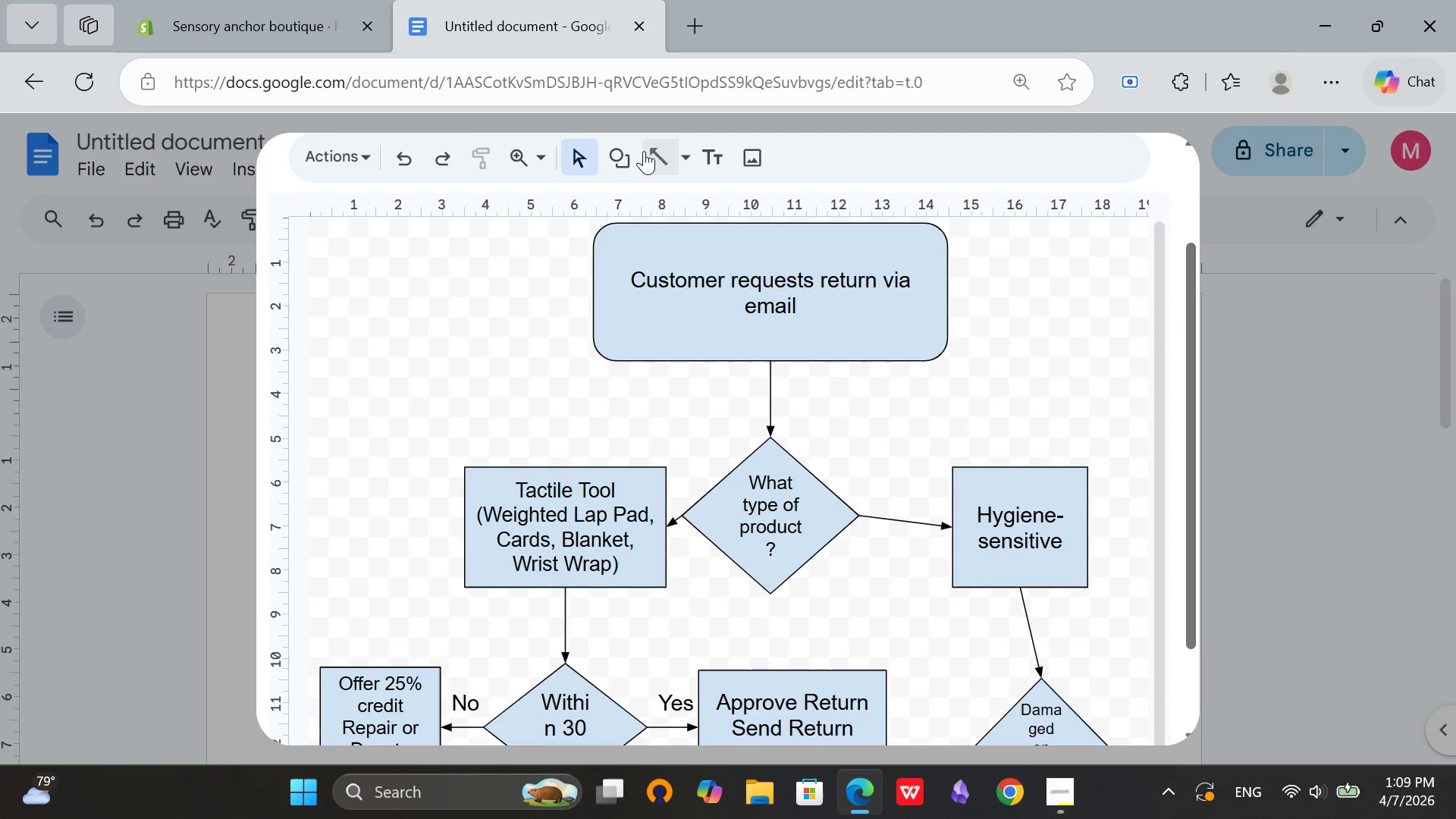 
left_click([645, 151])
 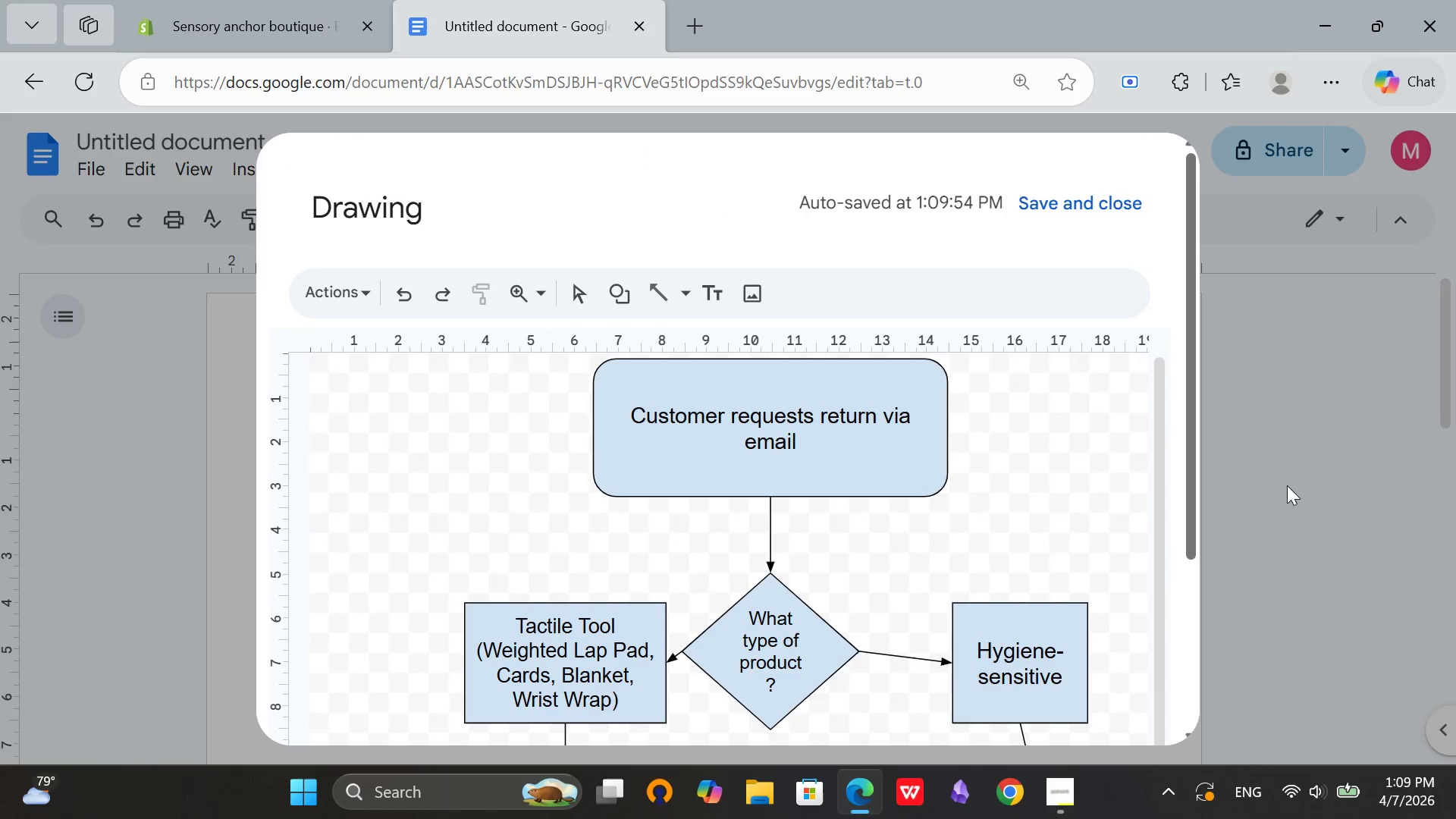 
scroll: coordinate [1146, 338], scroll_direction: down, amount: 21.0
 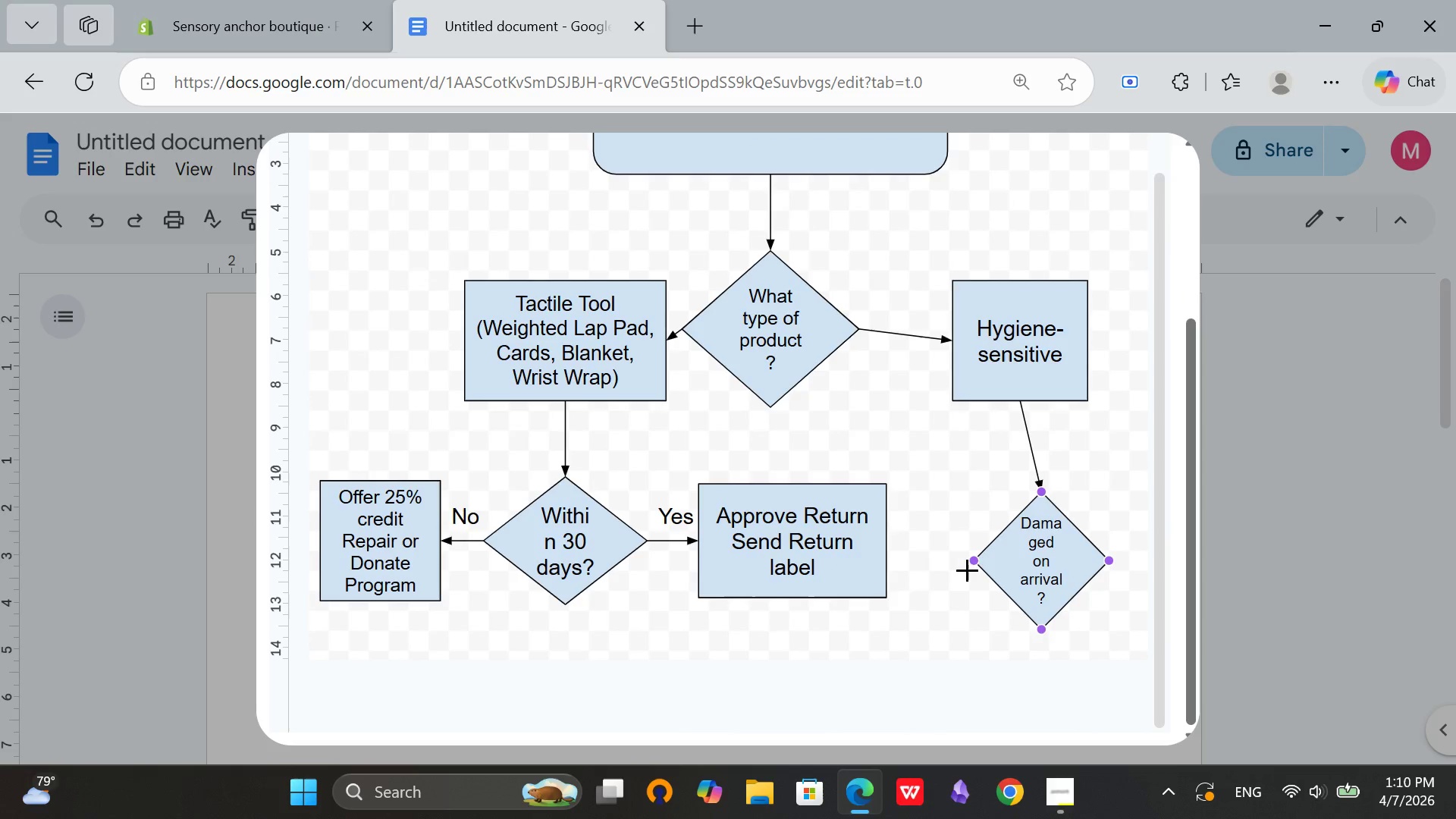 
left_click_drag(start_coordinate=[971, 561], to_coordinate=[917, 556])
 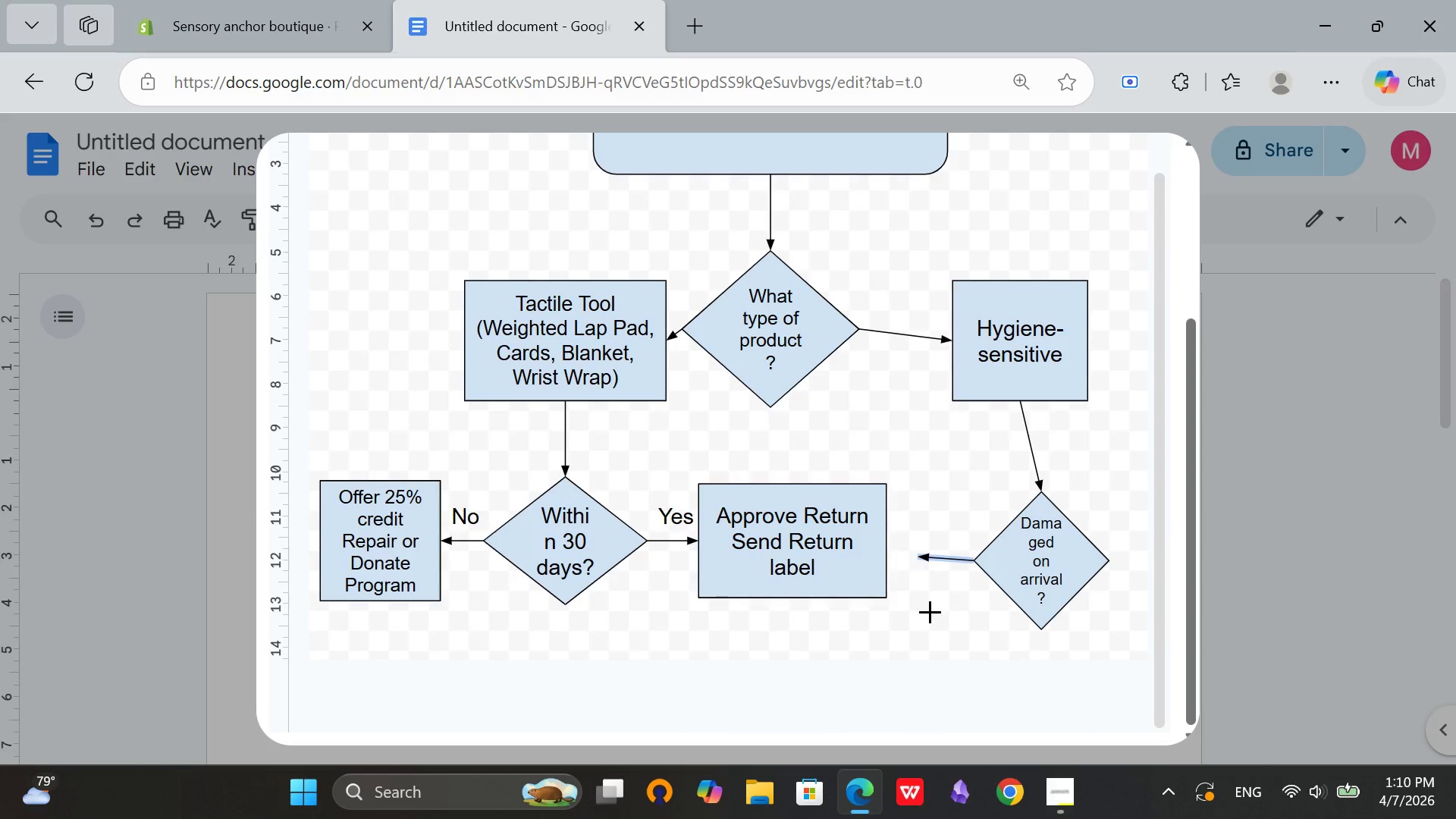 
left_click([930, 612])
 